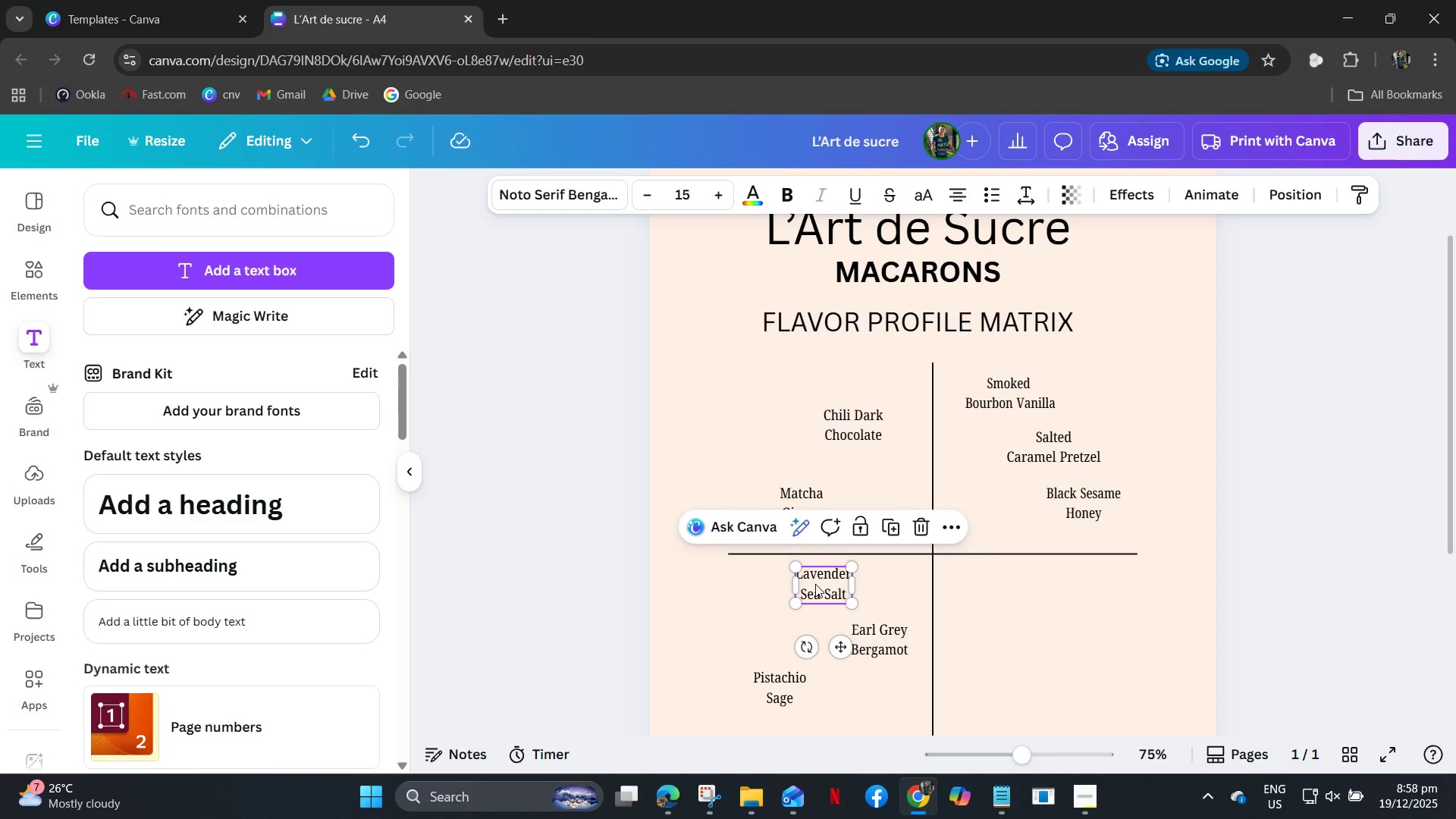 
key(Control+C)
 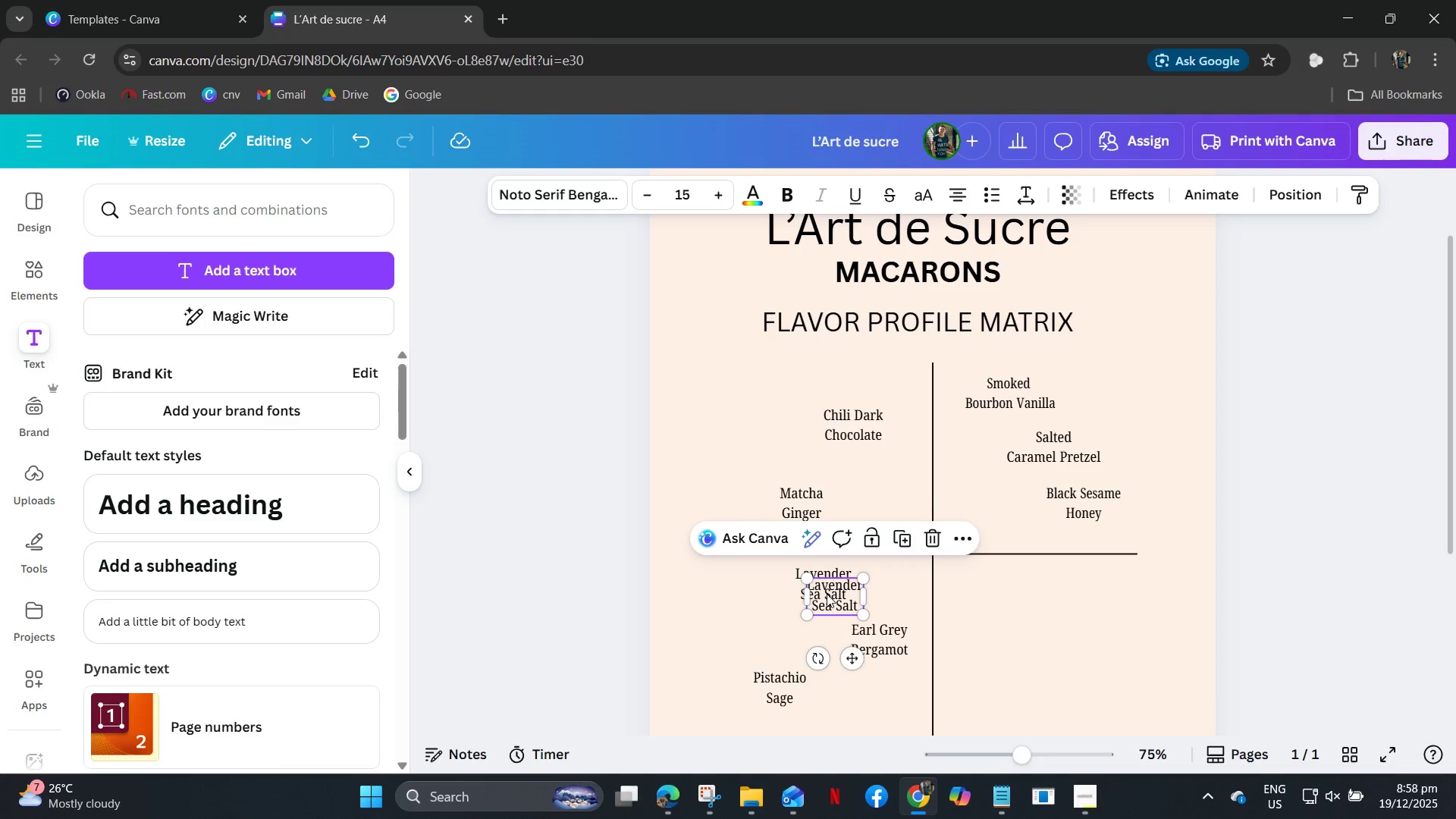 
key(Control+V)
 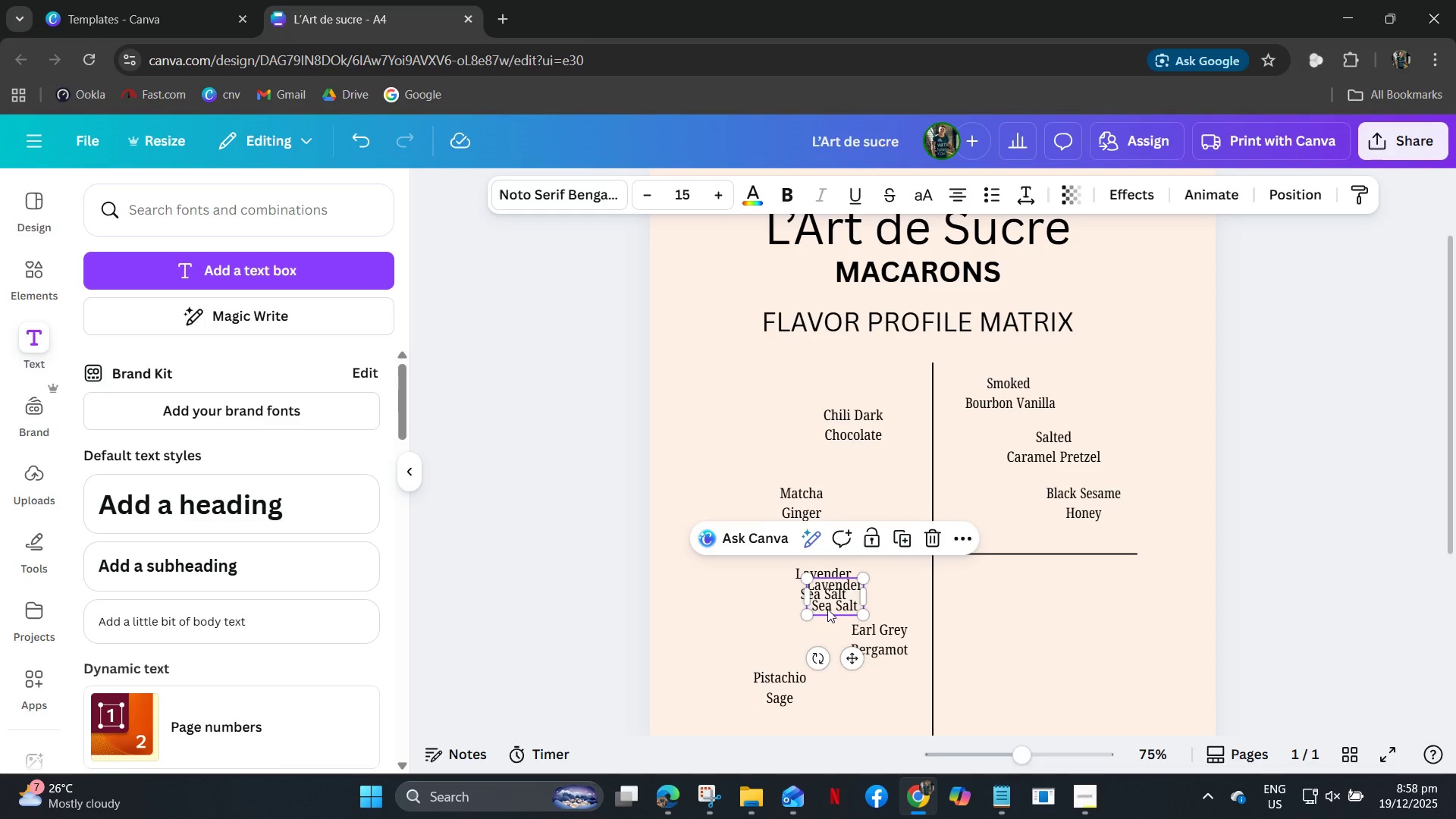 
left_click_drag(start_coordinate=[827, 609], to_coordinate=[982, 600])
 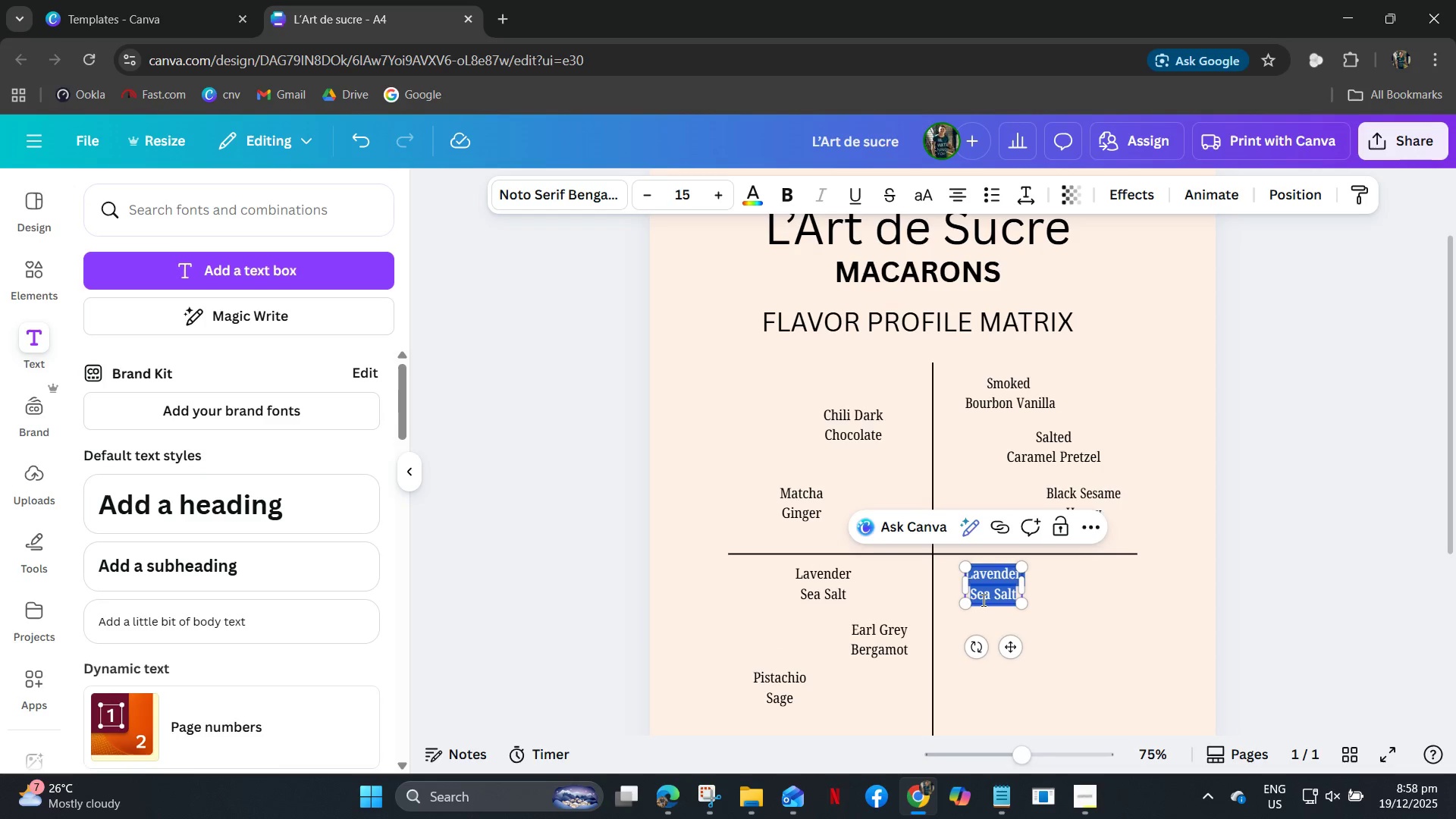 
double_click([982, 600])
 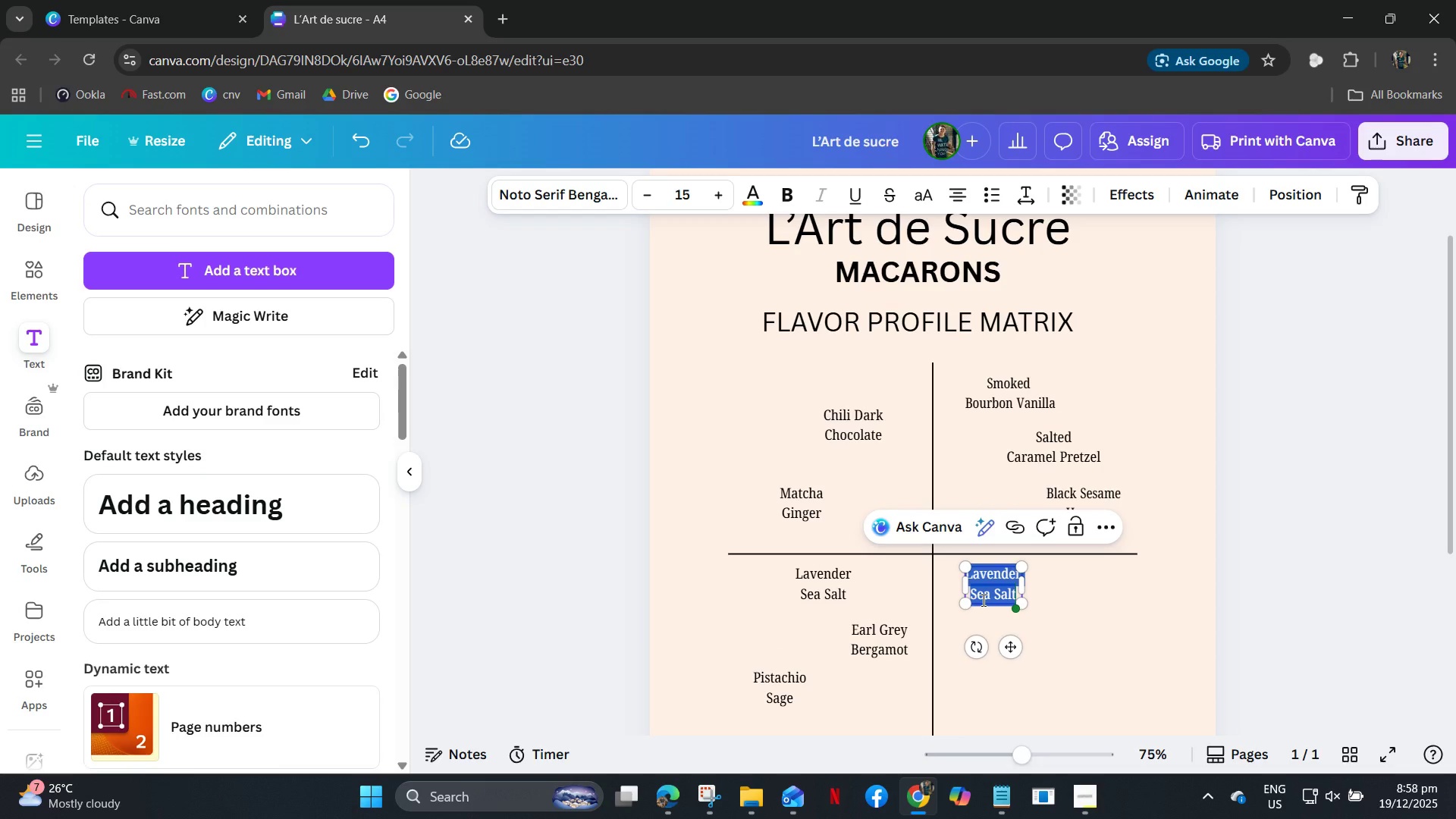 
type(Rose &)
 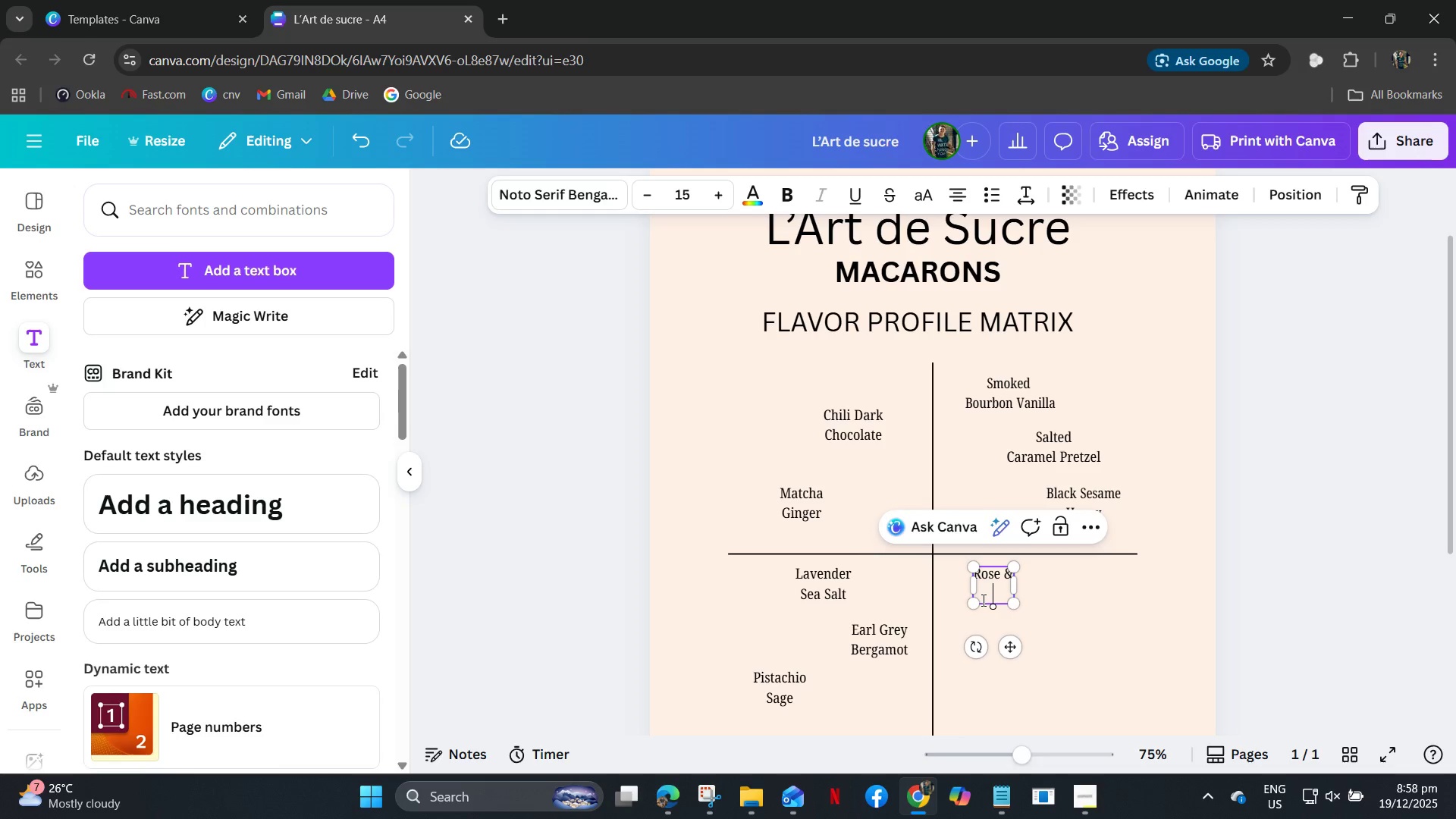 
 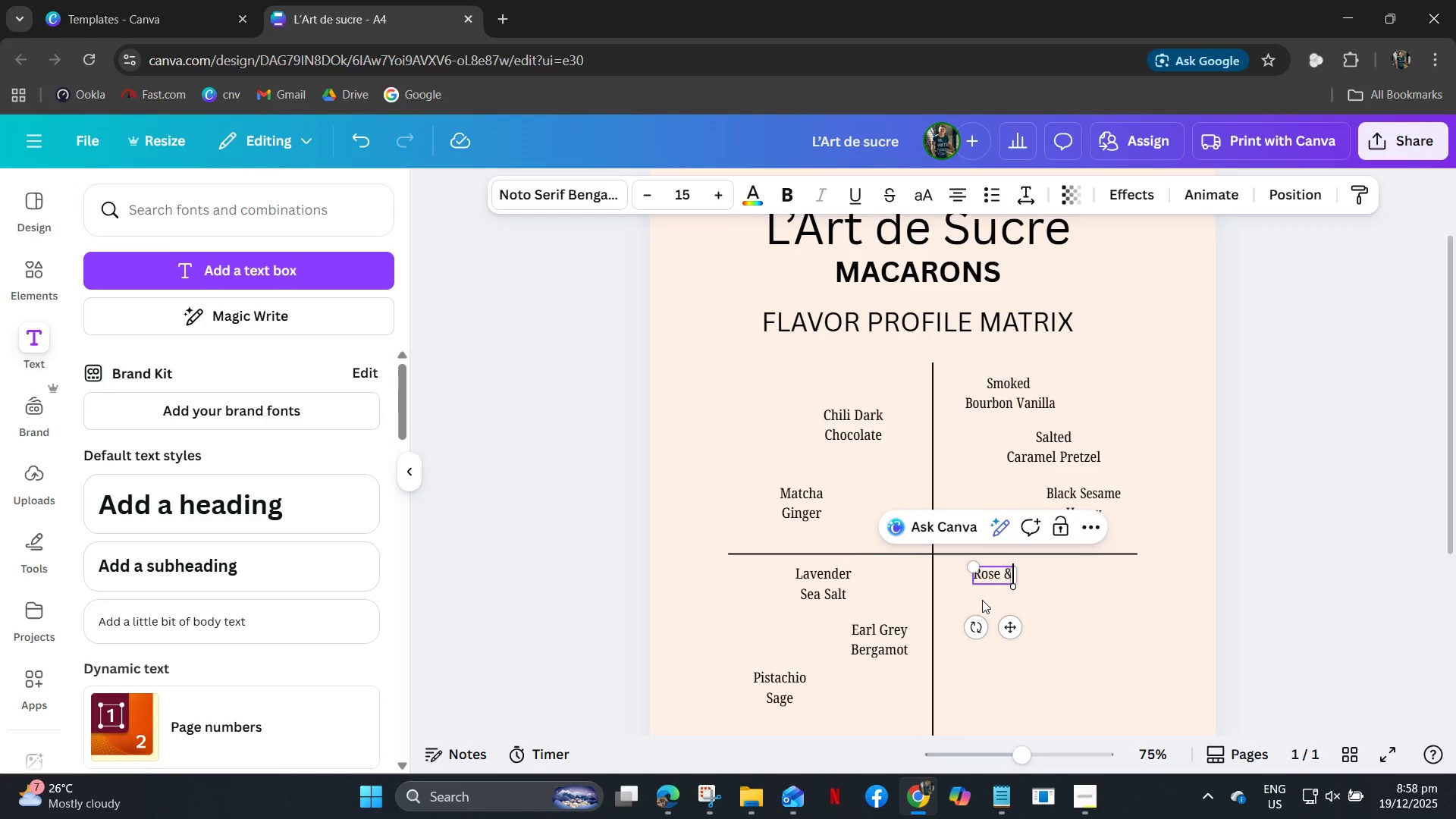 
key(Enter)
 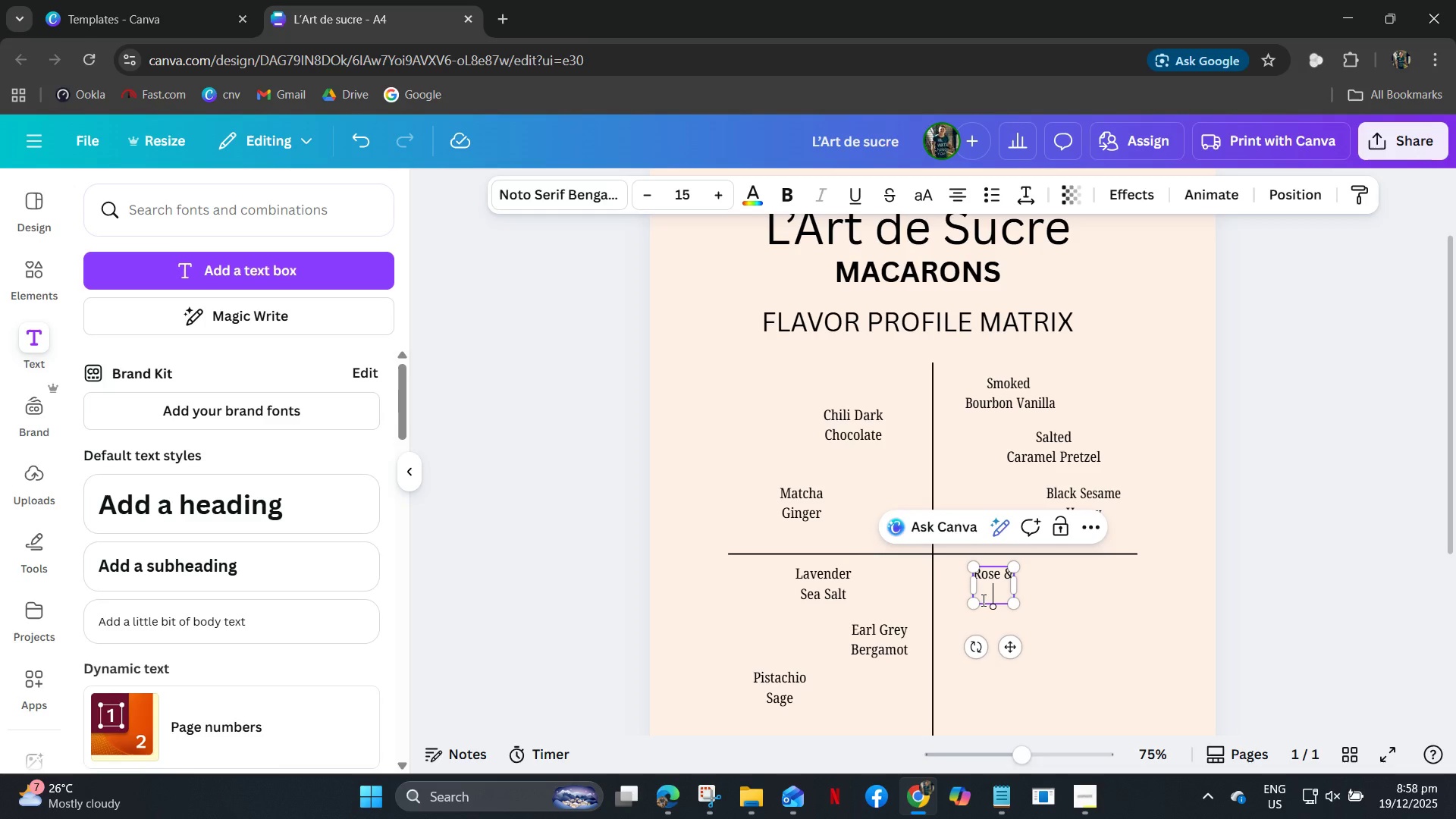 
type(Lychee)
 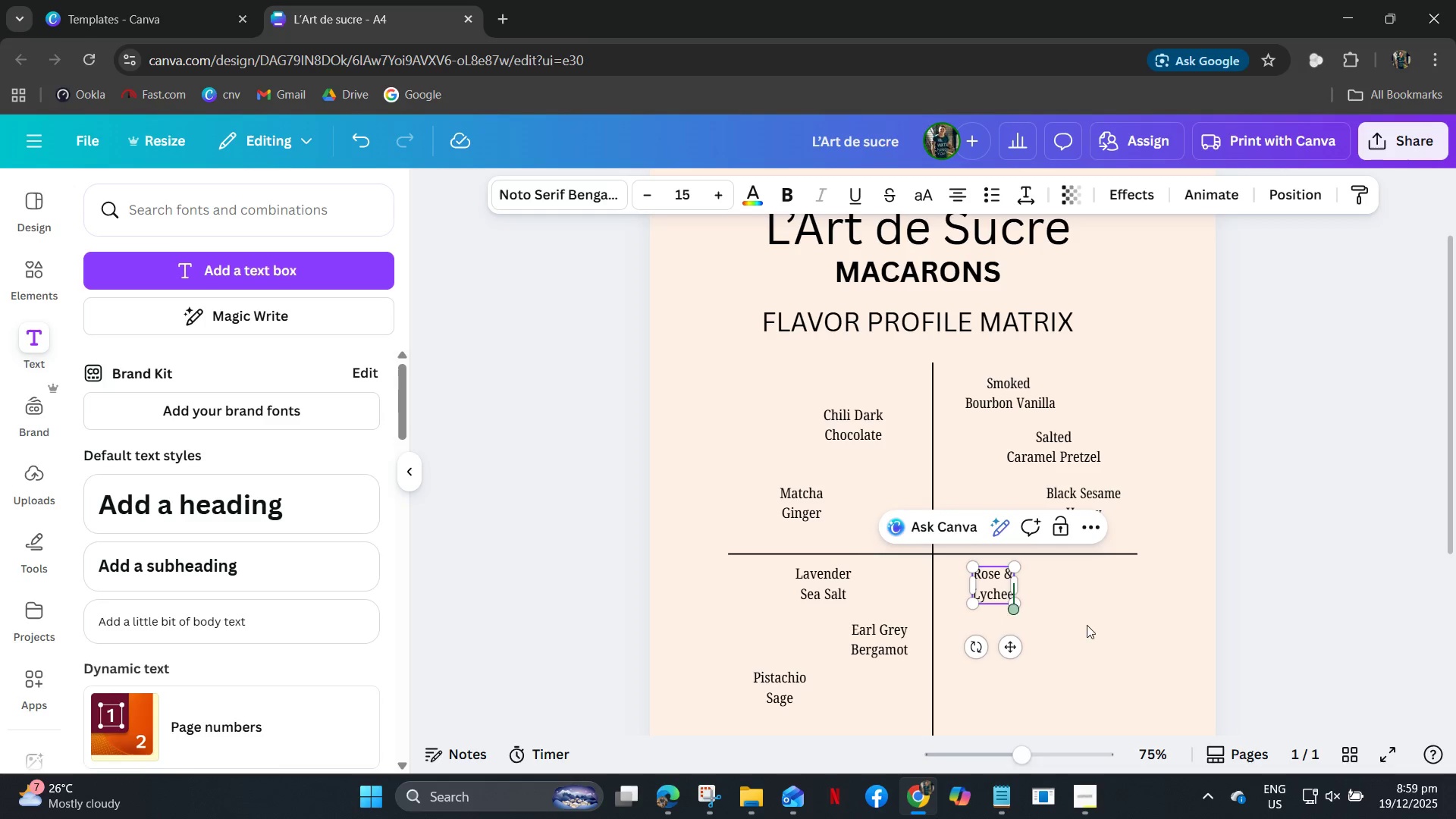 
left_click_drag(start_coordinate=[1016, 595], to_coordinate=[1011, 595])
 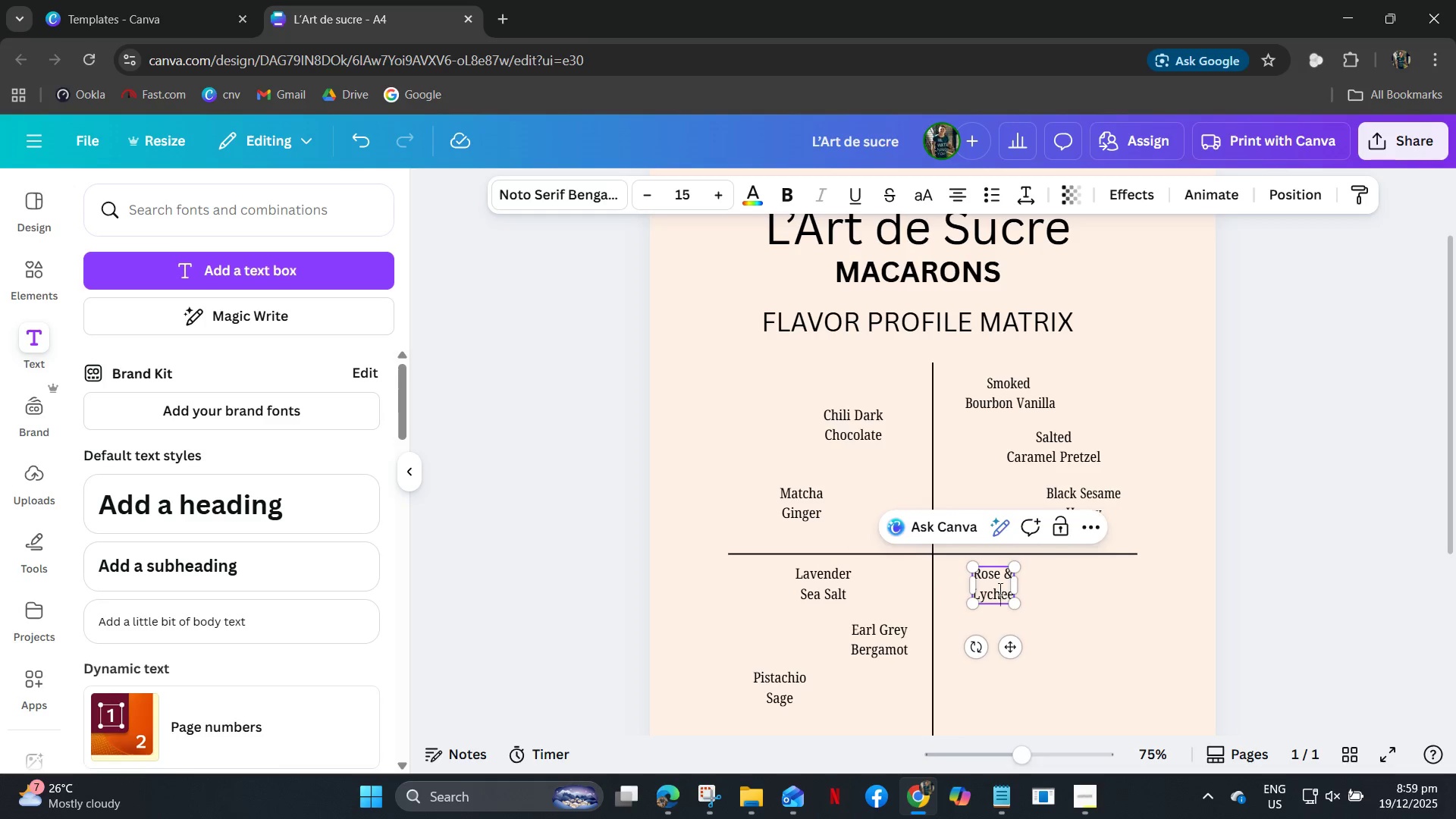 
key(Control+C)
 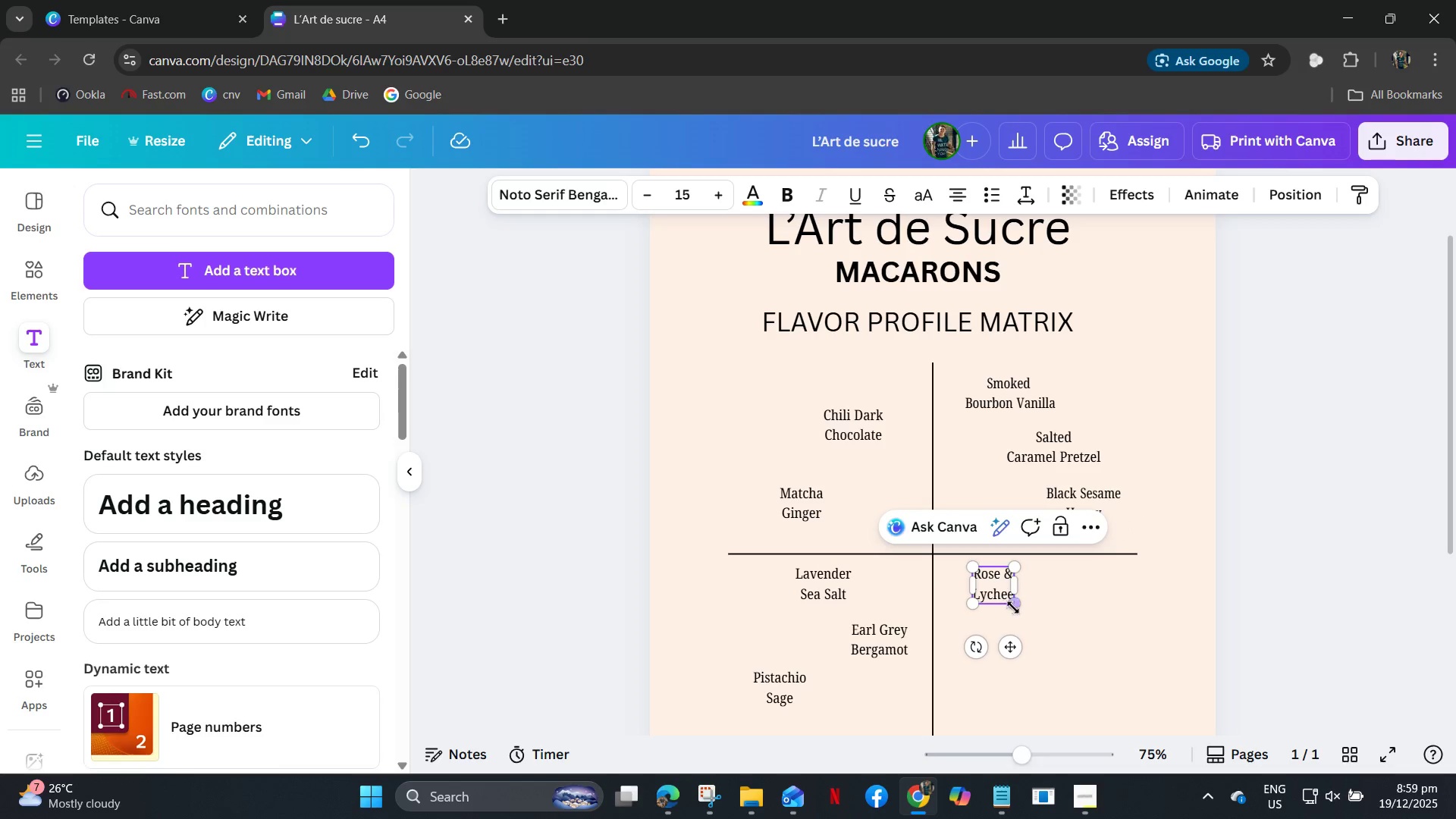 
key(Control+V)
 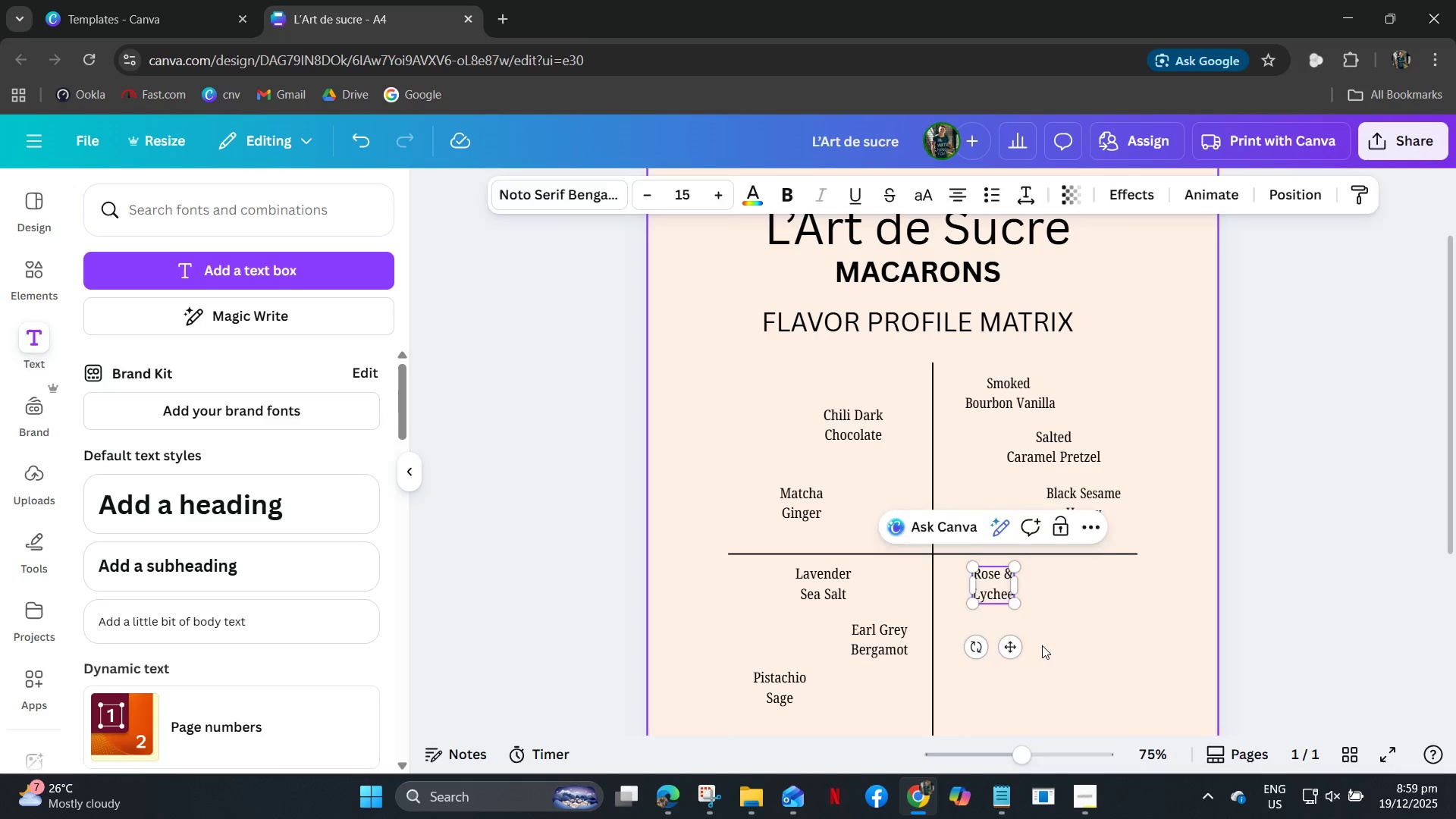 
double_click([979, 587])
 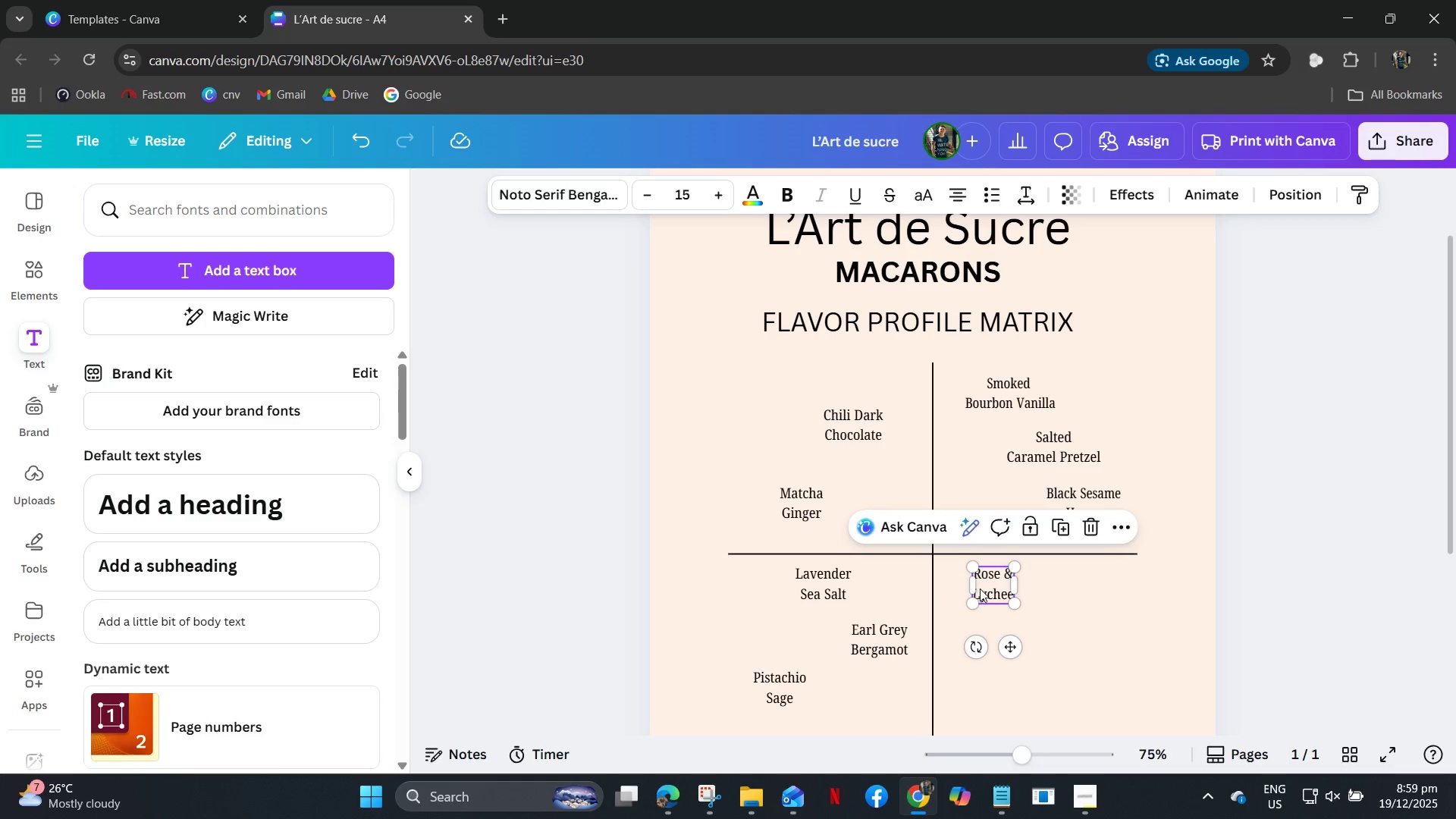 
key(Control+C)
 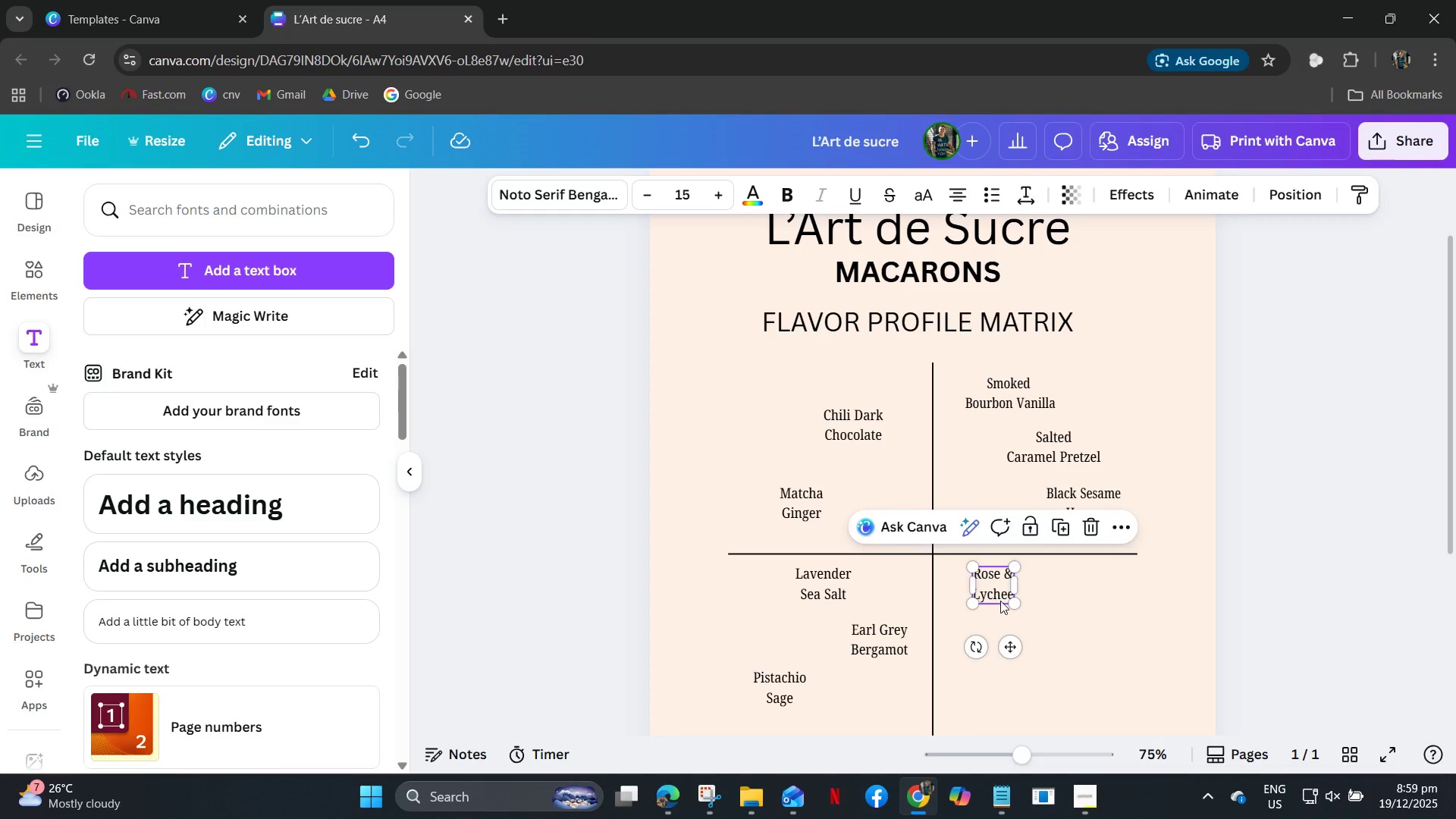 
key(Control+V)
 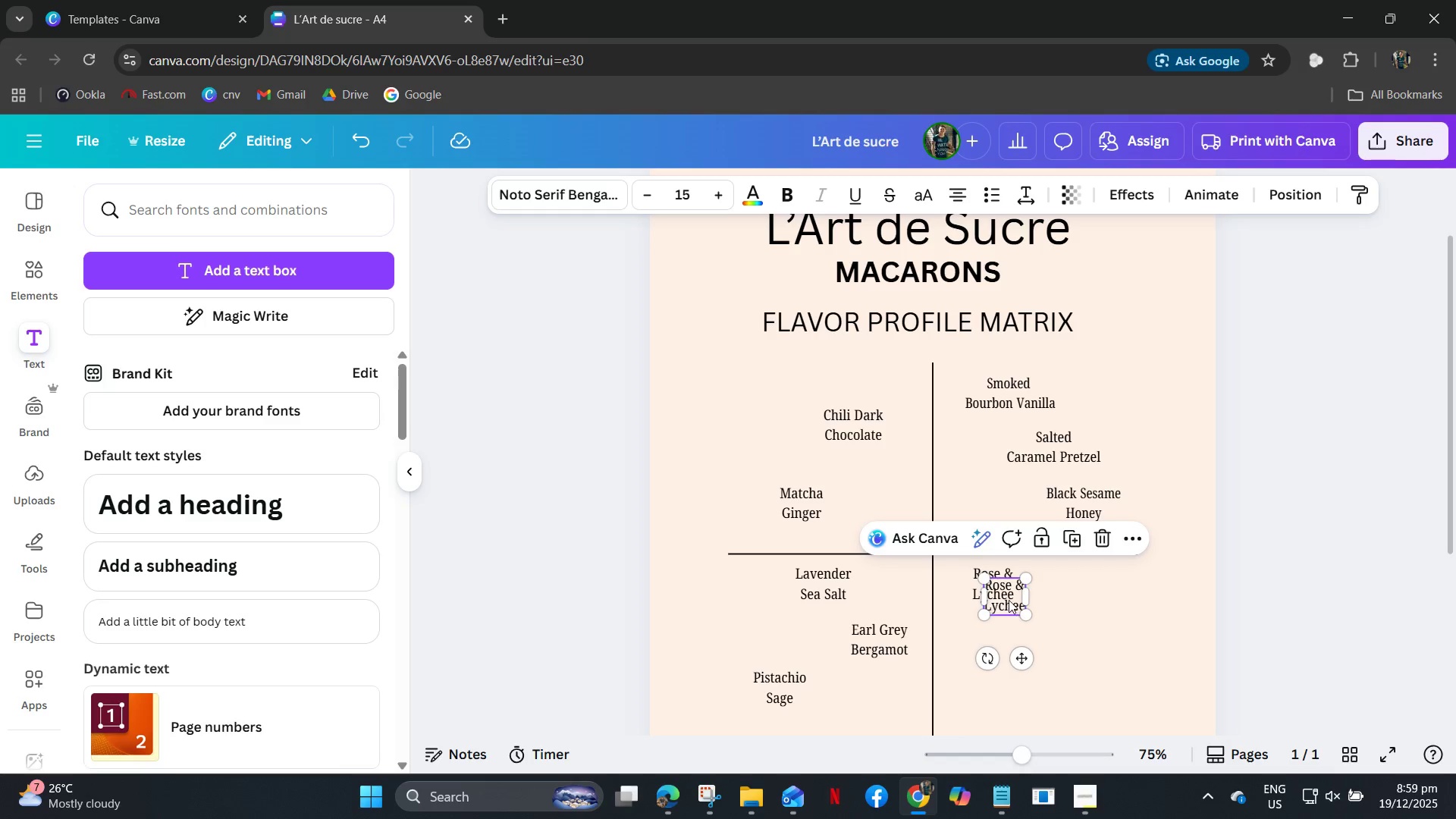 
left_click_drag(start_coordinate=[1009, 598], to_coordinate=[1091, 619])
 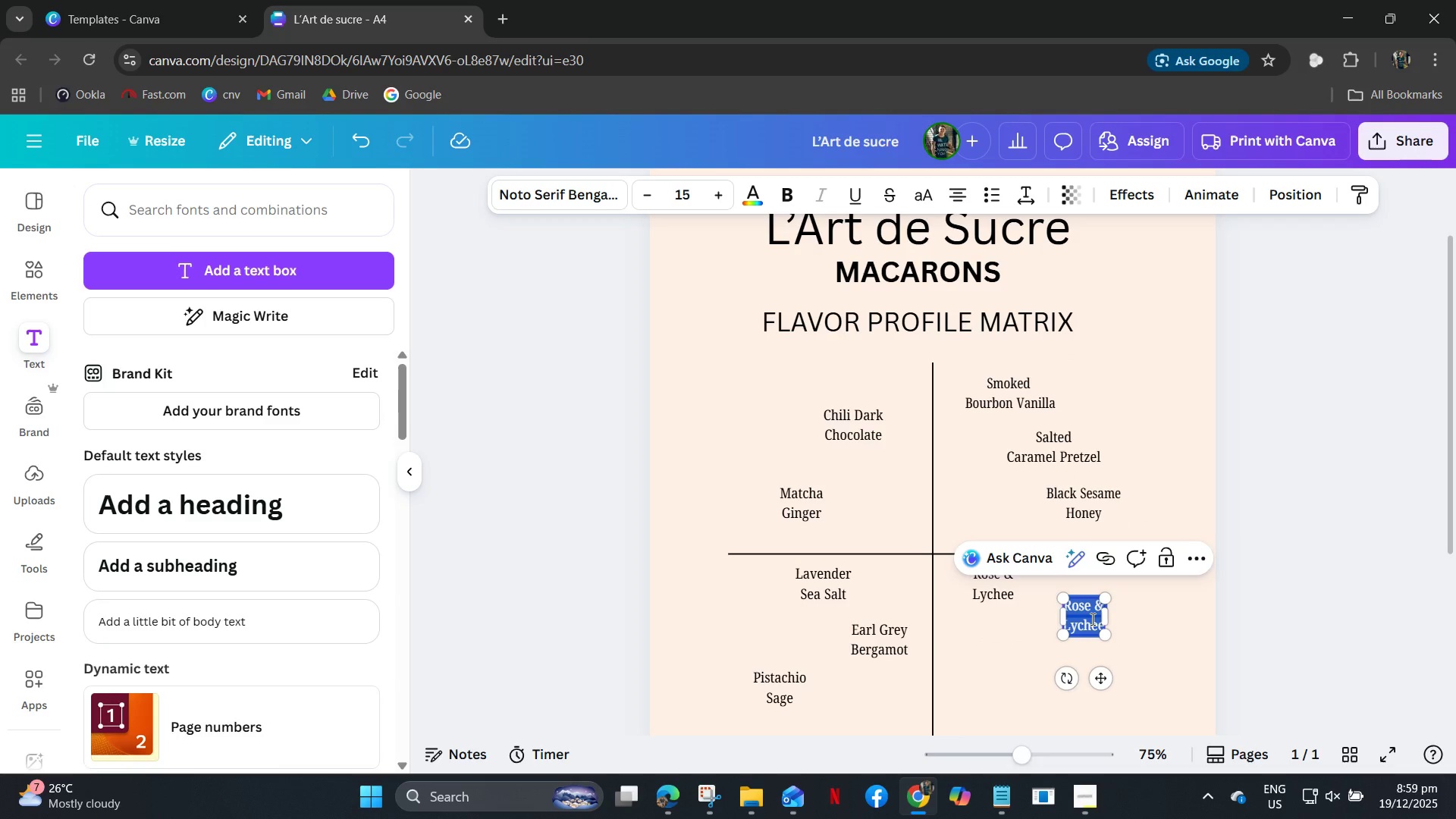 
double_click([1091, 619])
 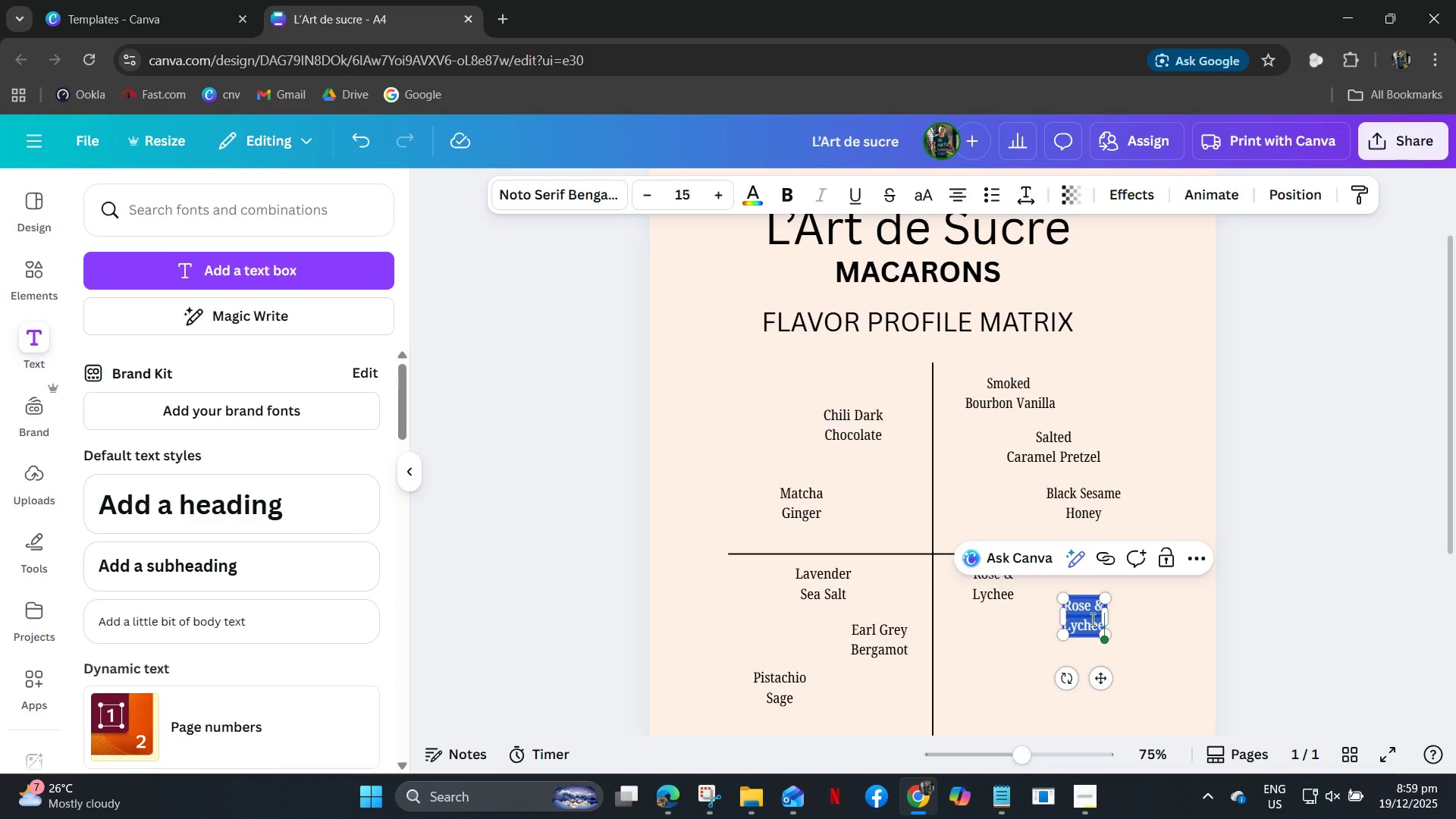 
type(Coconut)
 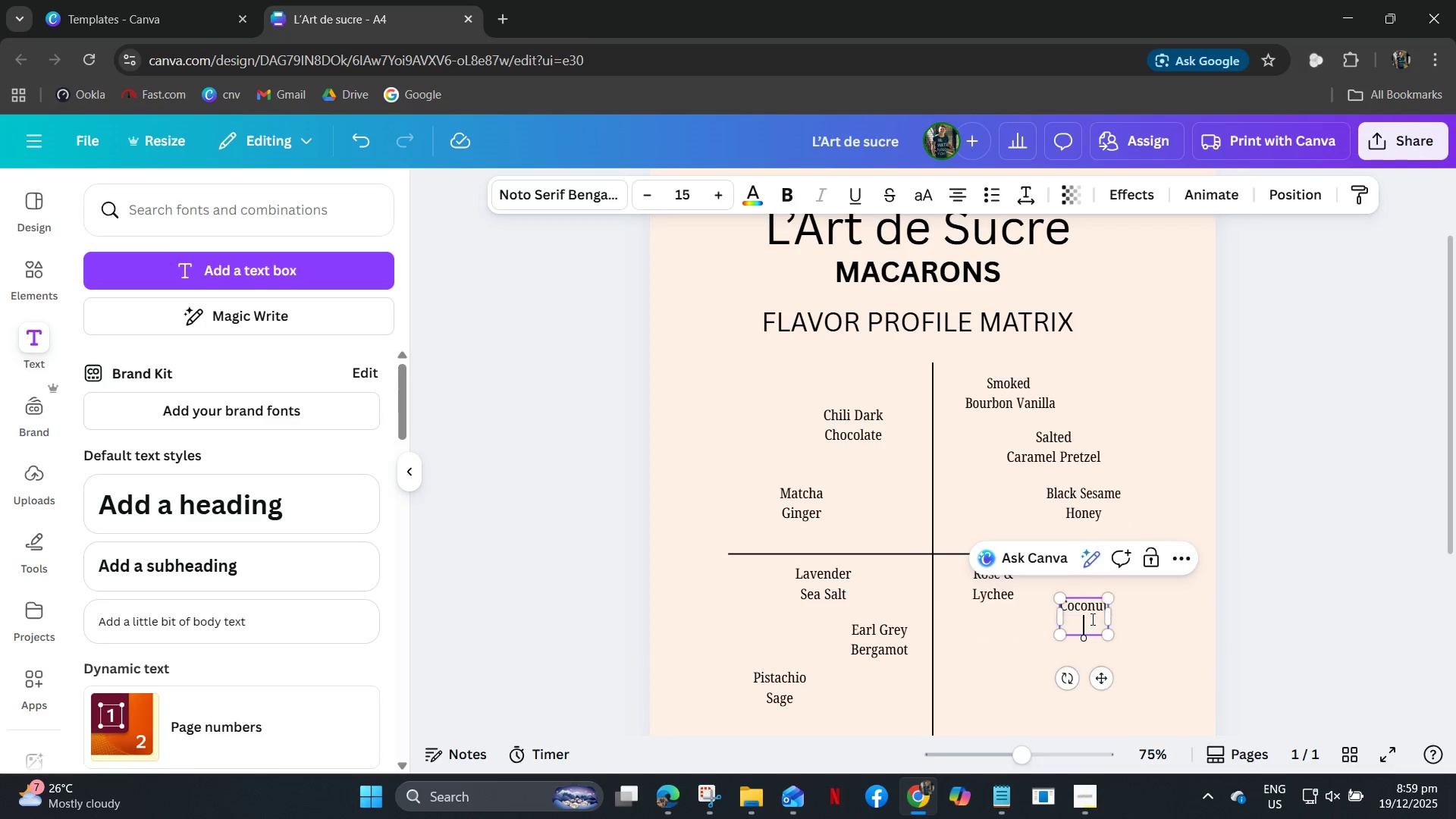 
key(Enter)
 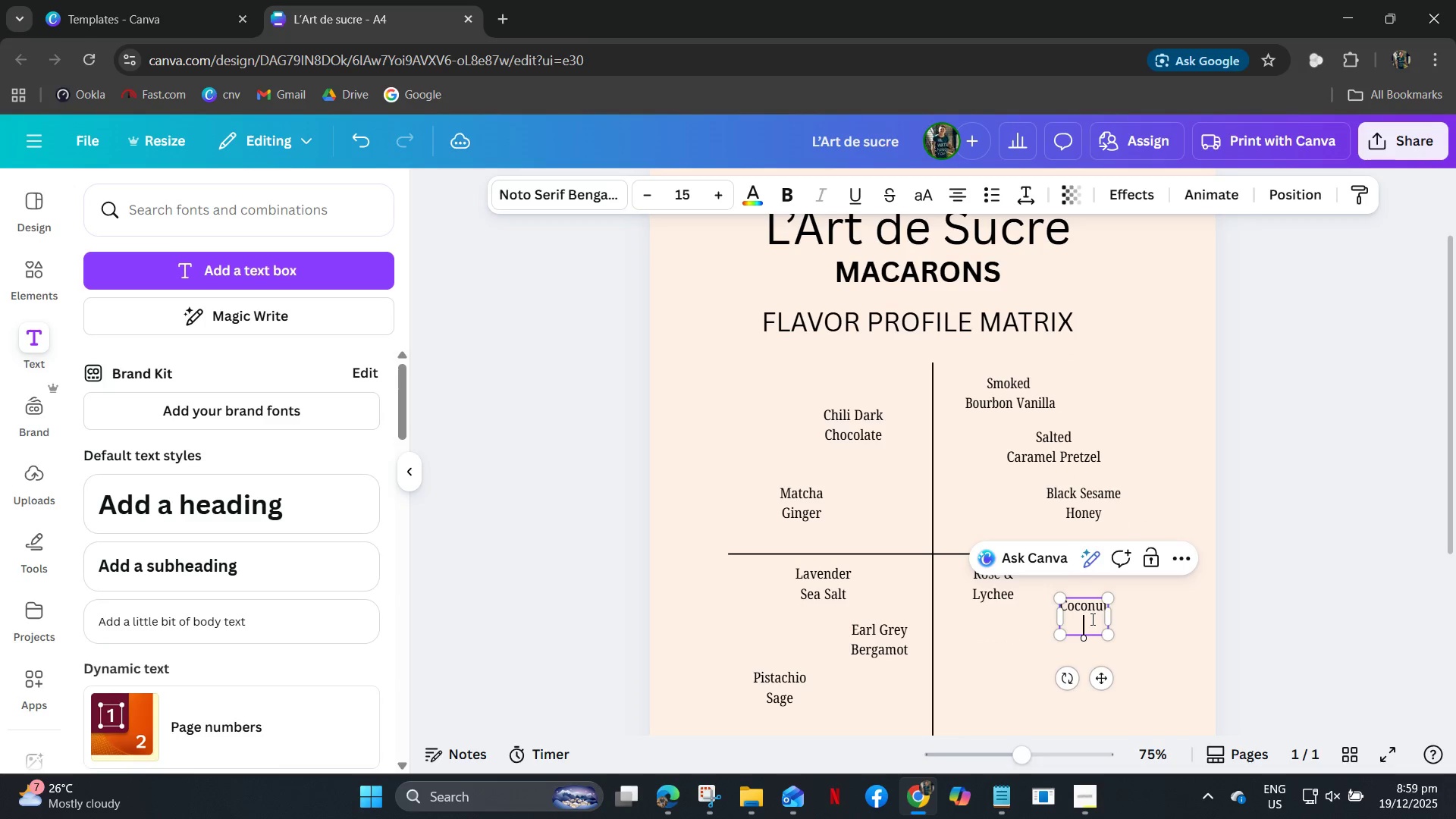 
type(Pandan)
 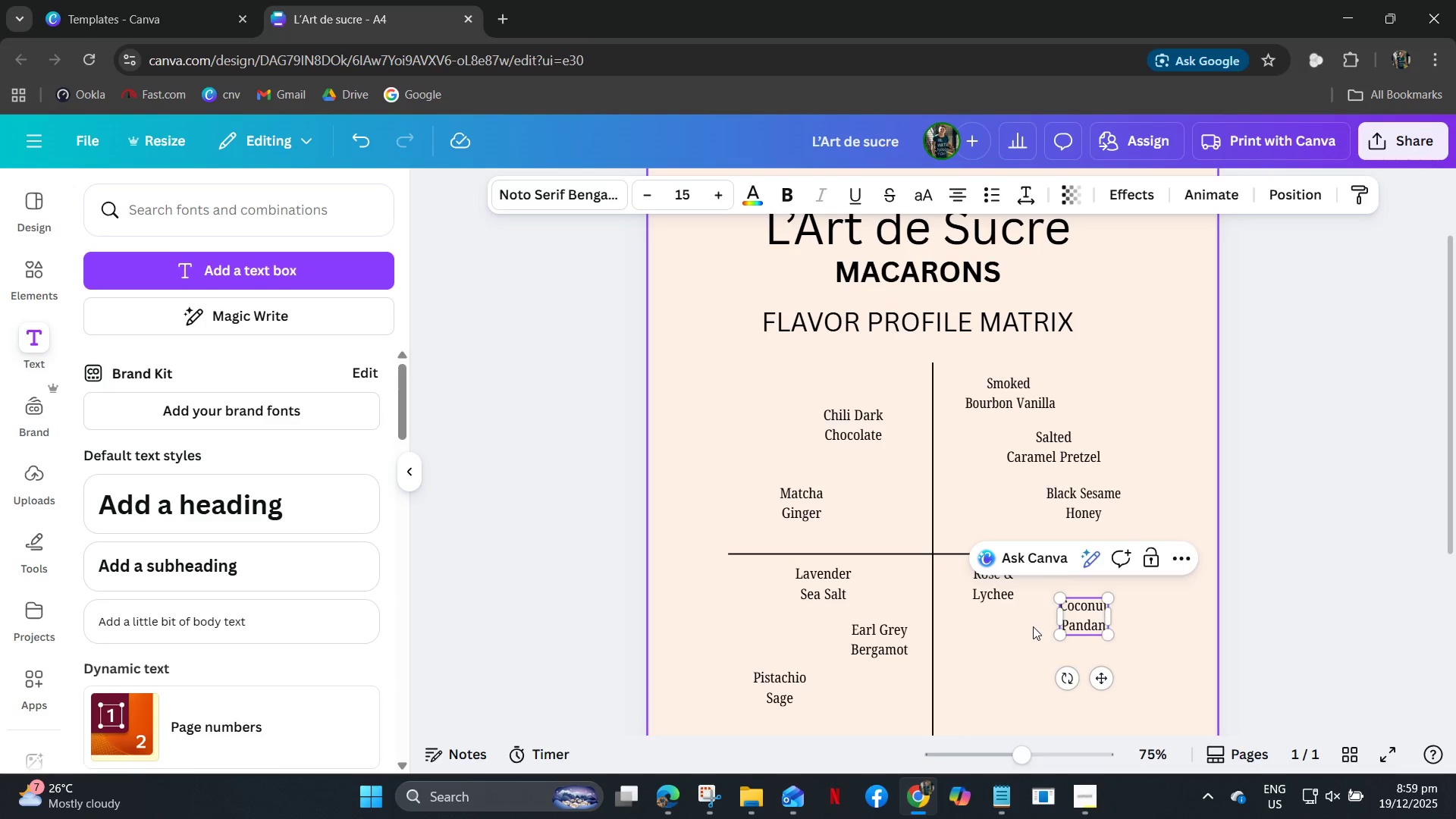 
left_click([1079, 619])
 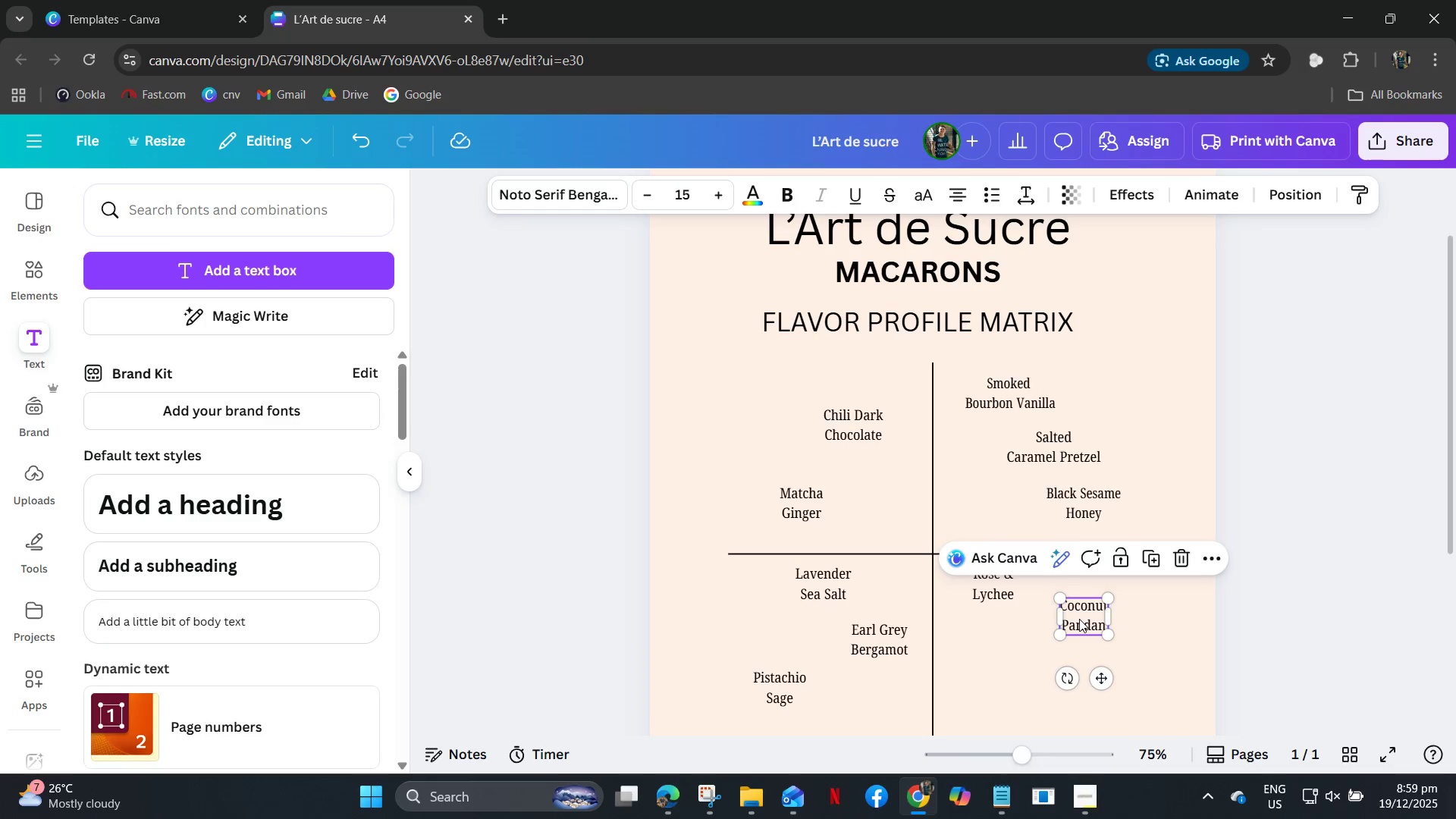 
key(Control+C)
 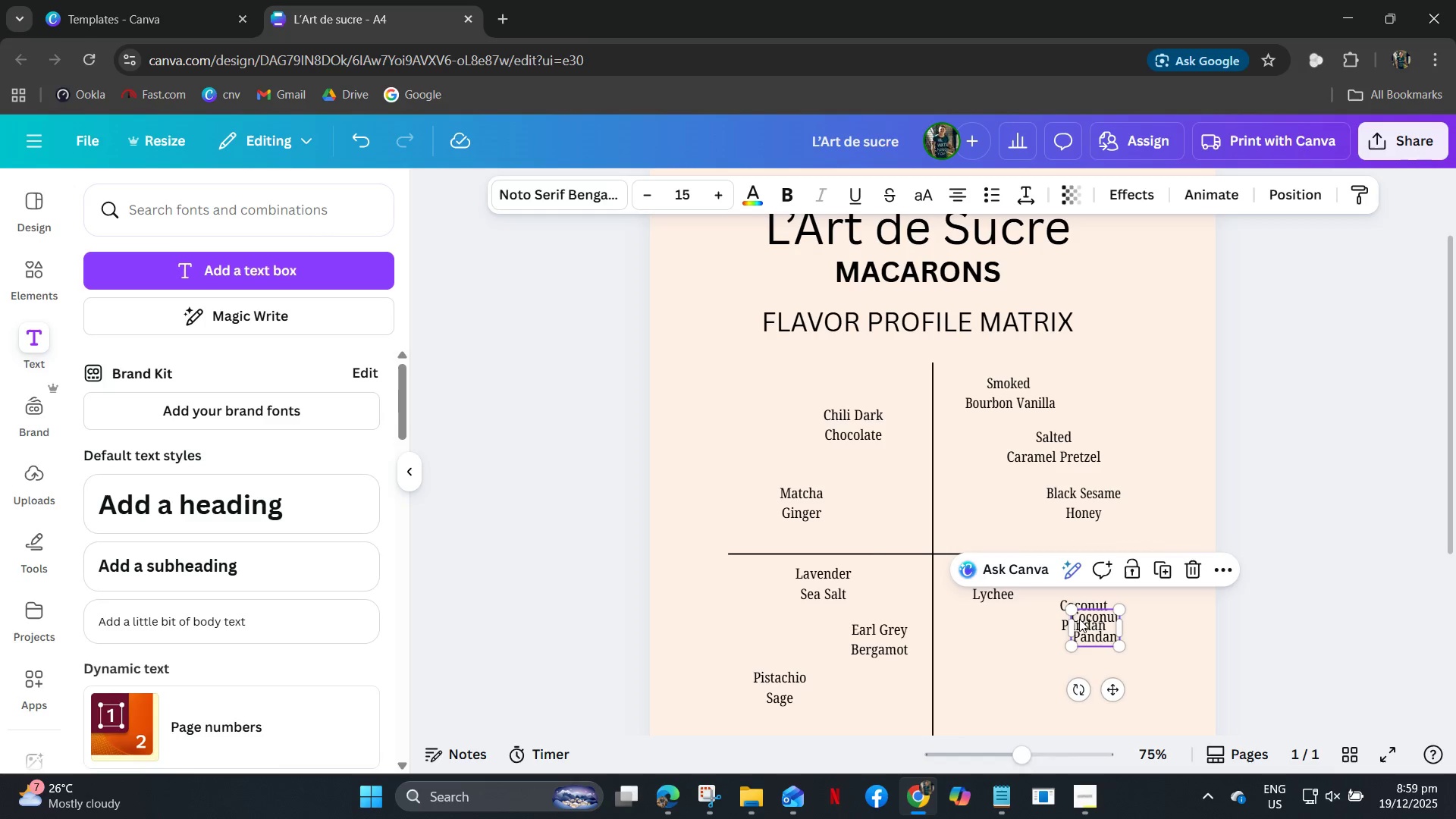 
key(Control+V)
 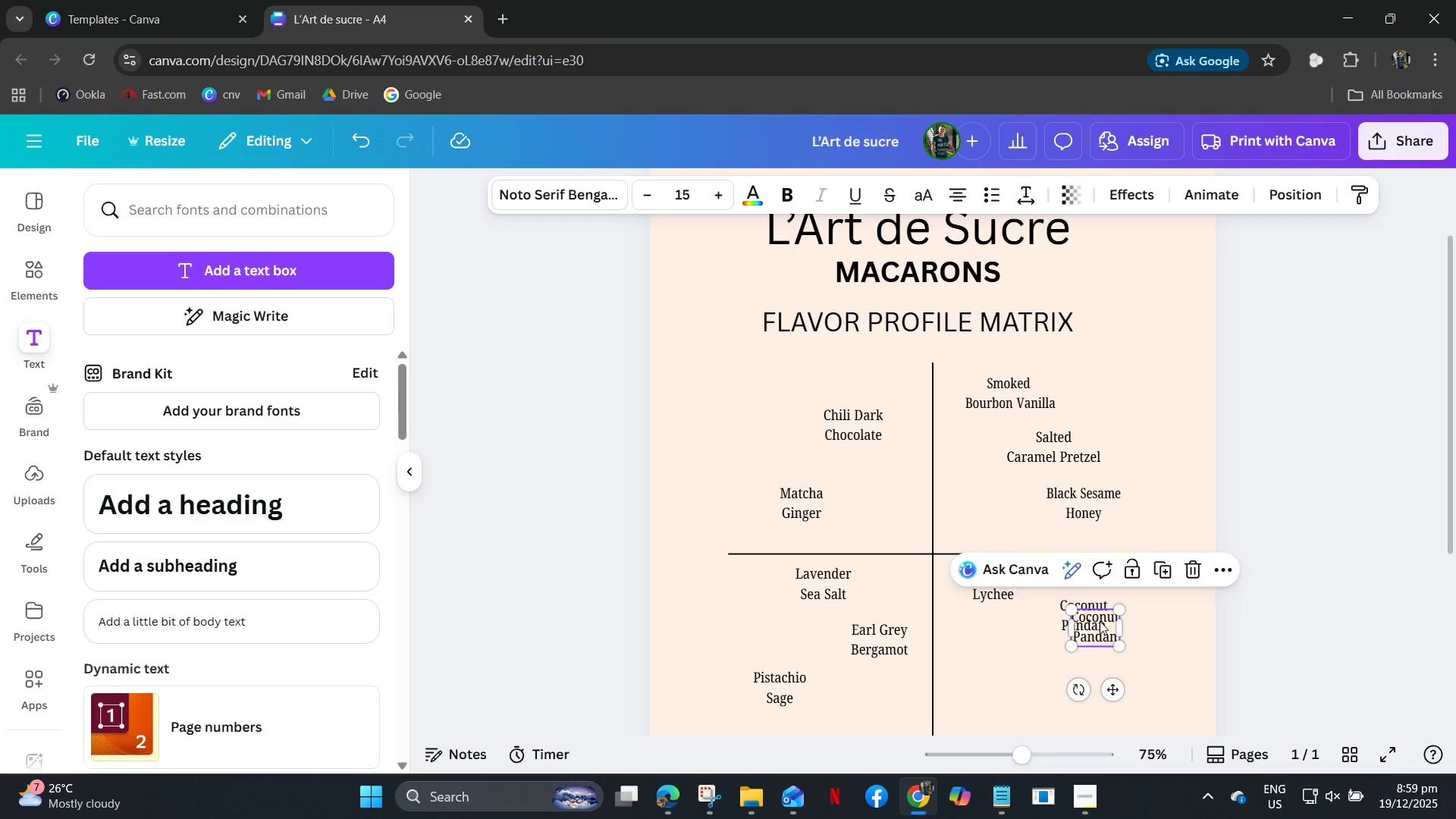 
left_click_drag(start_coordinate=[1095, 620], to_coordinate=[1028, 673])
 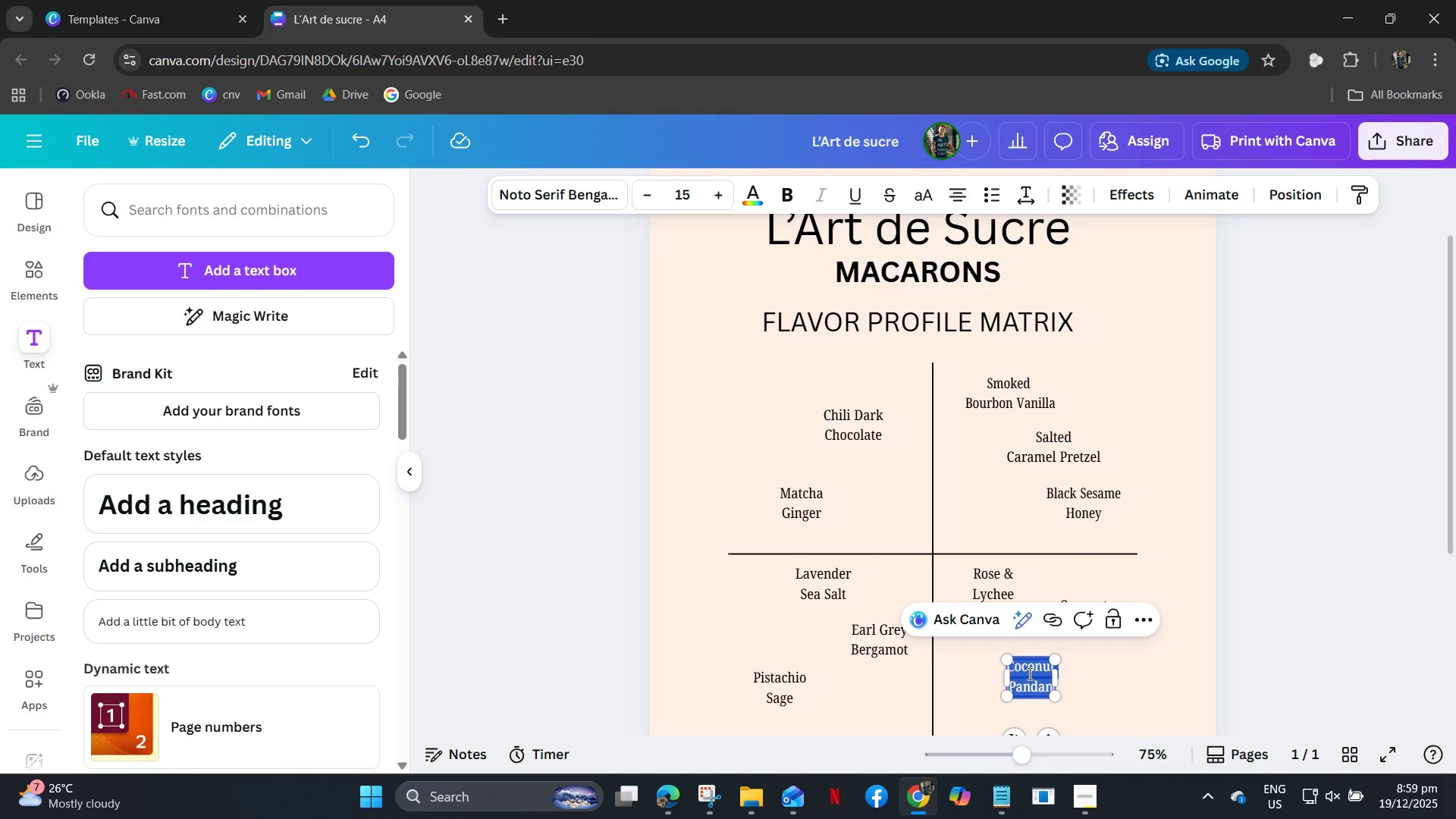 
double_click([1028, 673])
 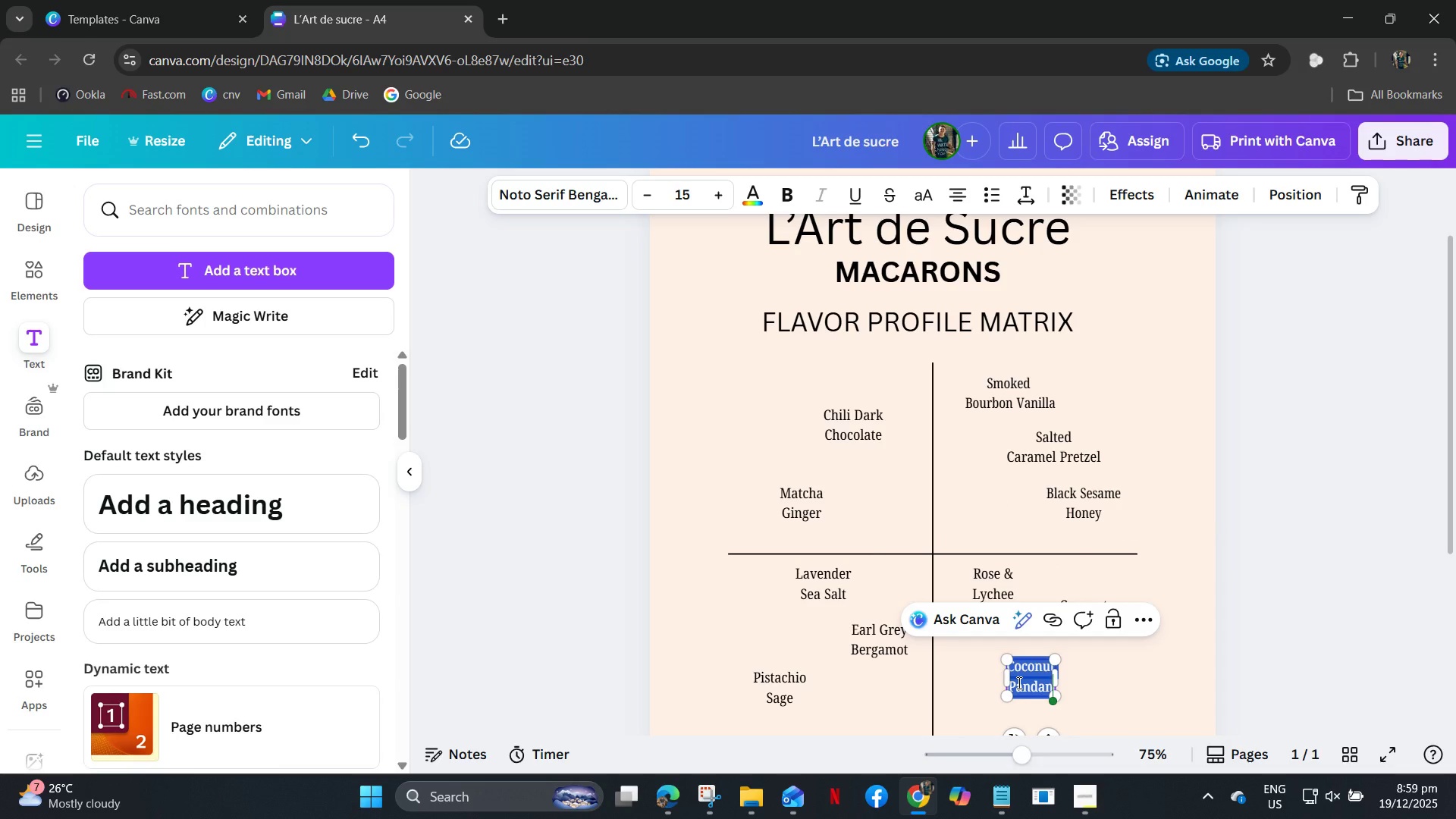 
type(Strawberry)
 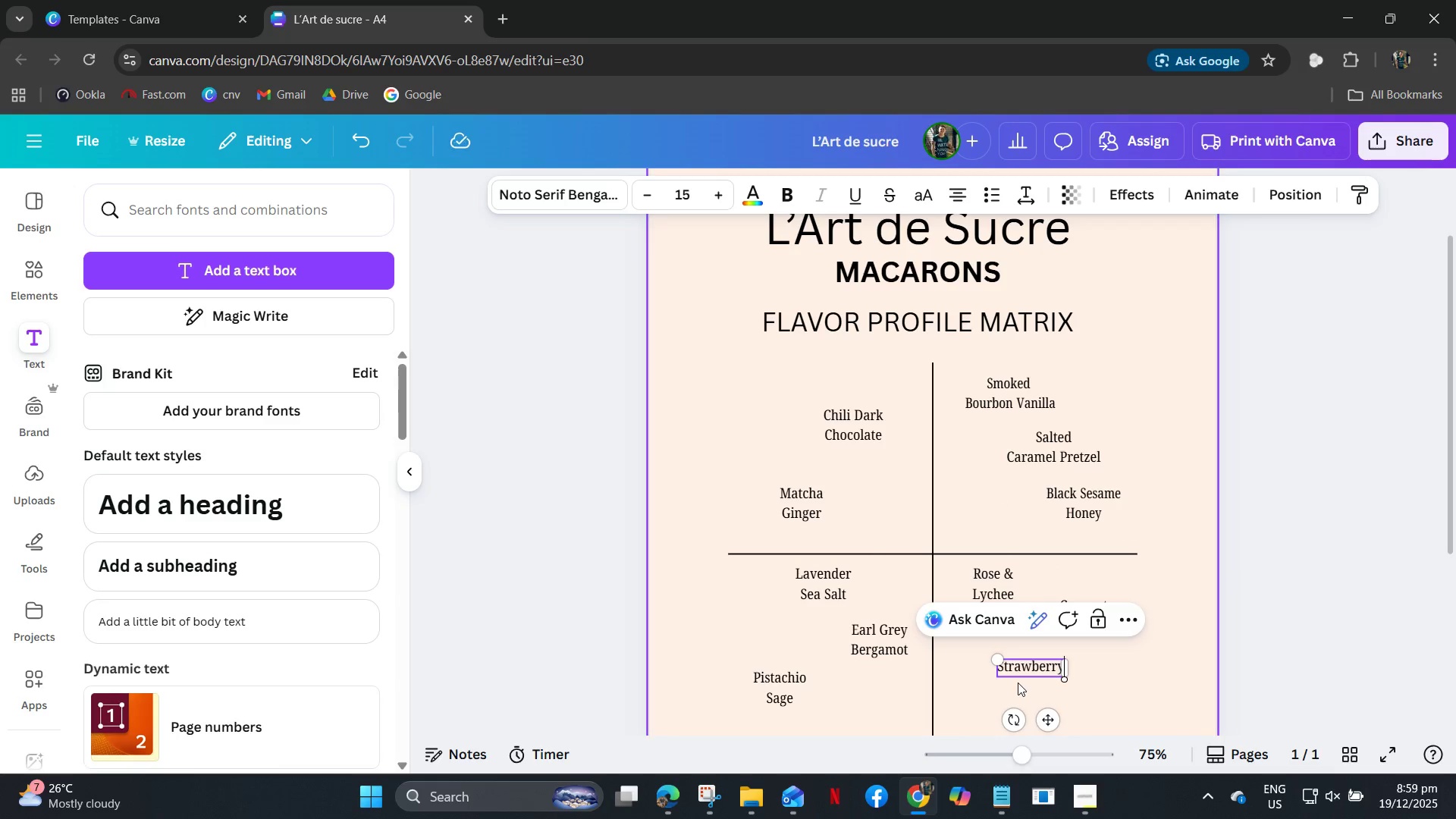 
key(Enter)
 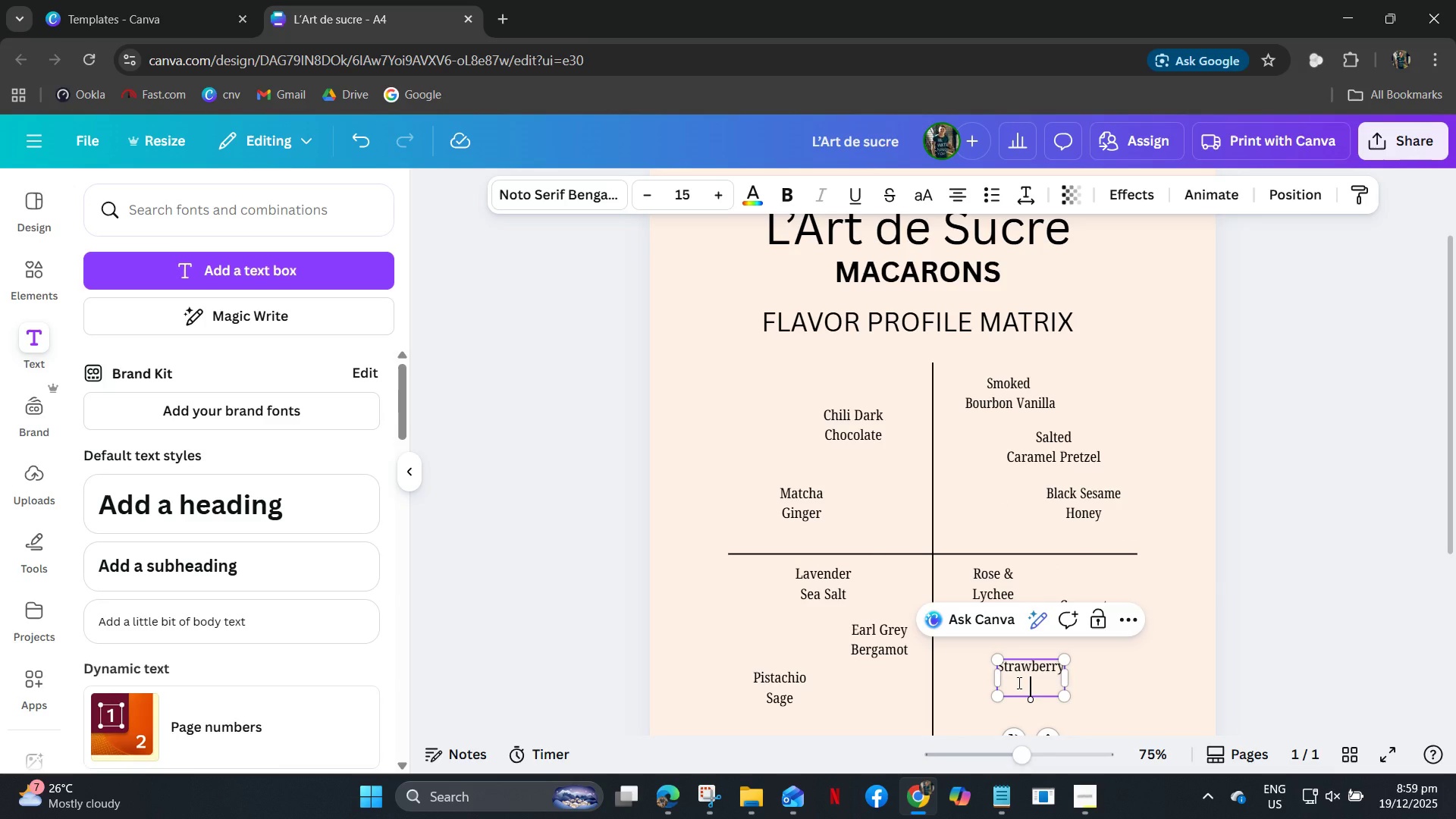 
type(Basil)
 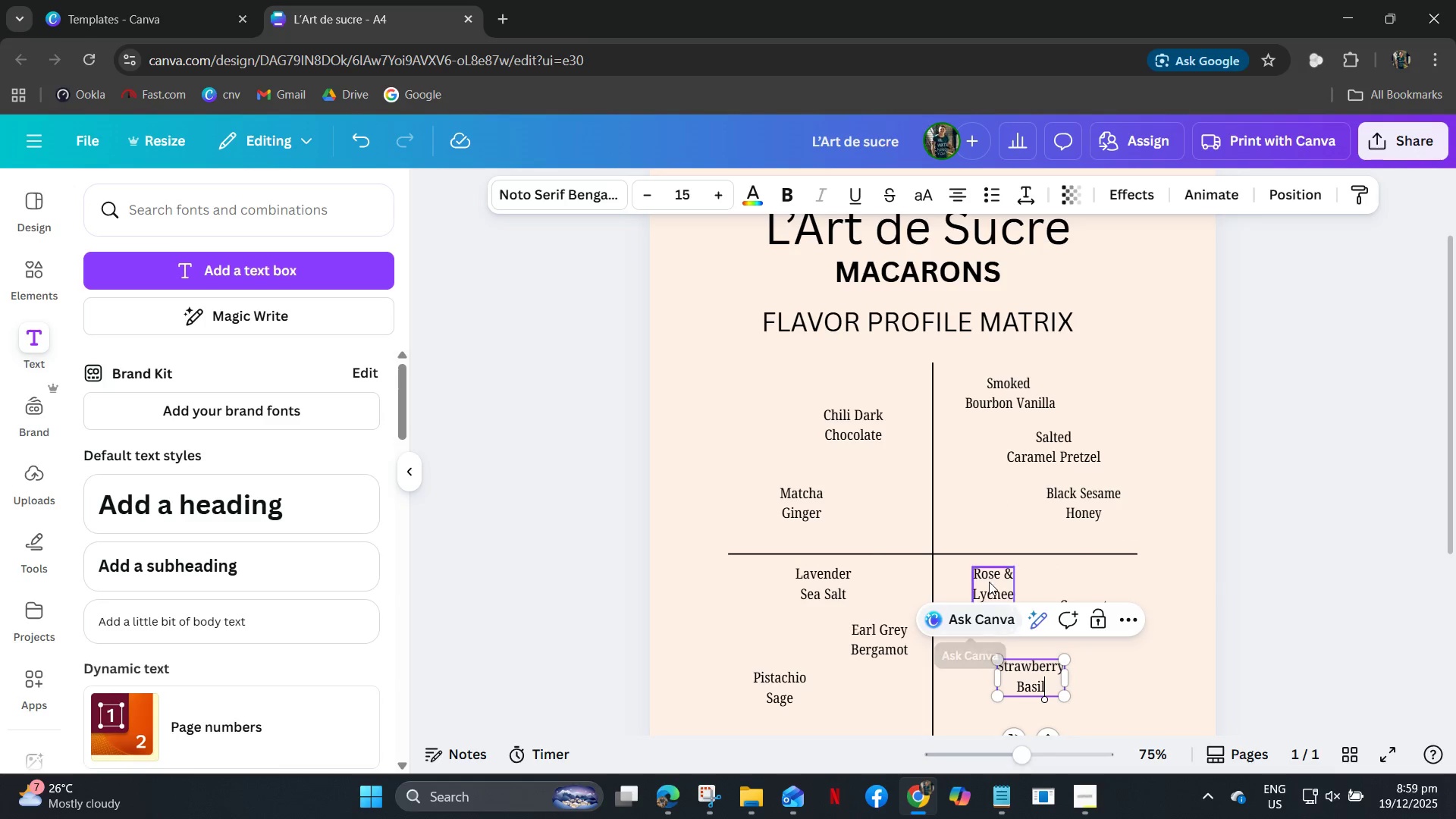 
scroll: coordinate [989, 564], scroll_direction: down, amount: 3.0
 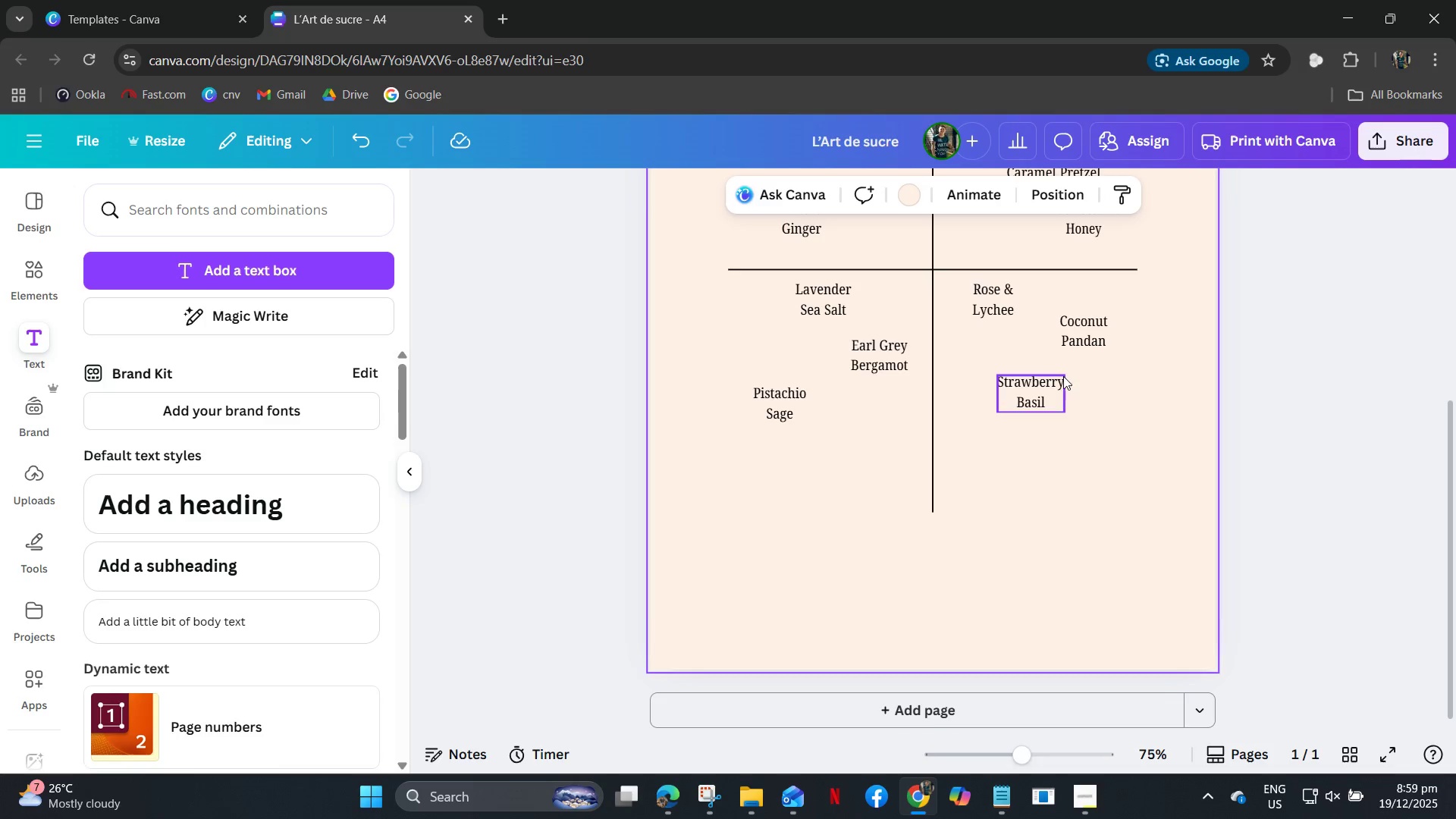 
scroll: coordinate [872, 537], scroll_direction: up, amount: 4.0
 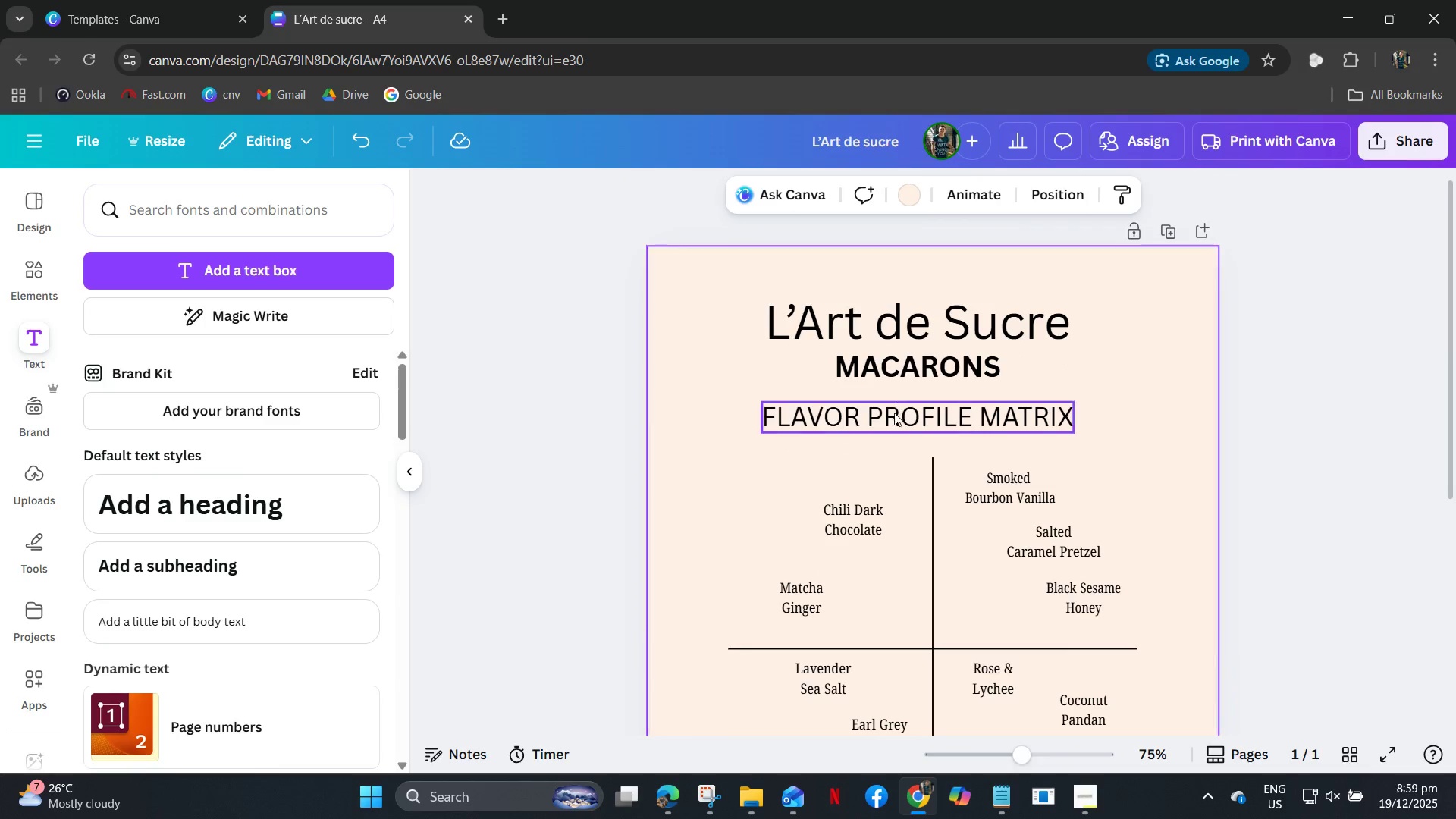 
left_click([894, 416])
 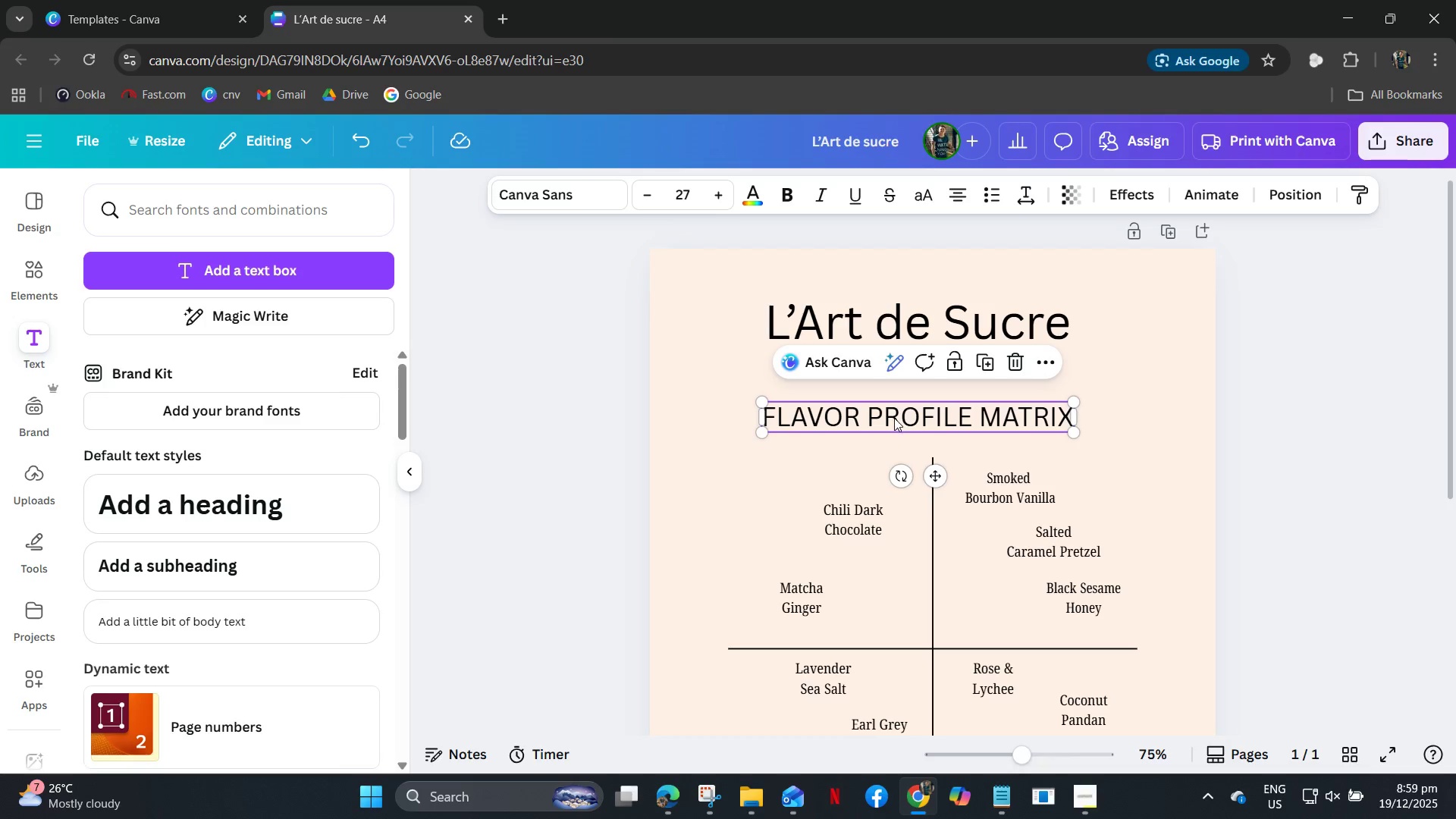 
key(Control+C)
 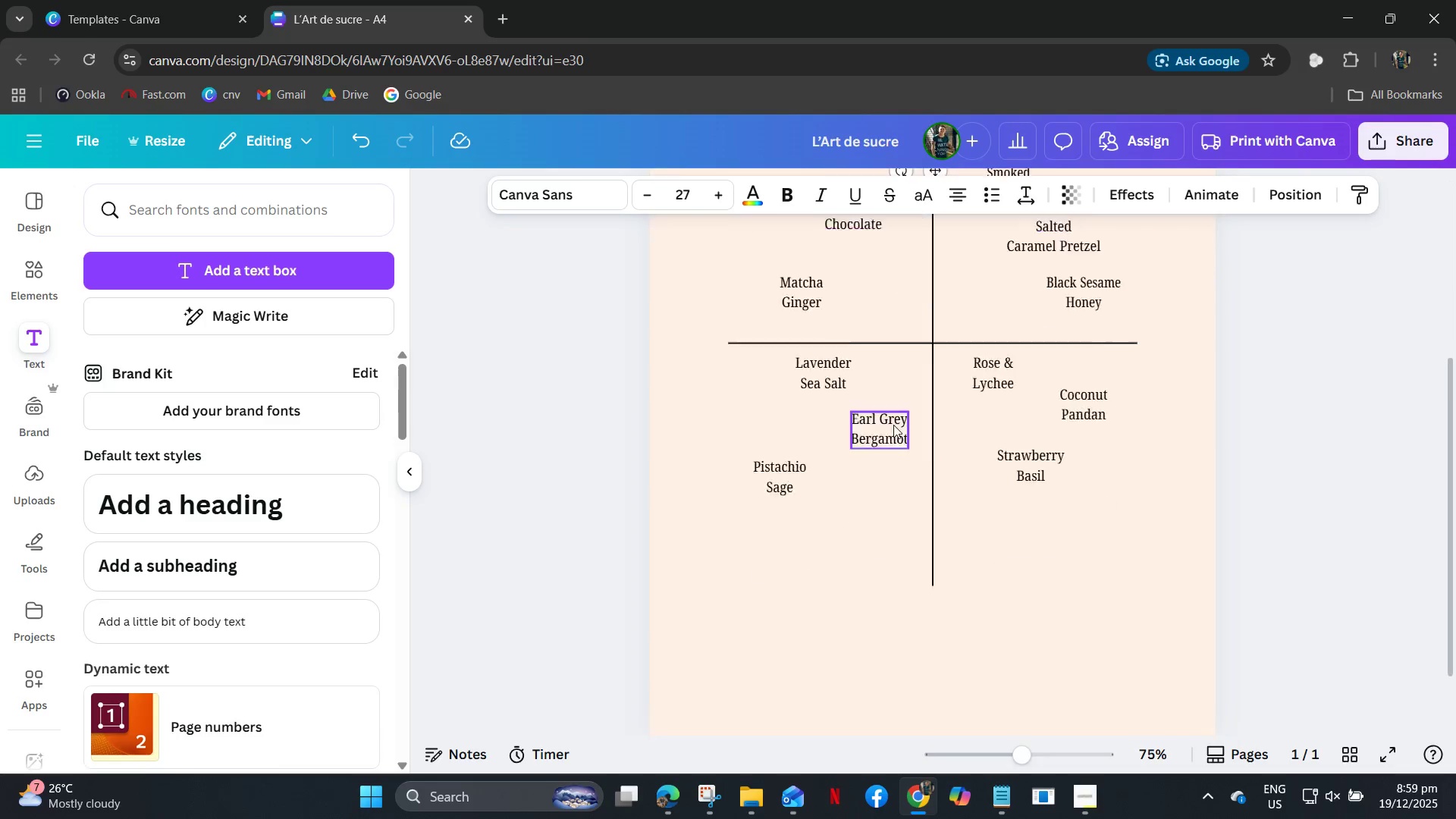 
scroll: coordinate [893, 425], scroll_direction: down, amount: 5.0
 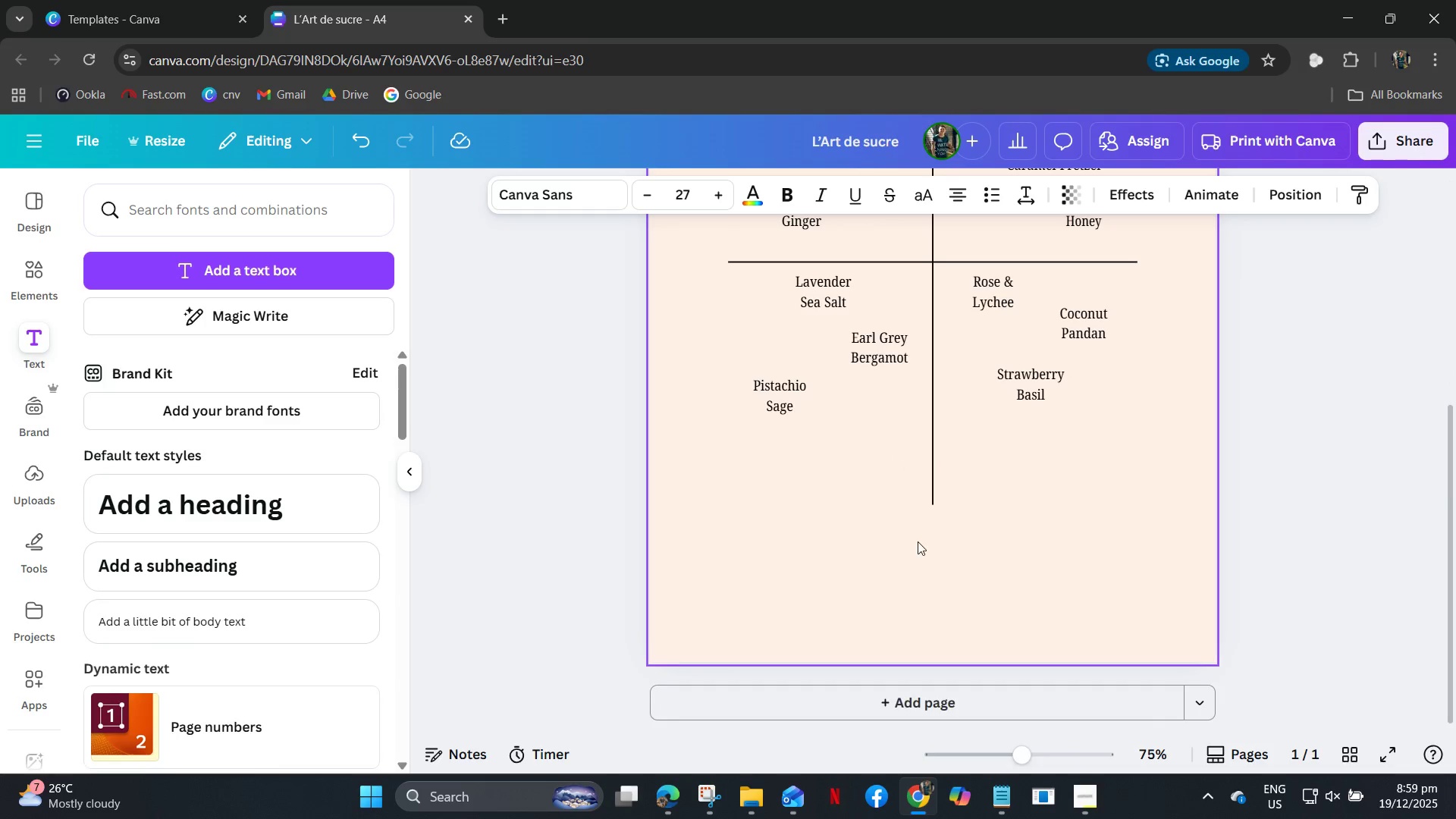 
key(Control+V)
 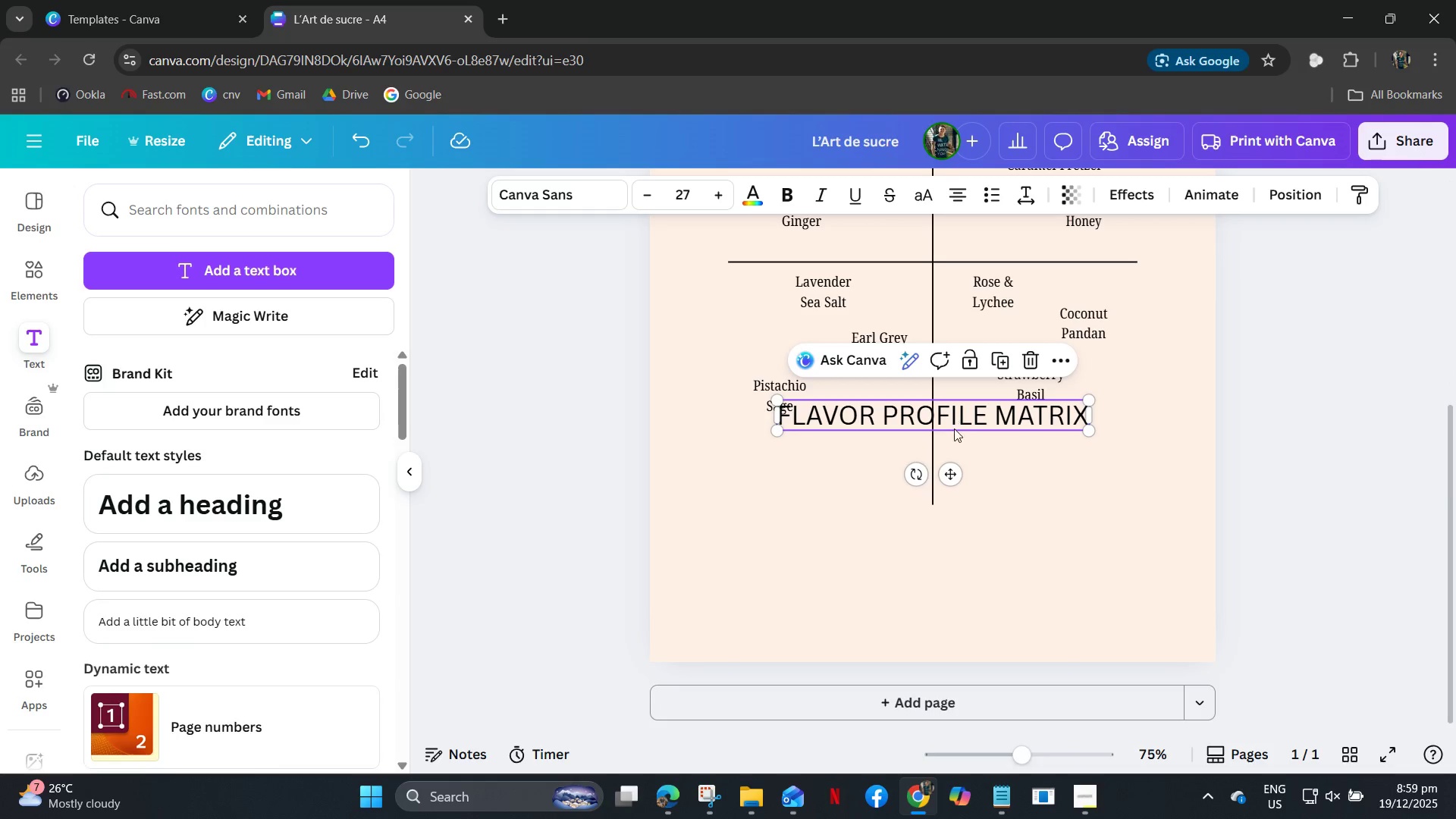 
left_click_drag(start_coordinate=[954, 428], to_coordinate=[960, 560])
 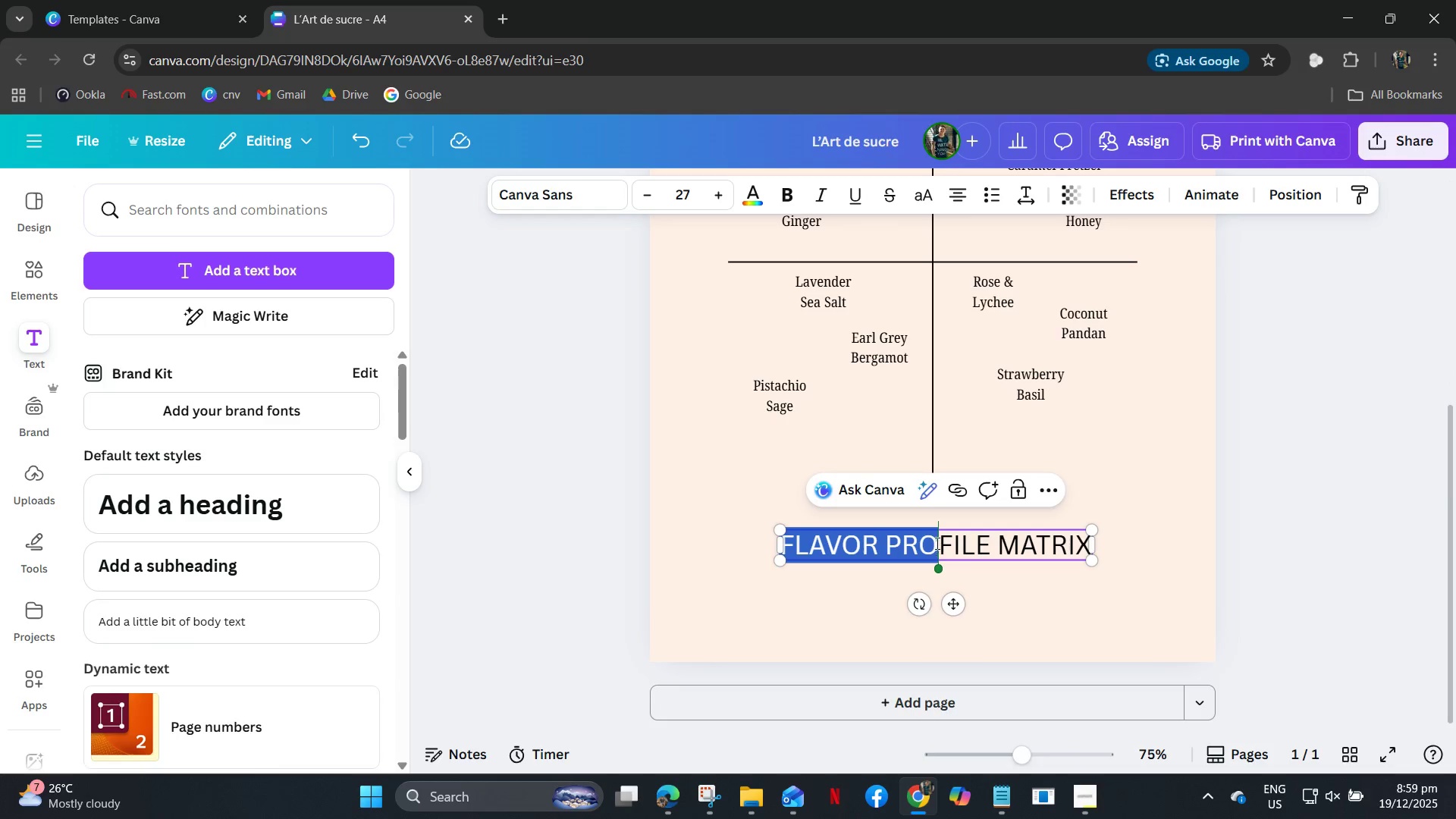 
key(Control+A)
 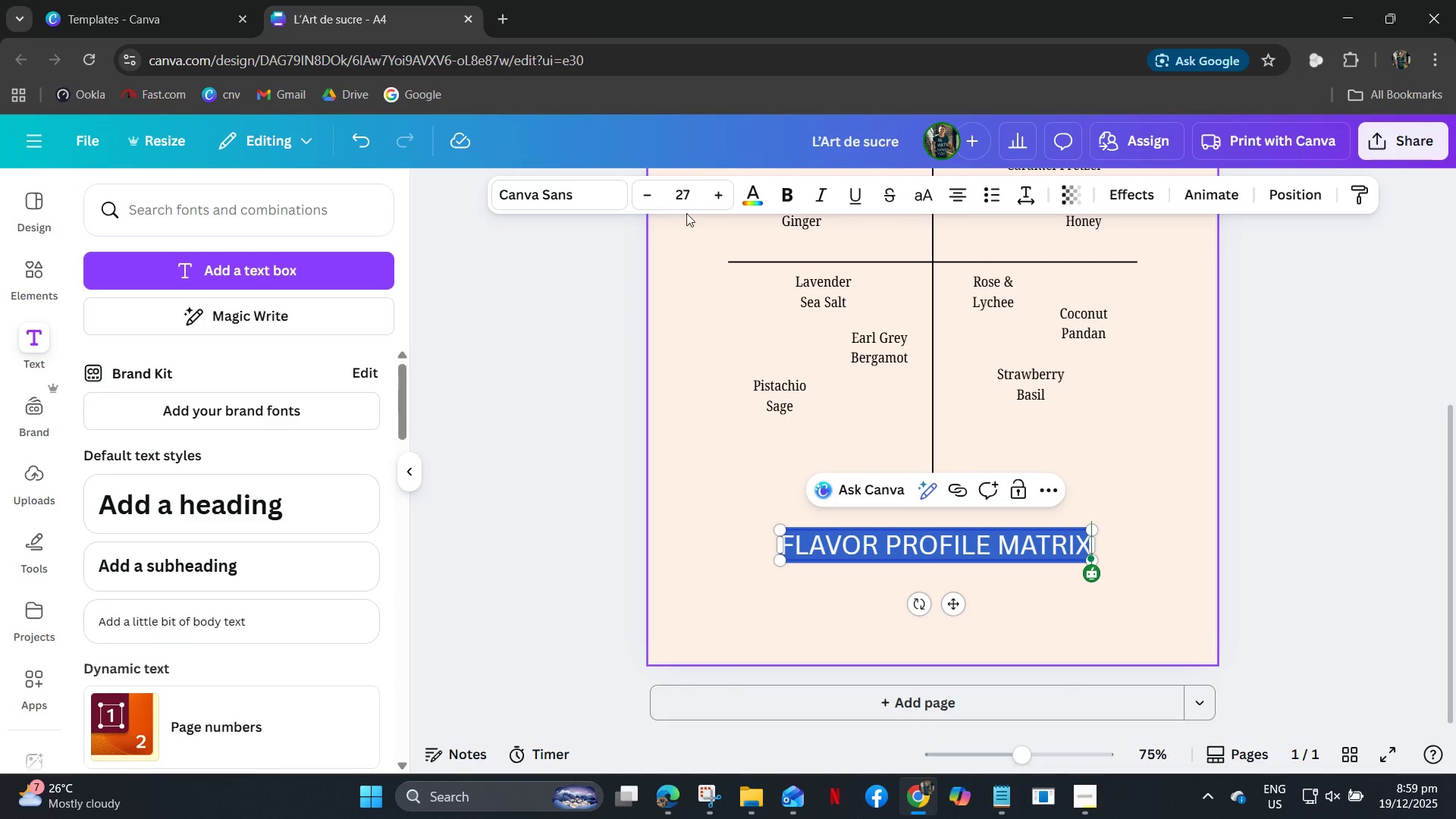 
left_click([686, 202])
 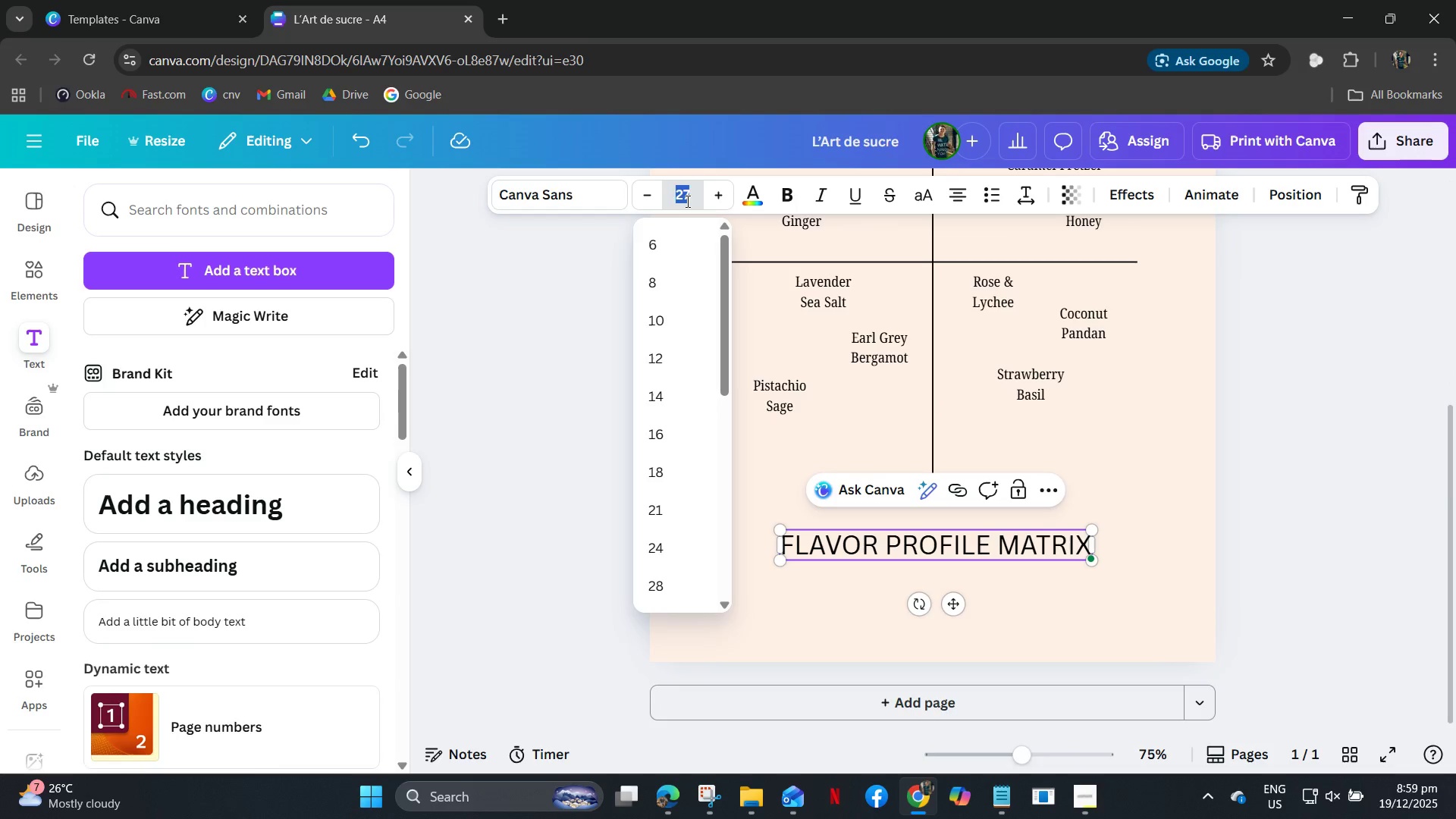 
key(Control+Numpad2)
 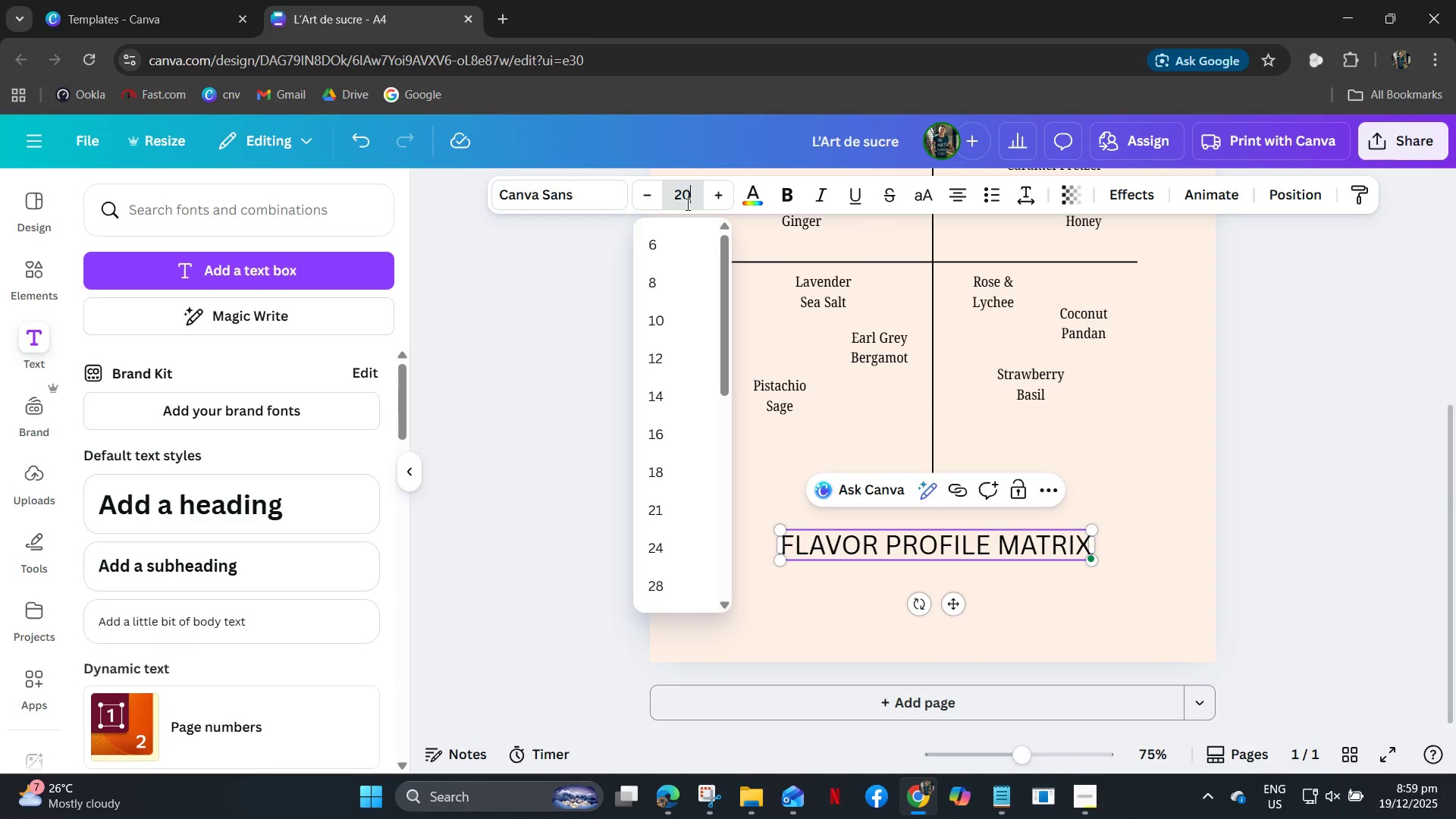 
key(Control+Numpad0)
 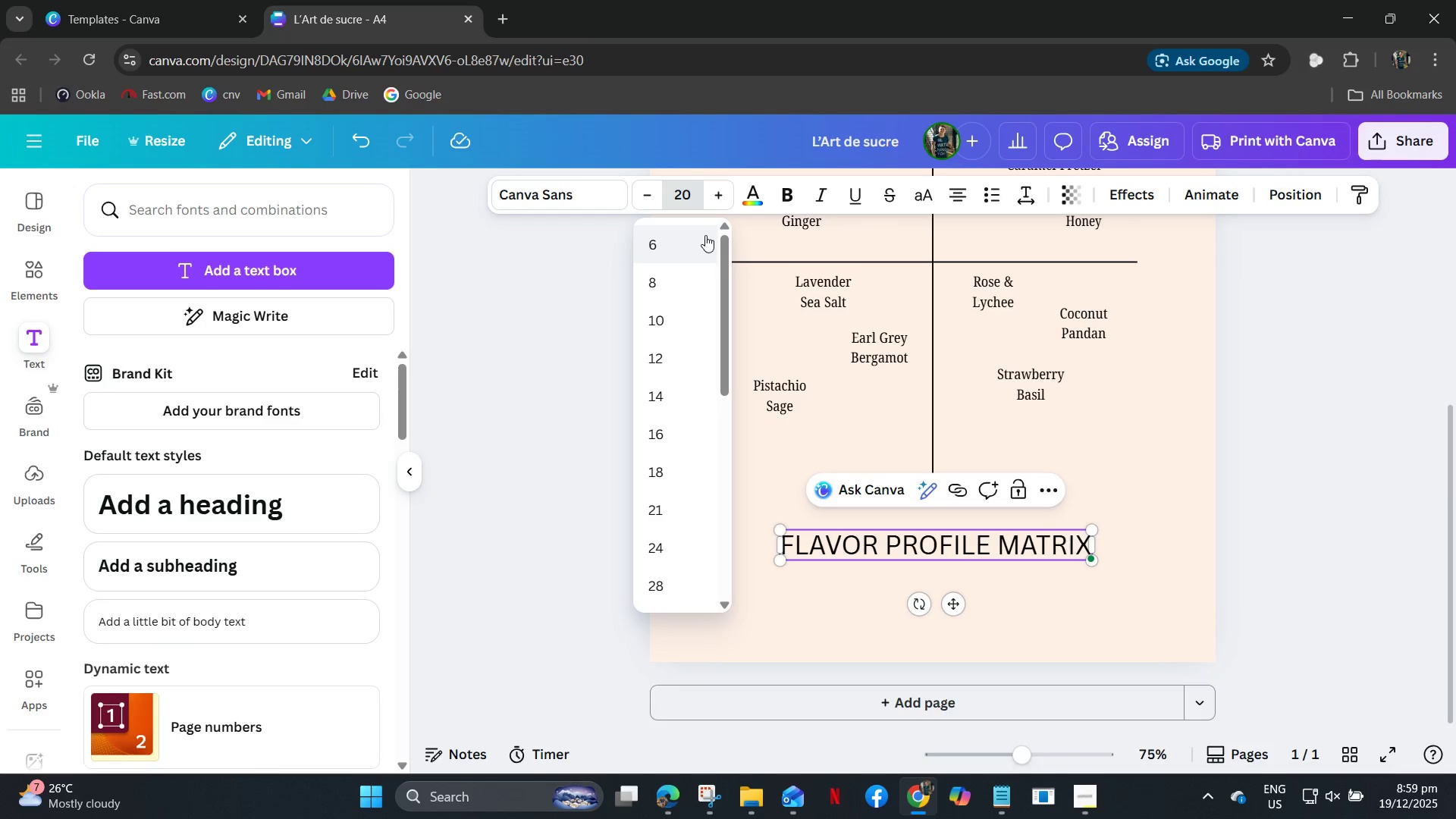 
key(Control+NumpadEnter)
 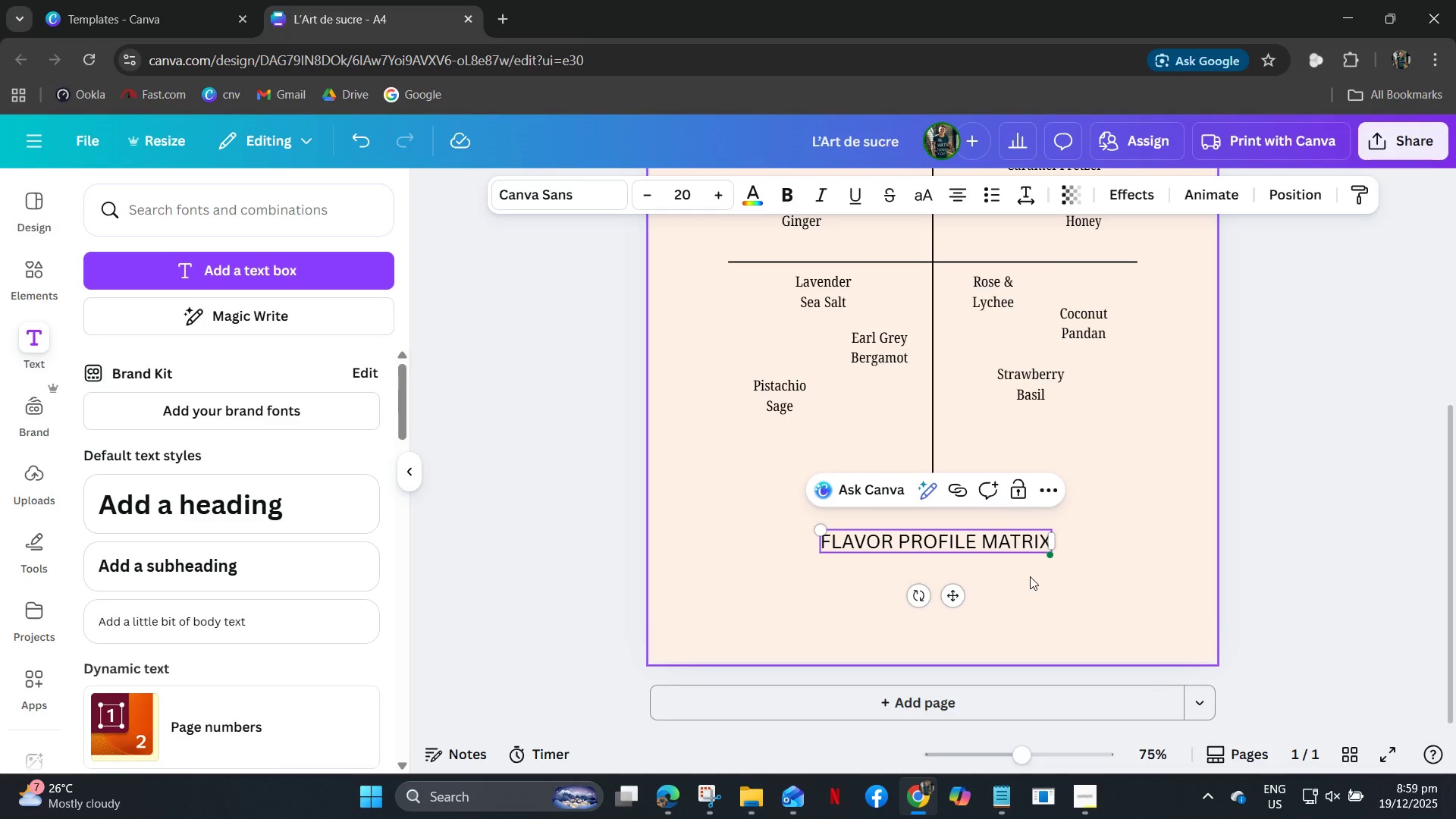 
double_click([912, 550])
 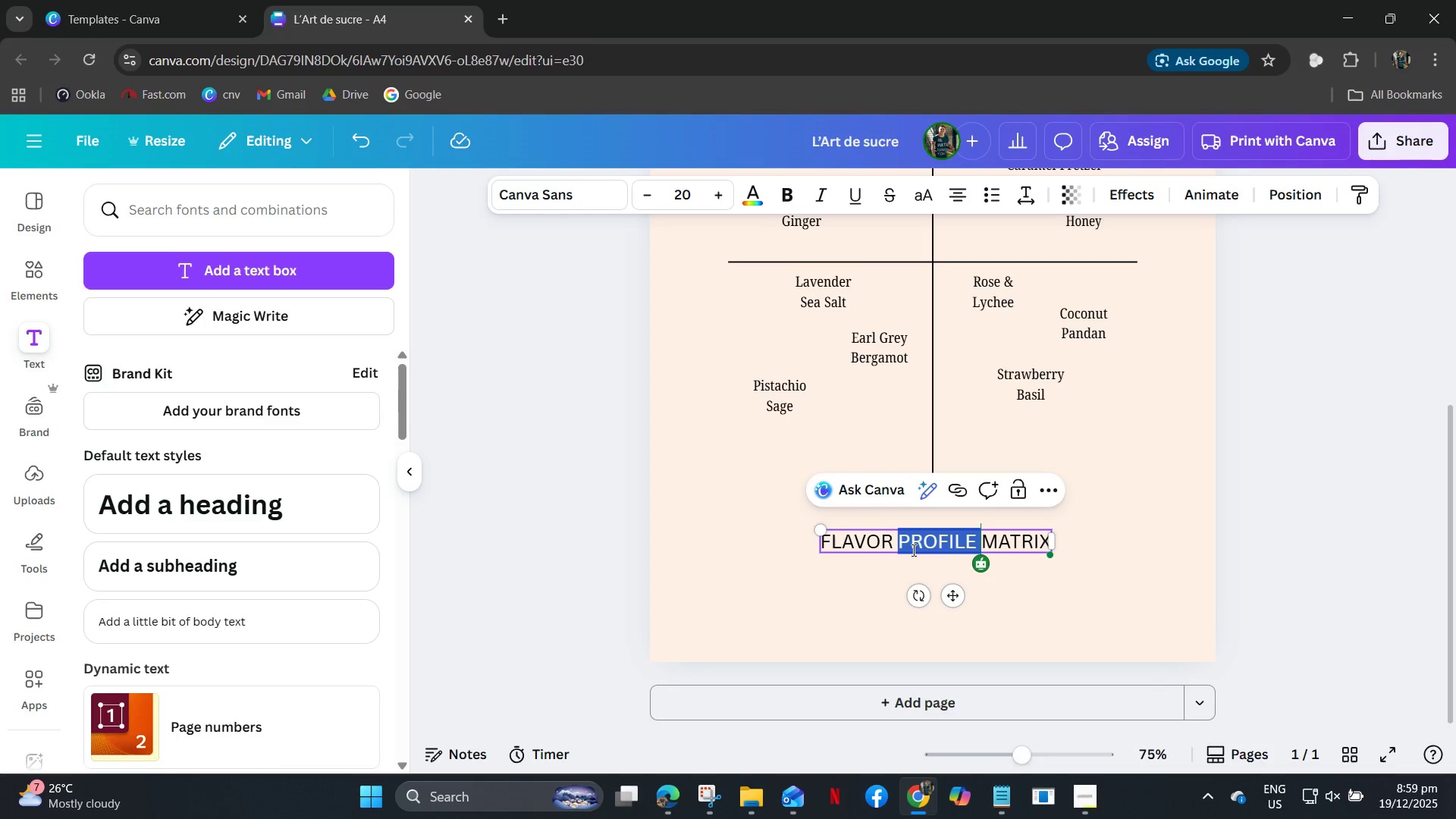 
key(Control+A)
 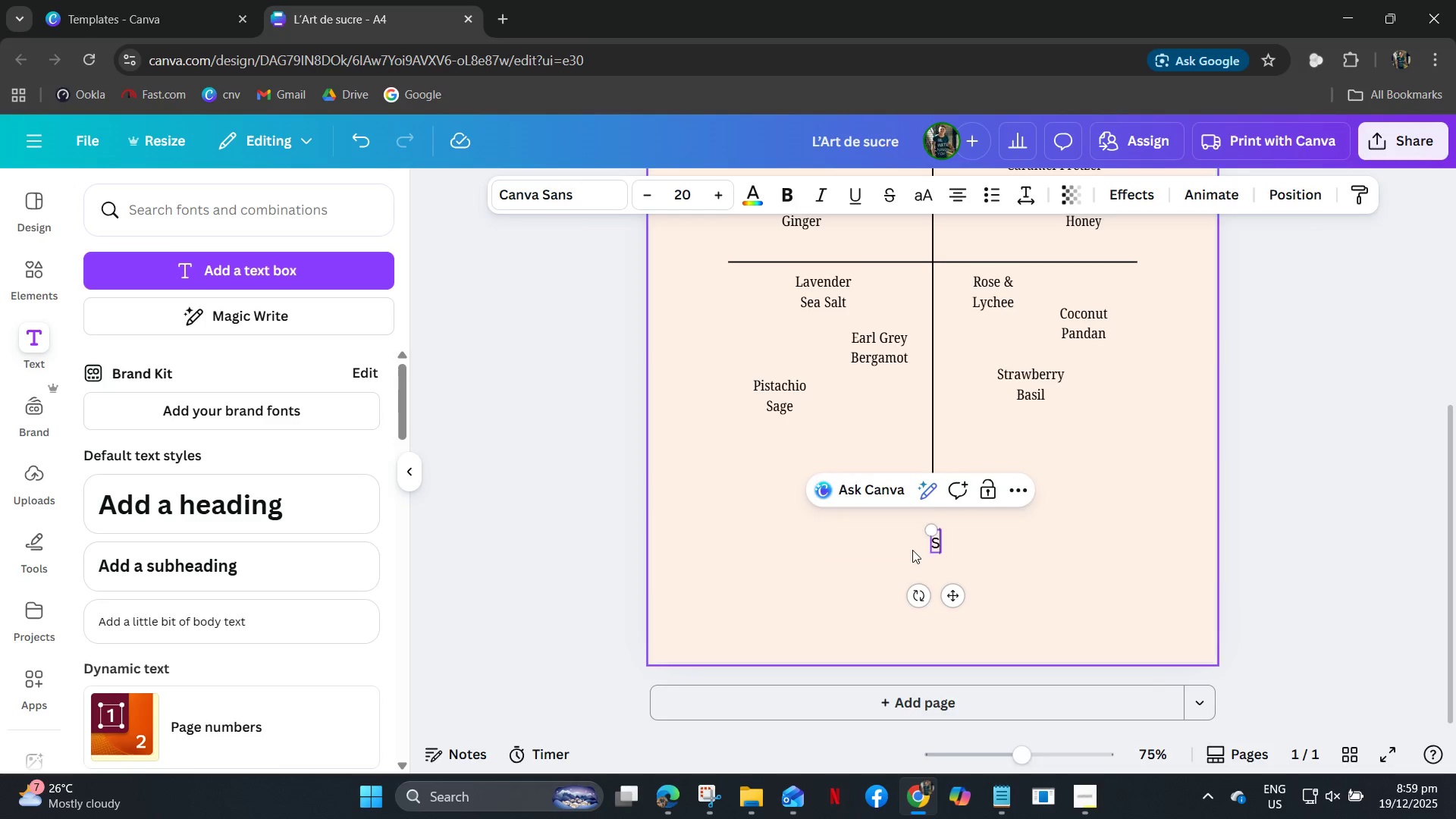 
type(sweetn)
key(Backspace)
key(Backspace)
key(Backspace)
key(Backspace)
key(Backspace)
key(Backspace)
key(Backspace)
type(SWEETNESS LEVEL)
 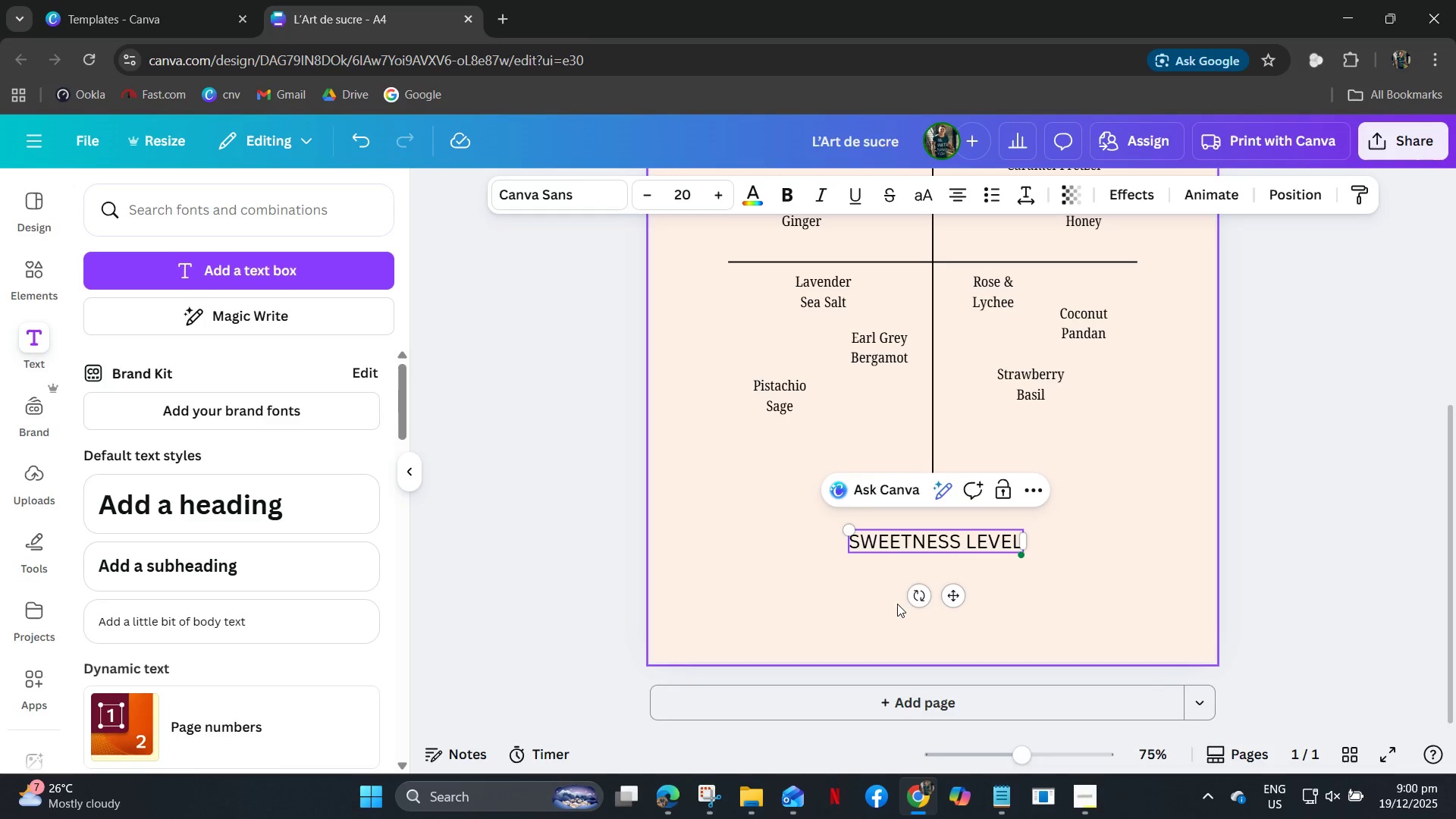 
left_click([799, 592])
 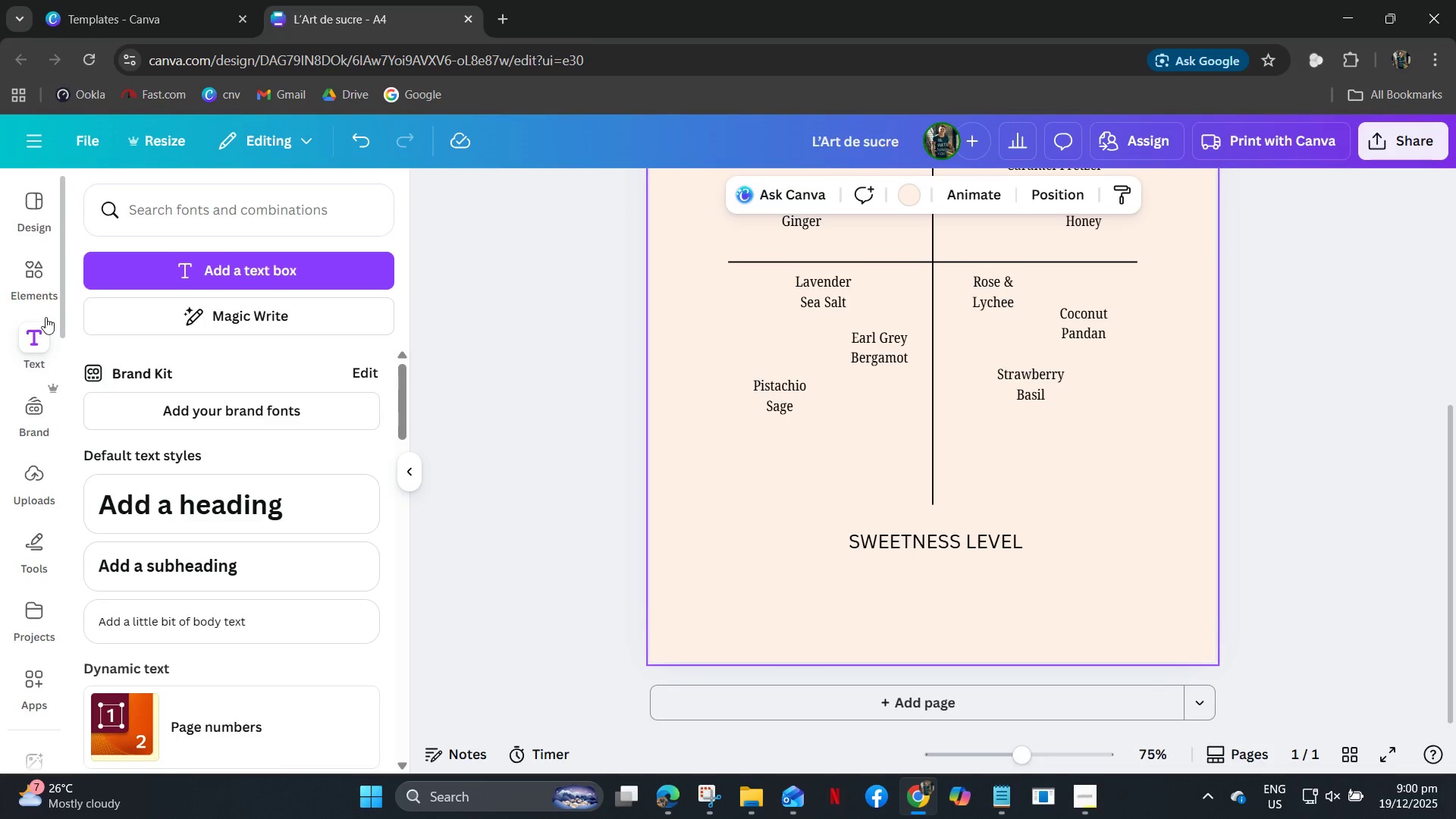 
left_click([9, 262])
 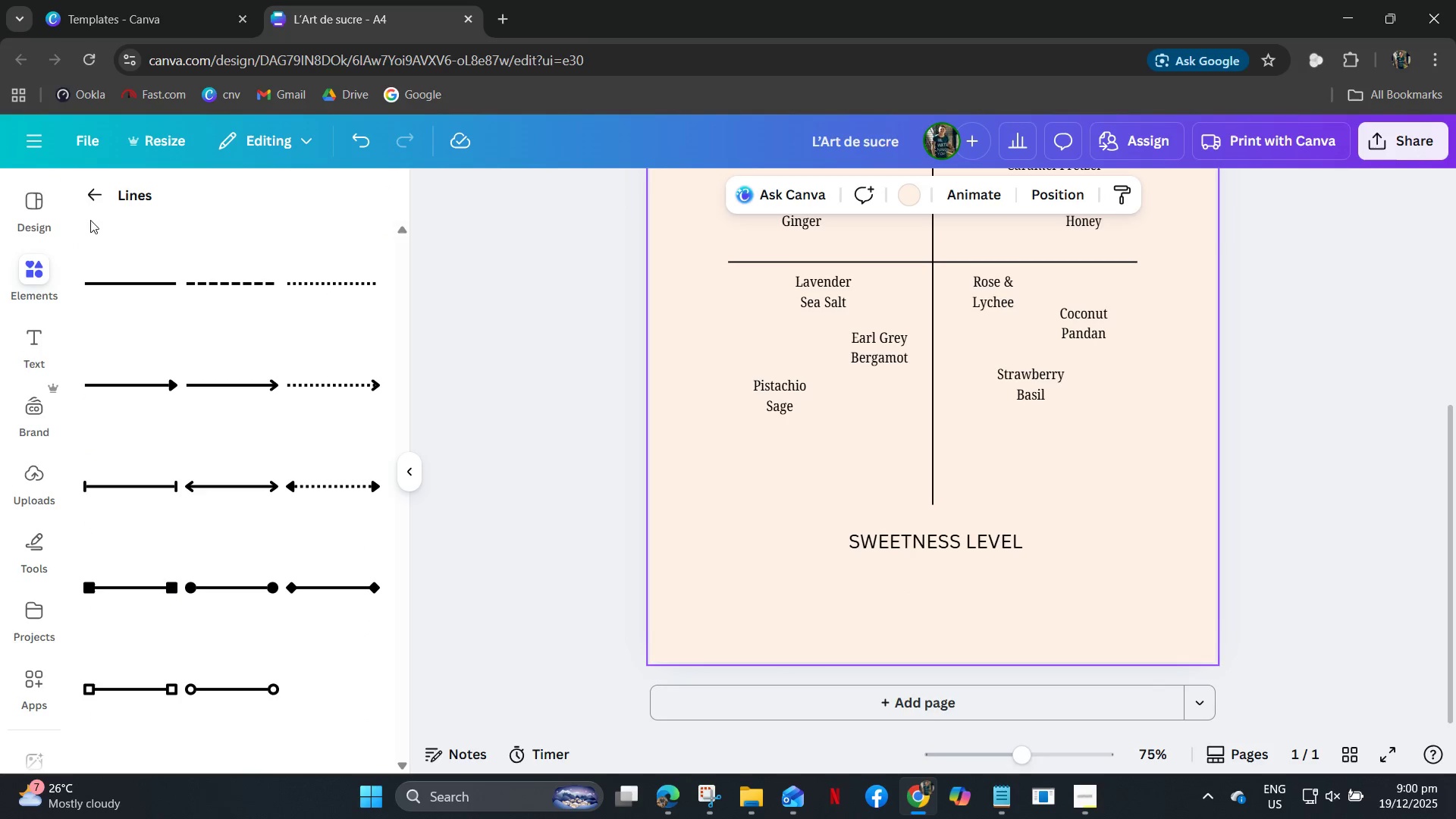 
left_click([108, 196])
 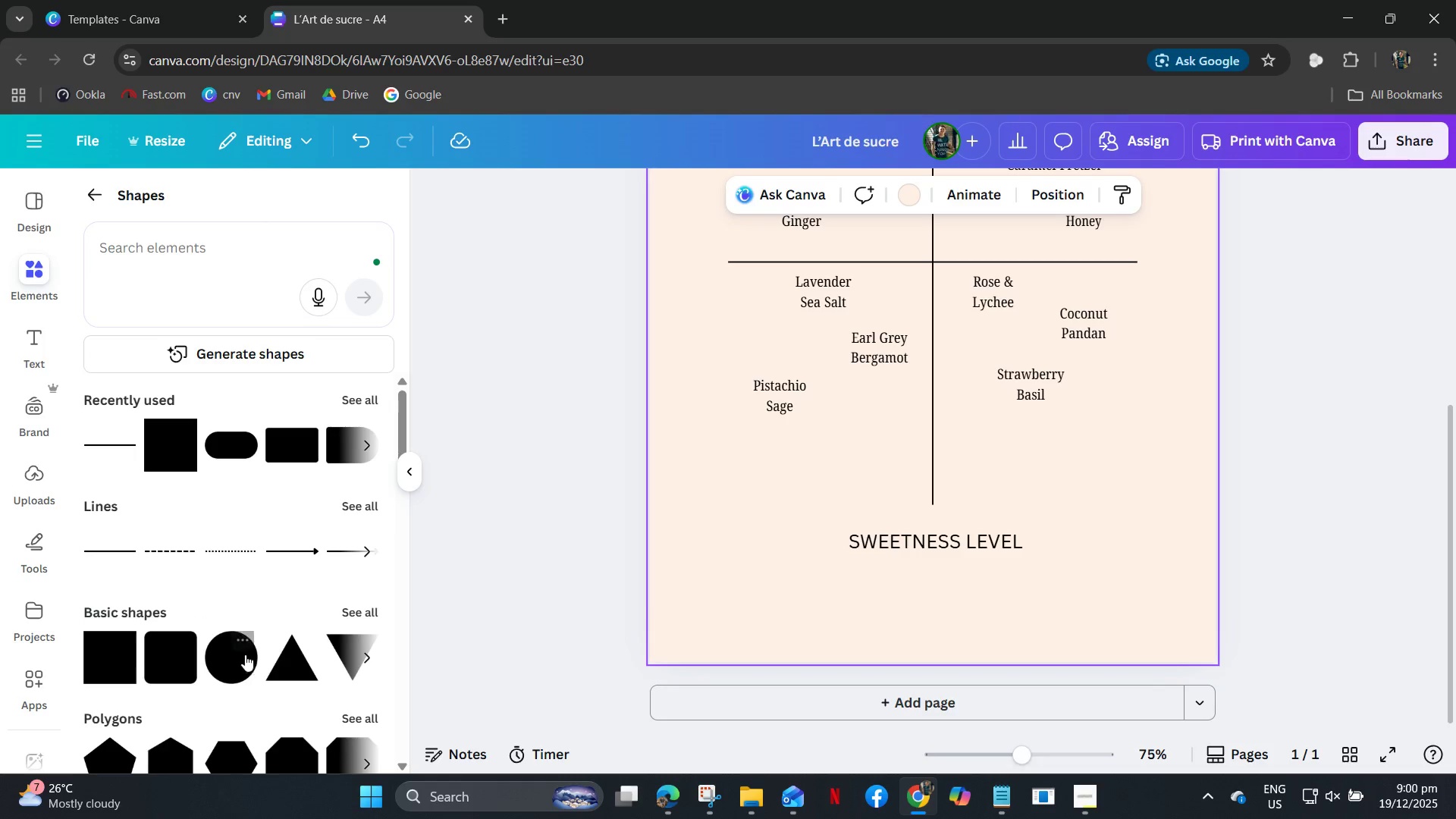 
left_click([235, 648])
 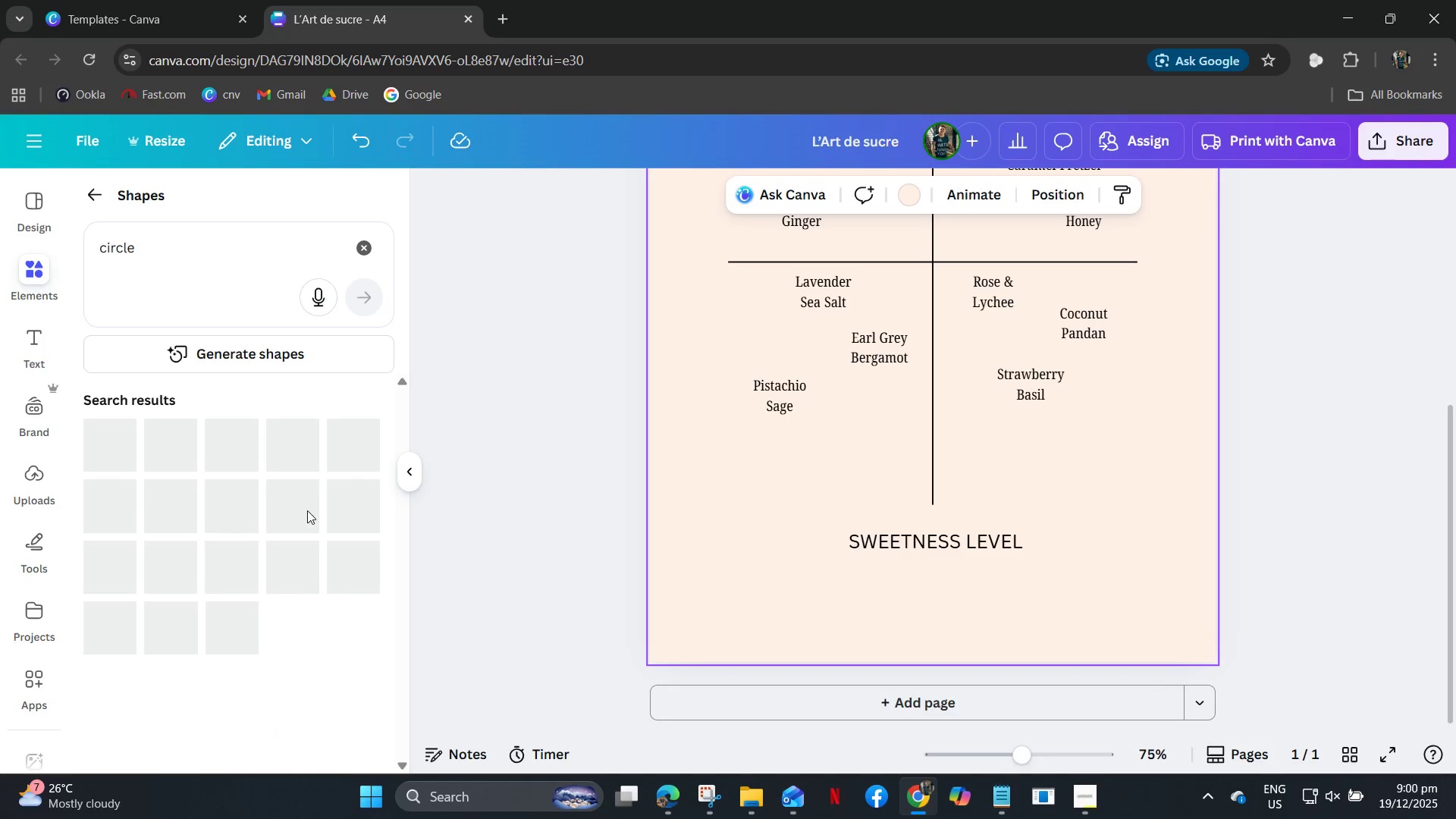 
left_click([107, 439])
 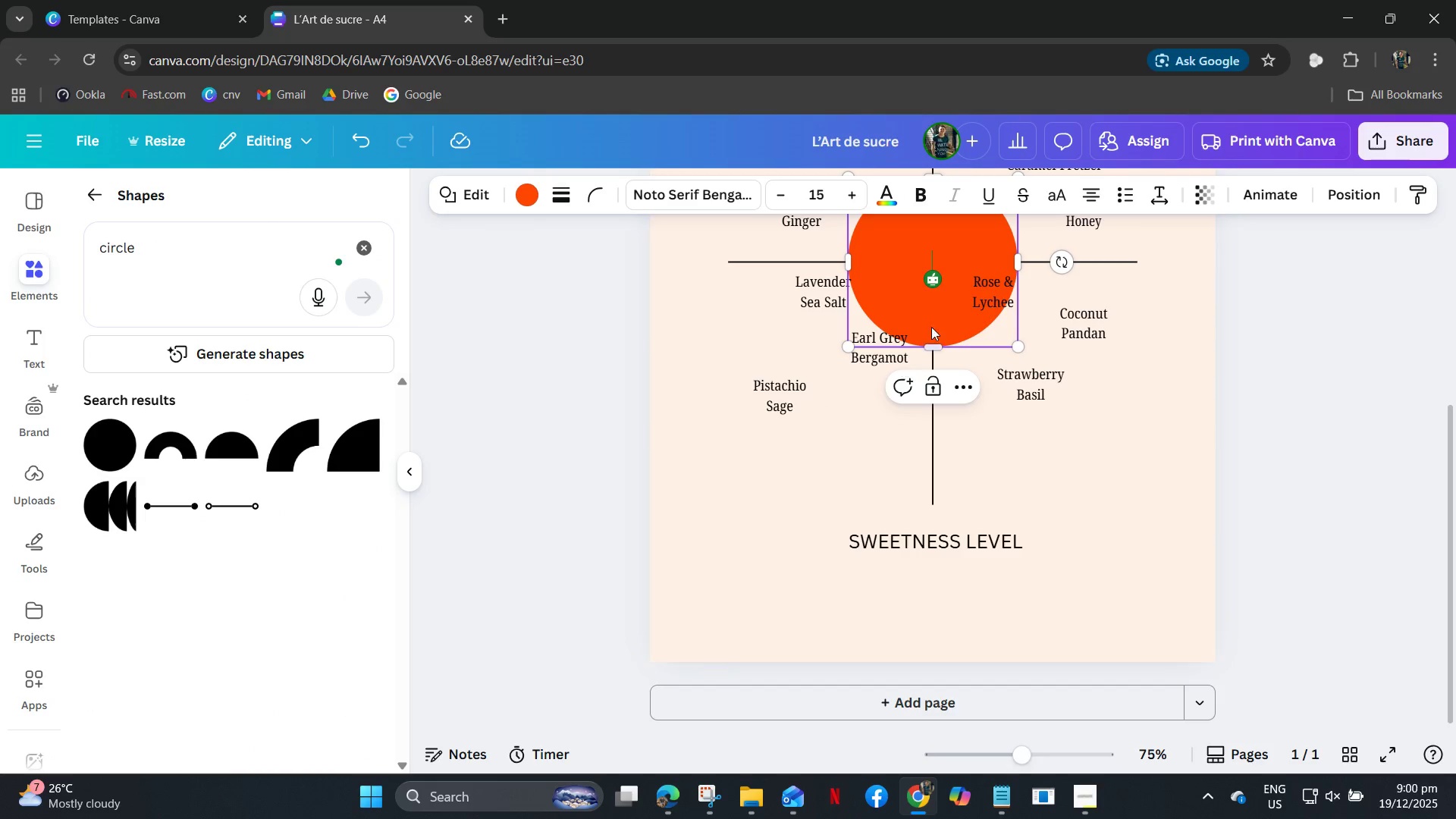 
scroll: coordinate [956, 295], scroll_direction: up, amount: 2.0
 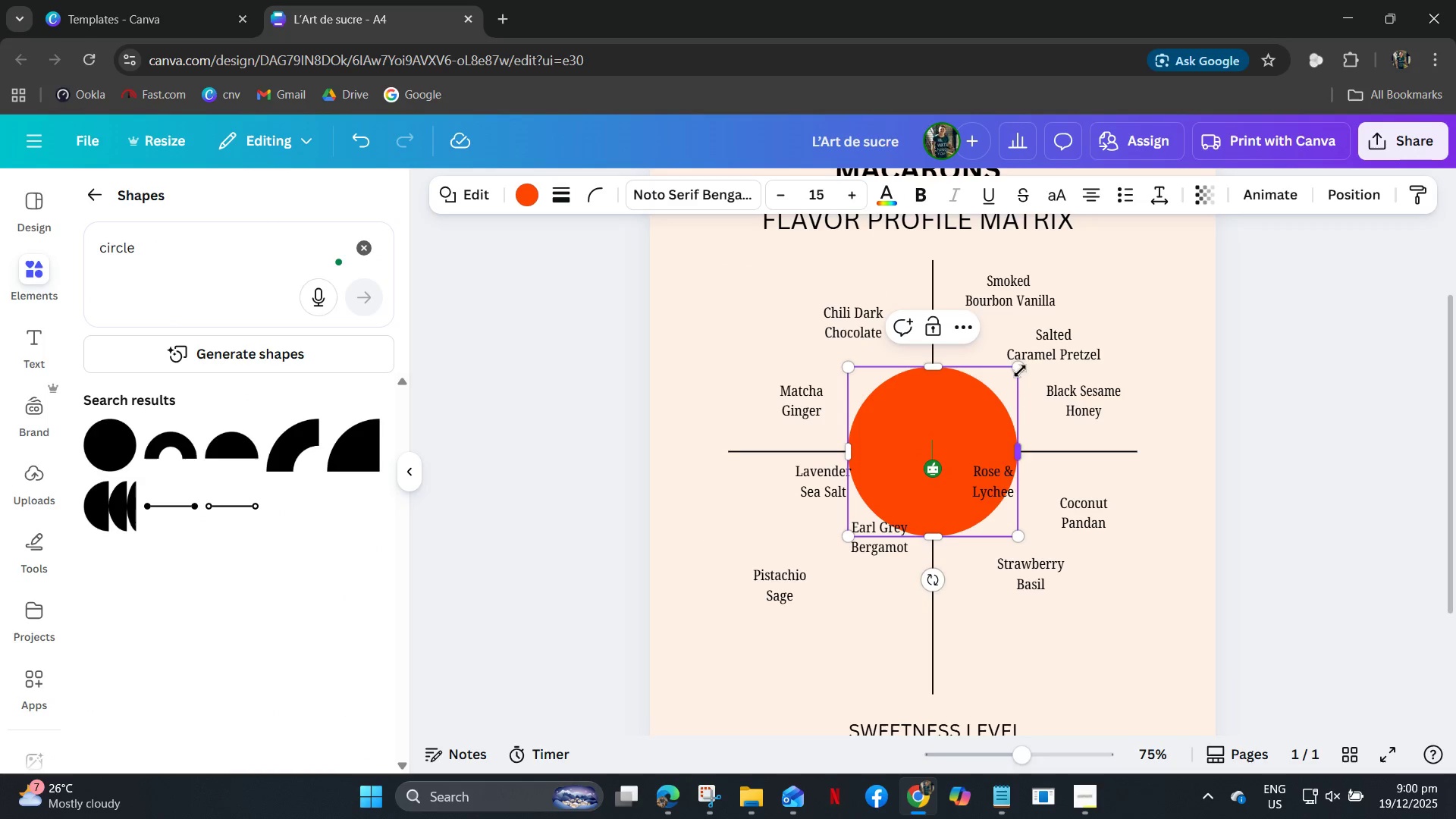 
left_click_drag(start_coordinate=[1020, 368], to_coordinate=[908, 468])
 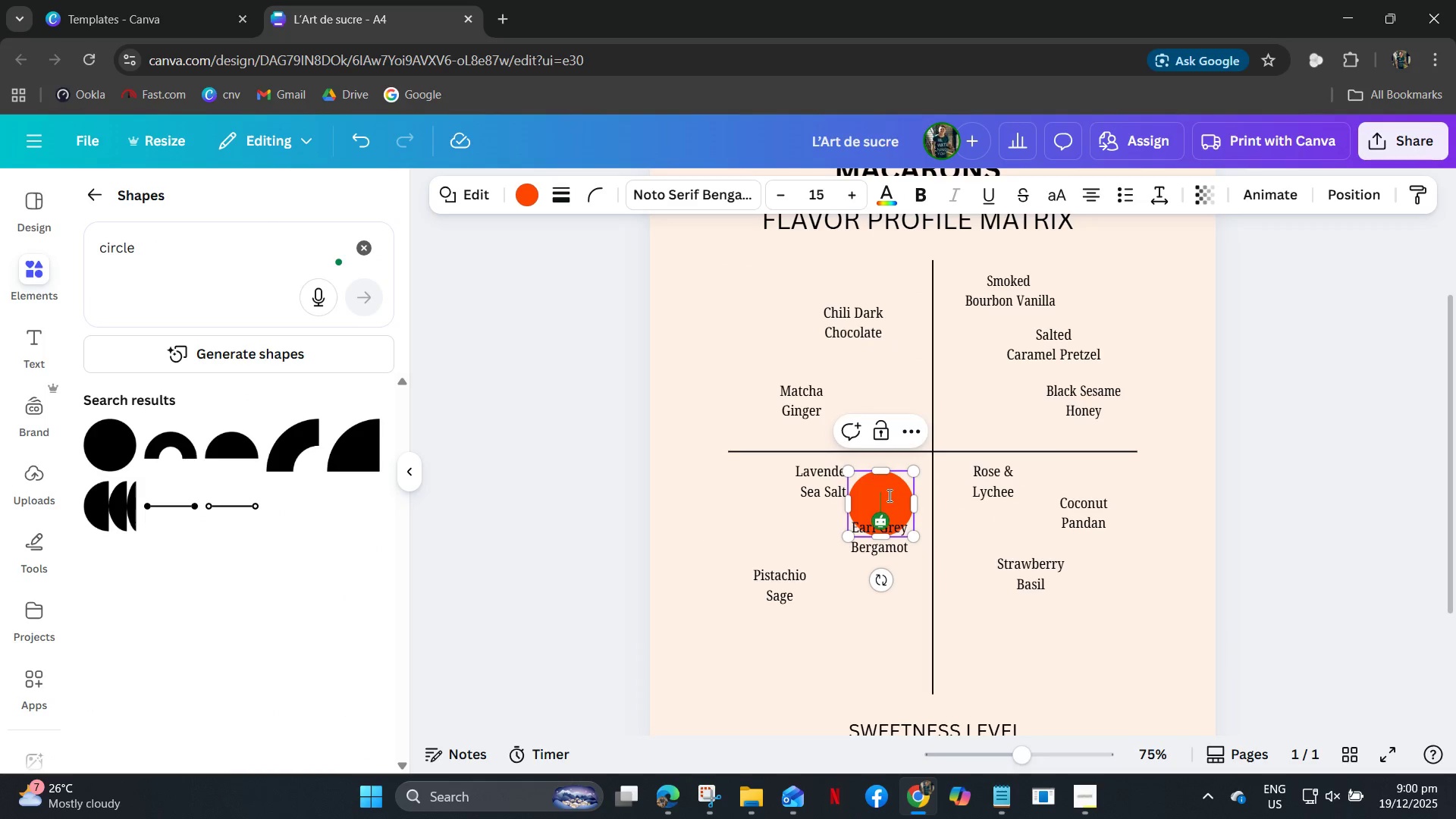 
left_click_drag(start_coordinate=[888, 495], to_coordinate=[833, 673])
 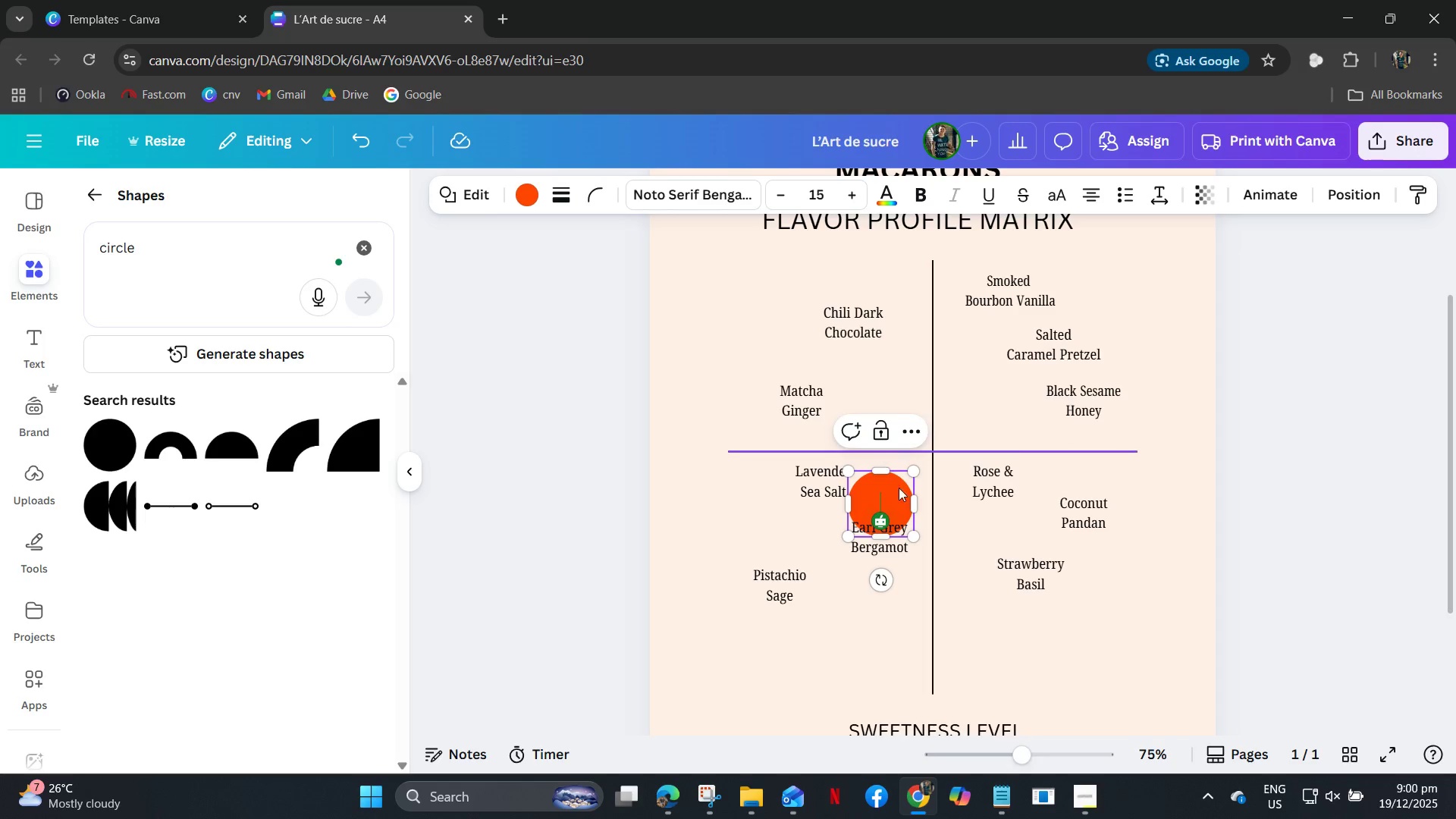 
left_click([977, 500])
 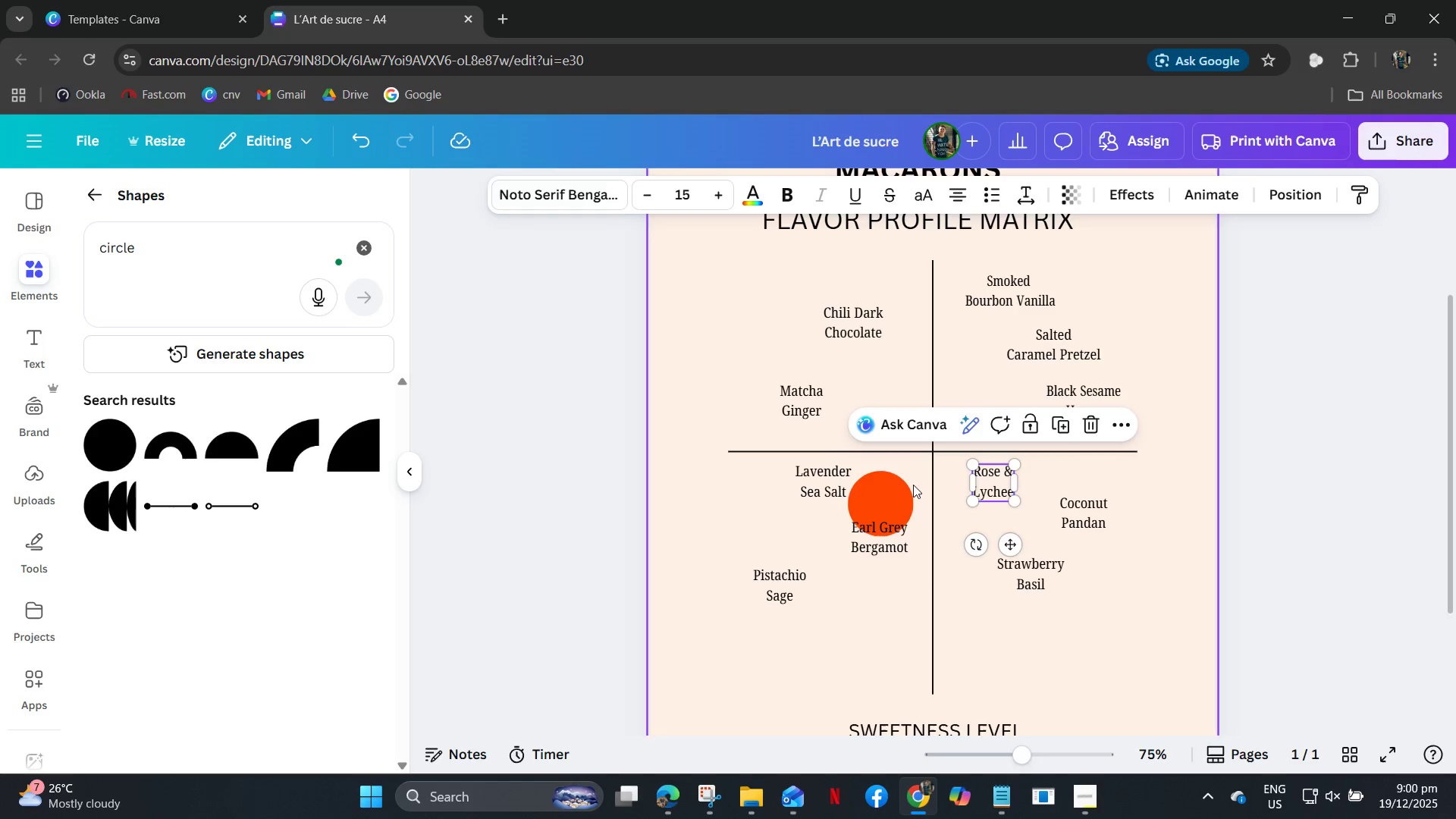 
left_click([901, 484])
 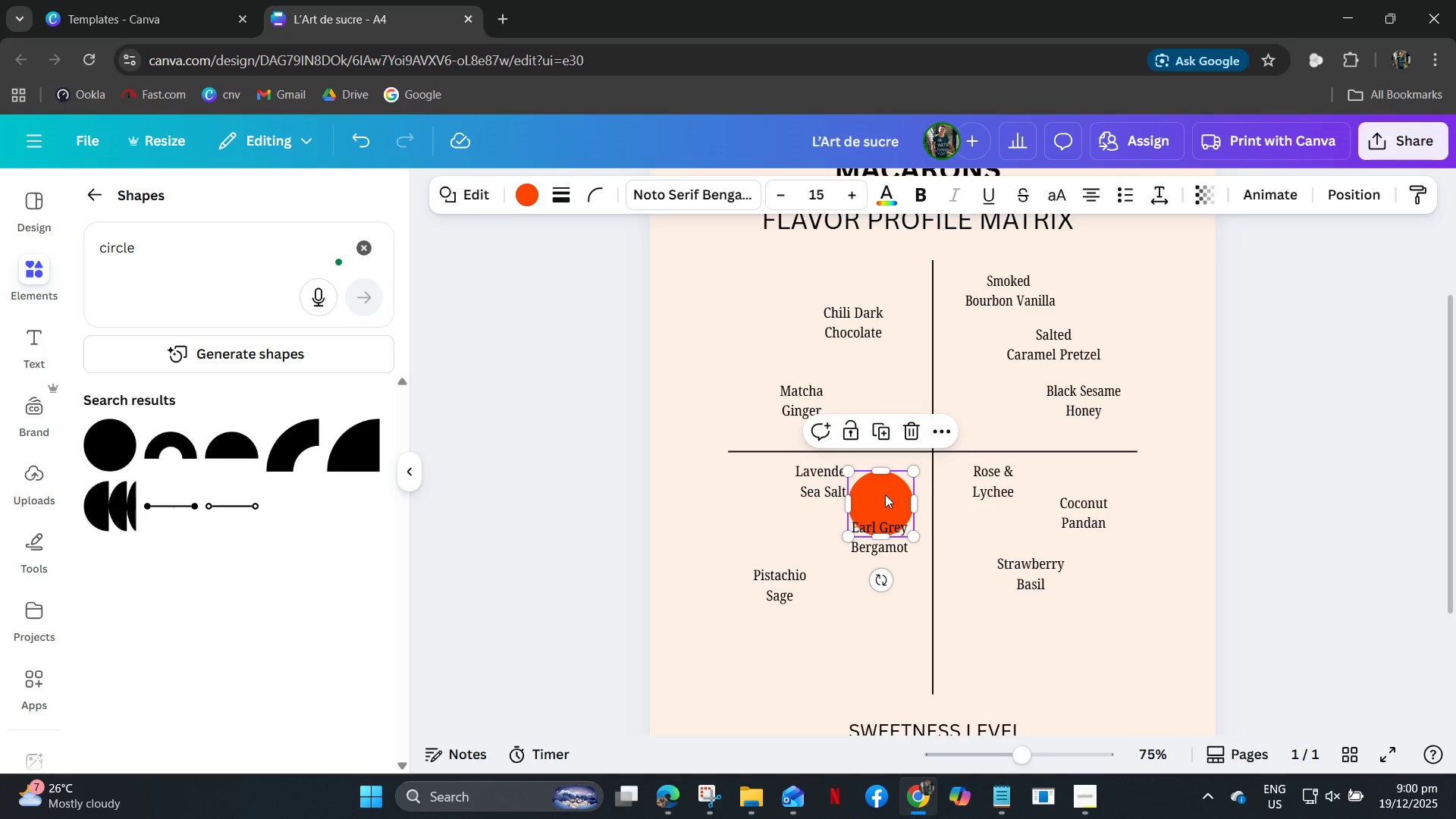 
left_click_drag(start_coordinate=[885, 494], to_coordinate=[828, 670])
 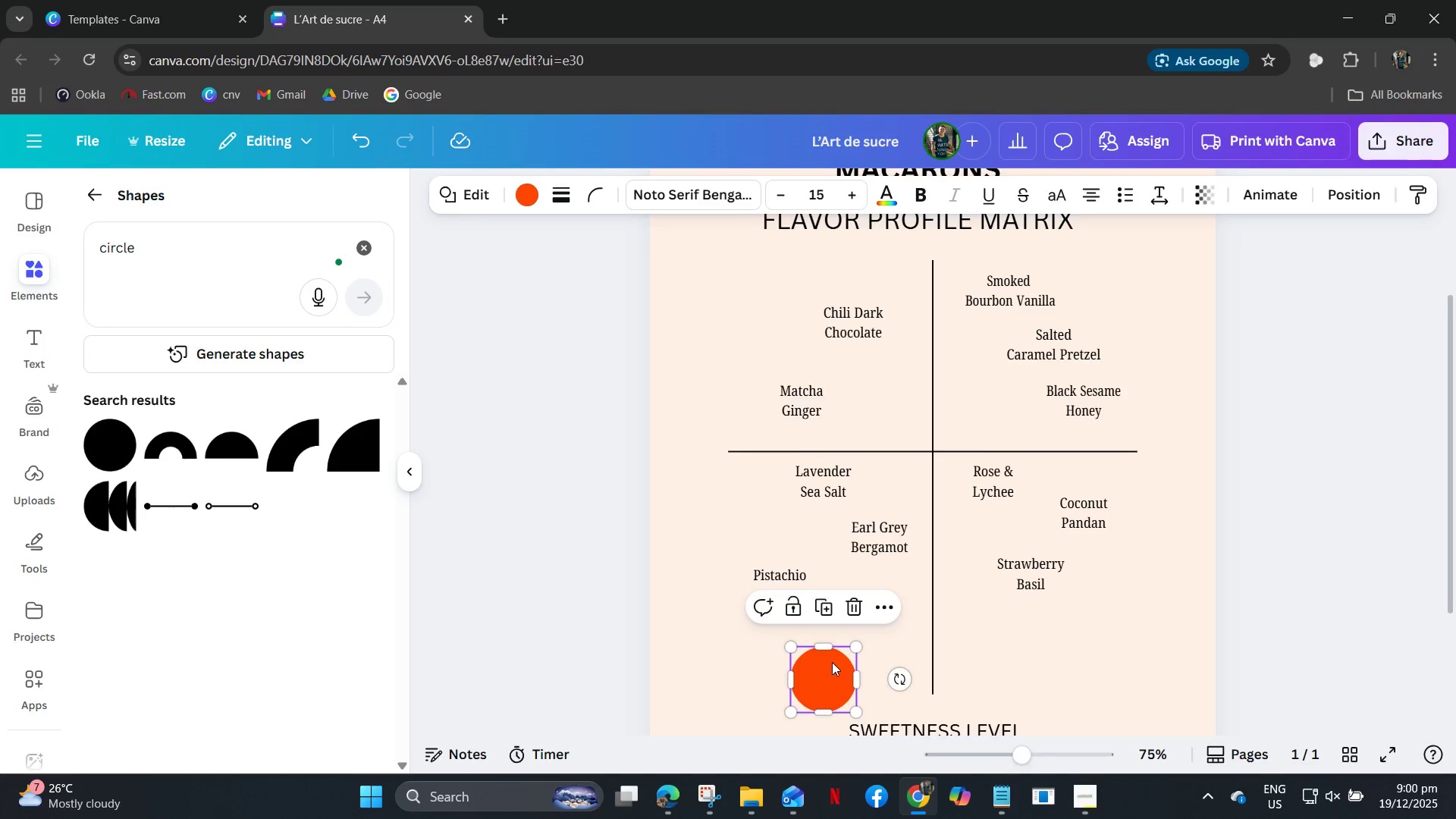 
scroll: coordinate [831, 657], scroll_direction: down, amount: 5.0
 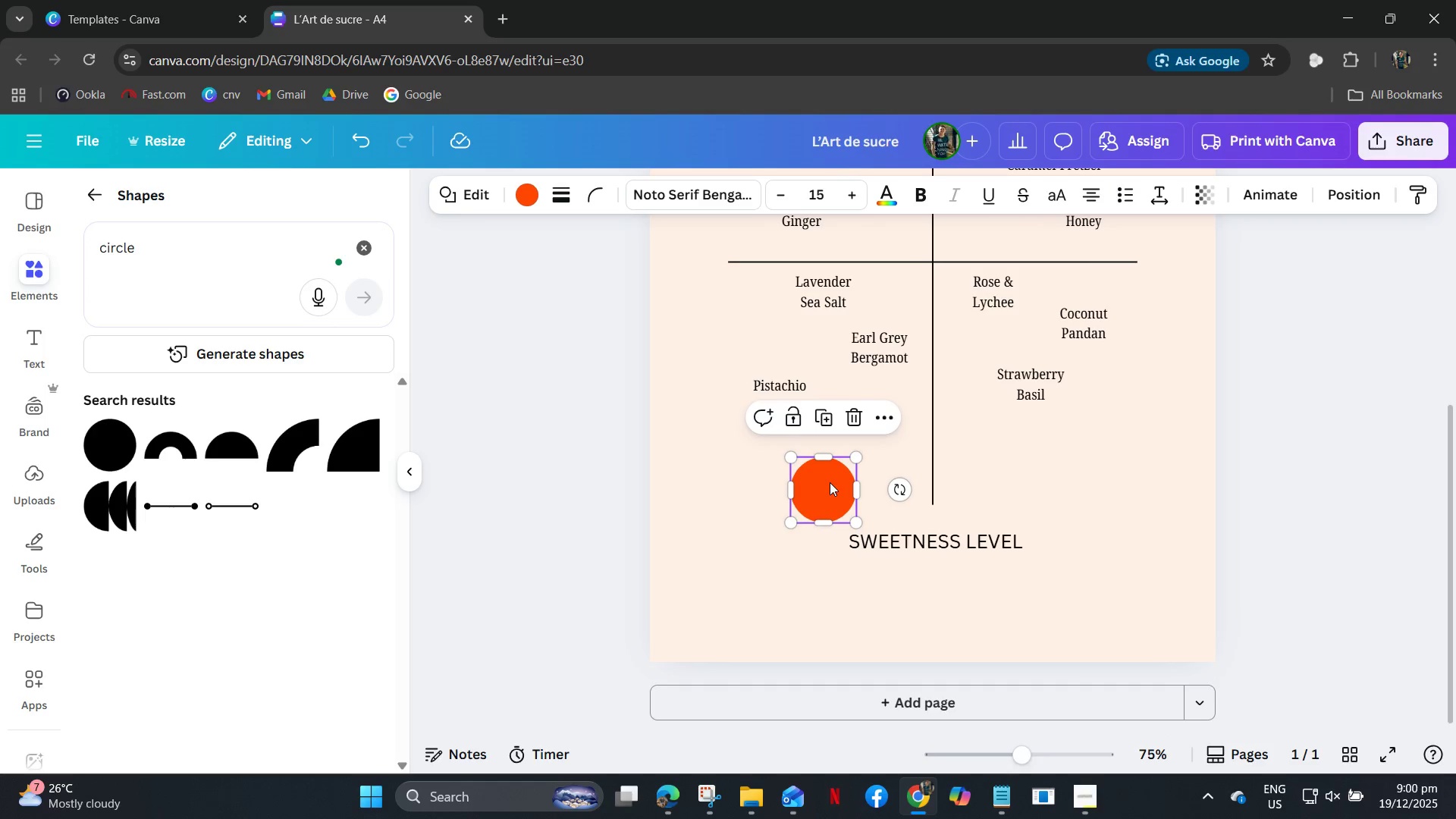 
left_click_drag(start_coordinate=[830, 482], to_coordinate=[764, 567])
 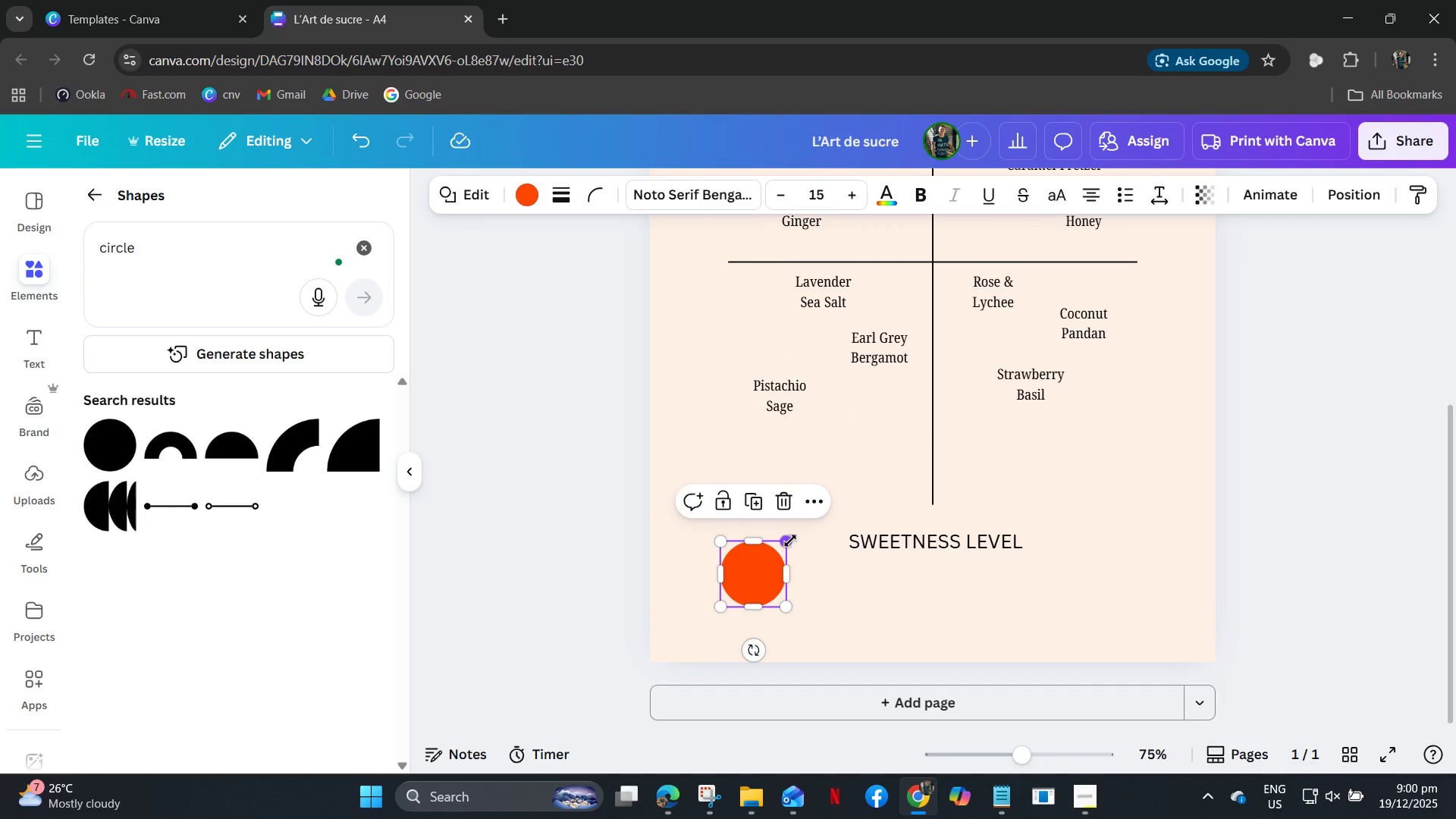 
left_click_drag(start_coordinate=[790, 541], to_coordinate=[751, 588])
 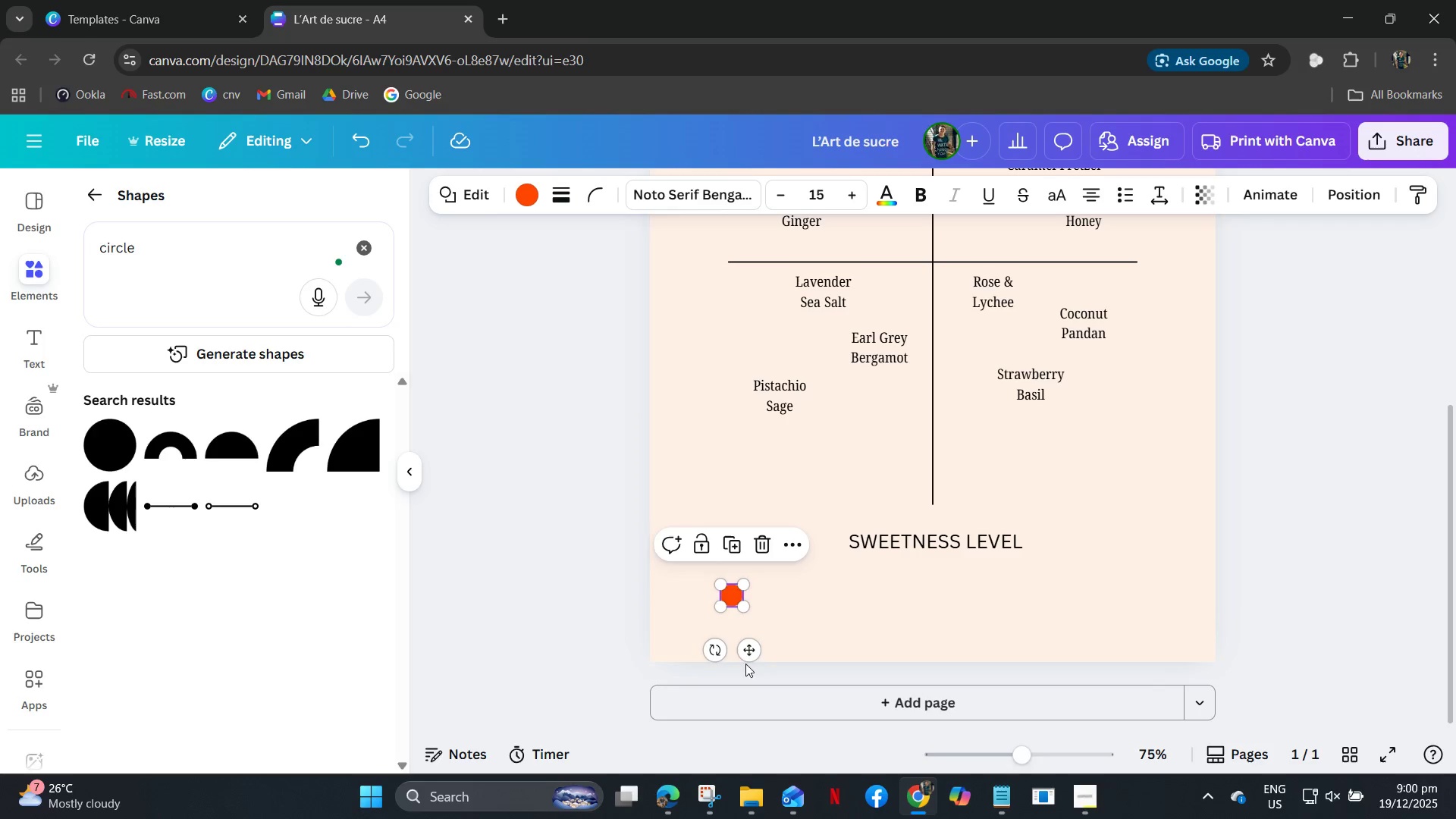 
left_click_drag(start_coordinate=[749, 654], to_coordinate=[752, 625])
 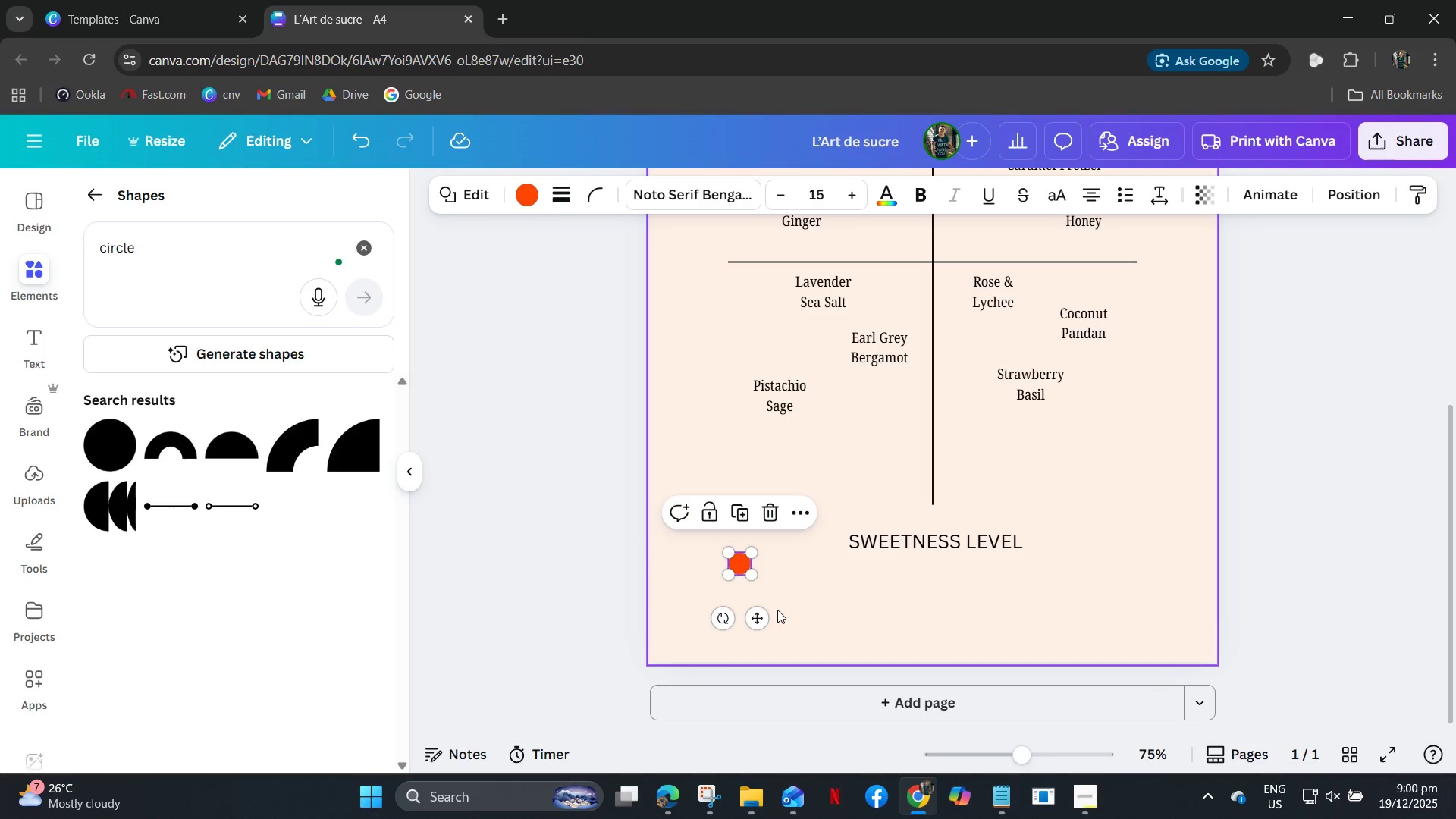 
left_click_drag(start_coordinate=[783, 588], to_coordinate=[778, 588])
 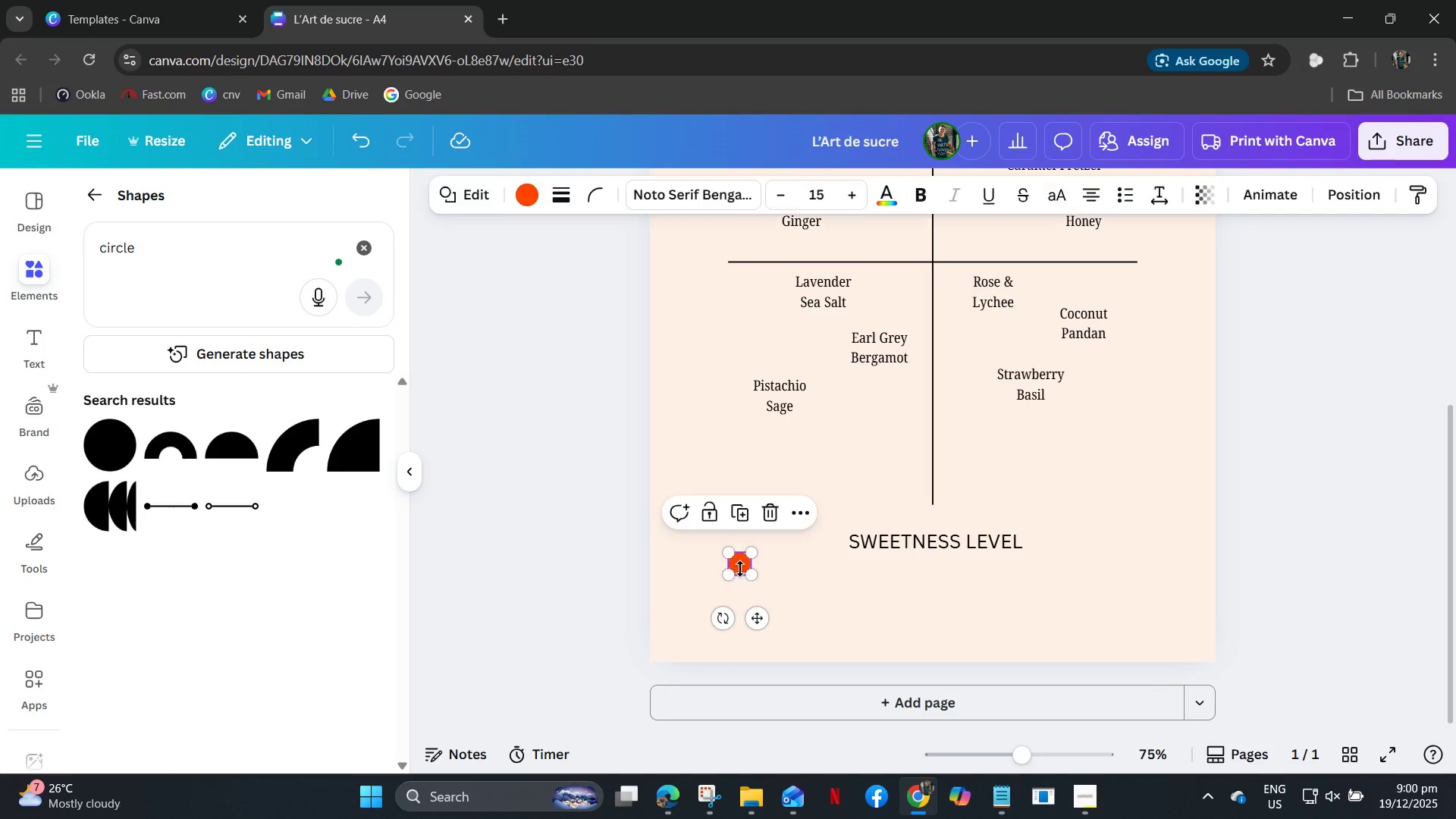 
left_click_drag(start_coordinate=[740, 569], to_coordinate=[740, 595])
 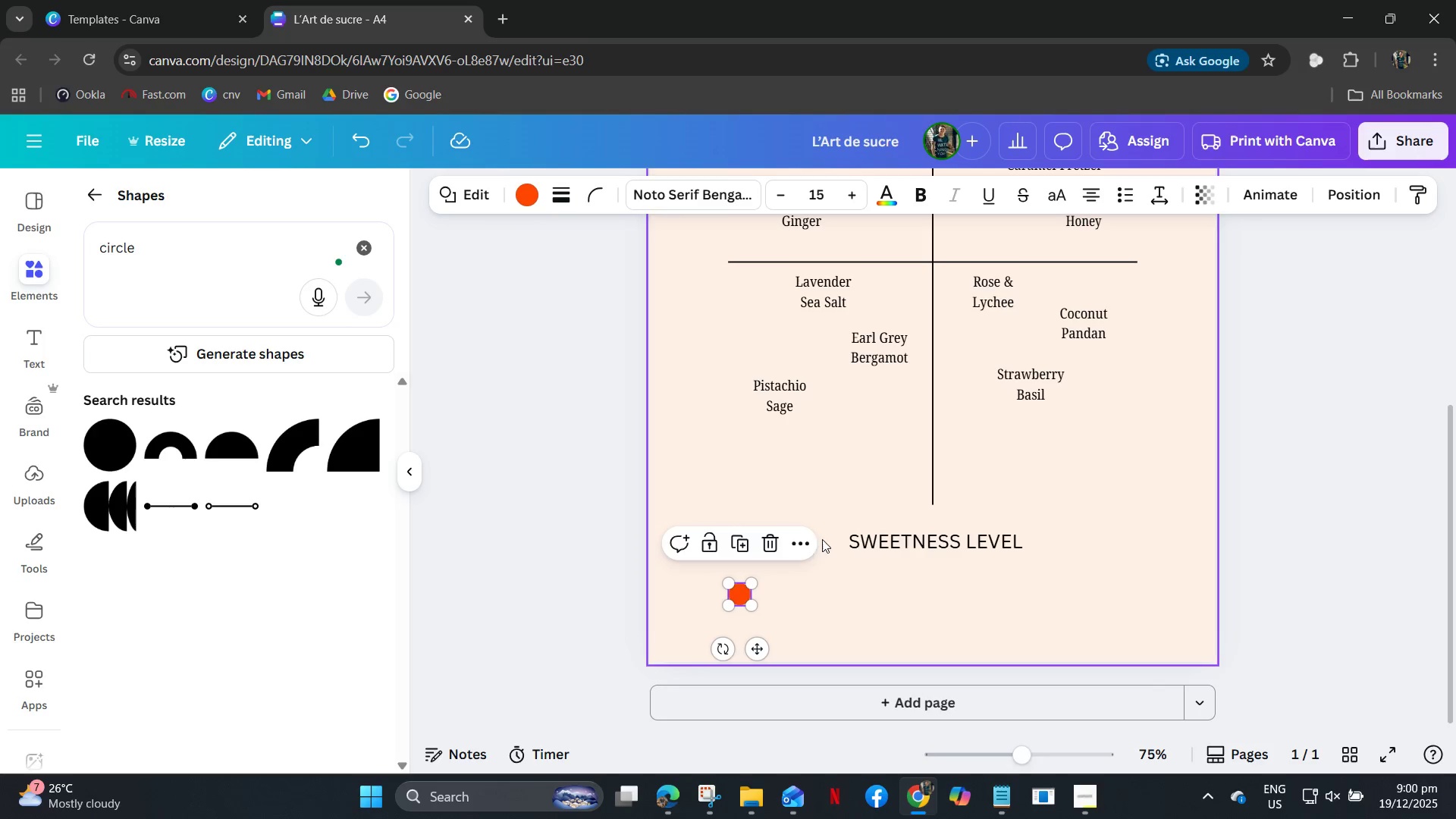 
wait(6.2)
 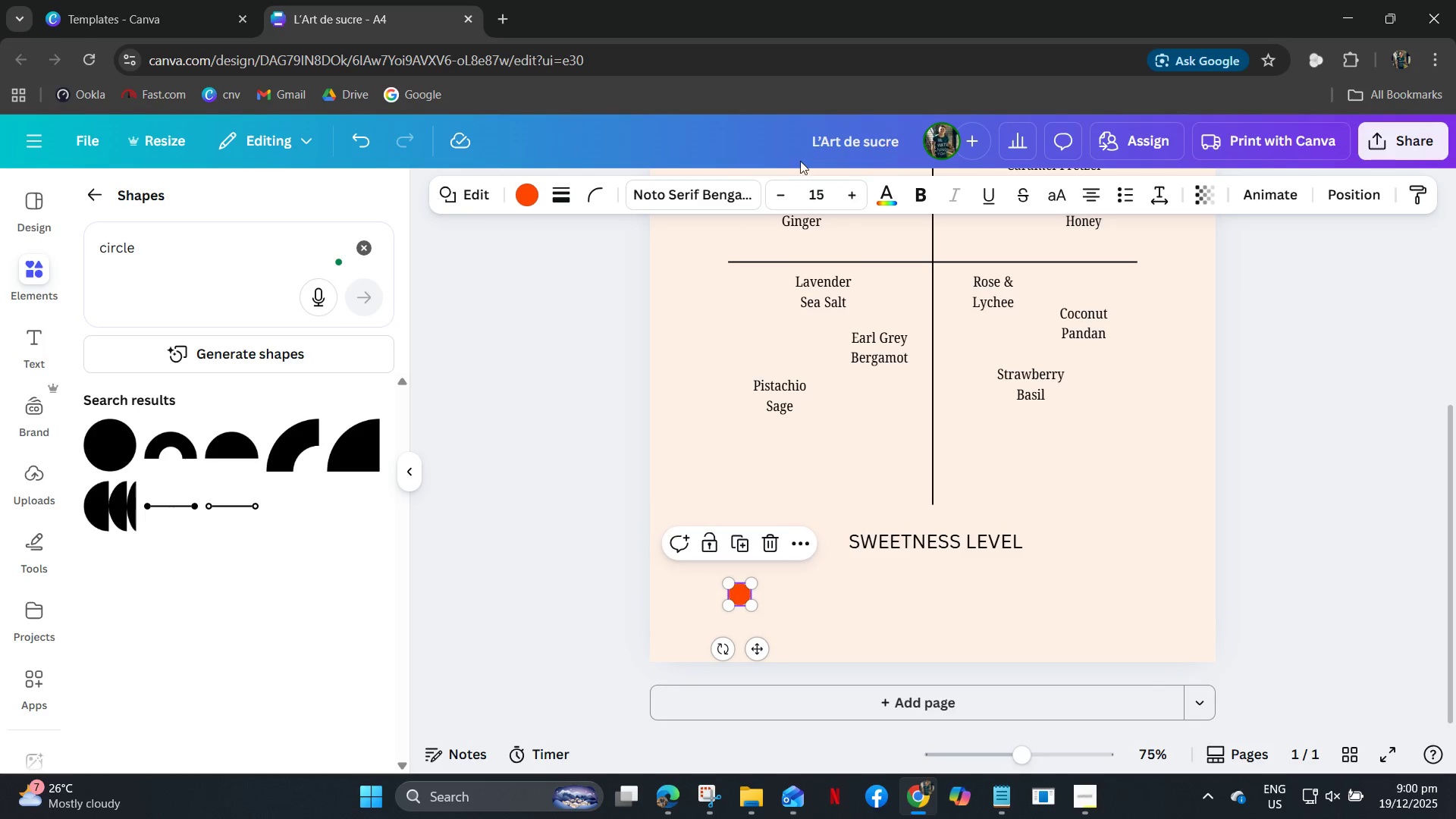 
left_click_drag(start_coordinate=[244, 265], to_coordinate=[238, 262])
 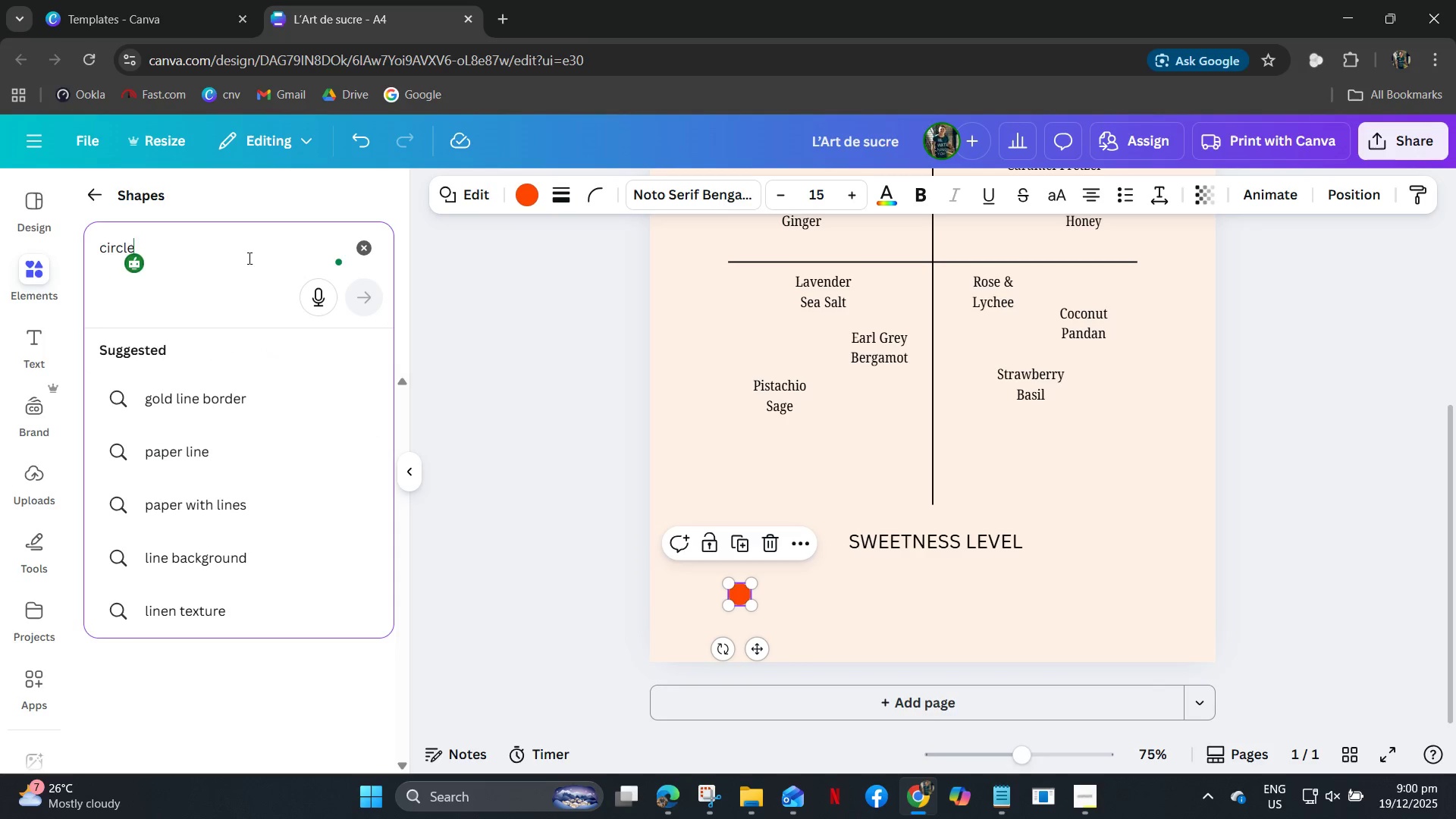 
hold_key(key=ControlLeft, duration=0.31)
 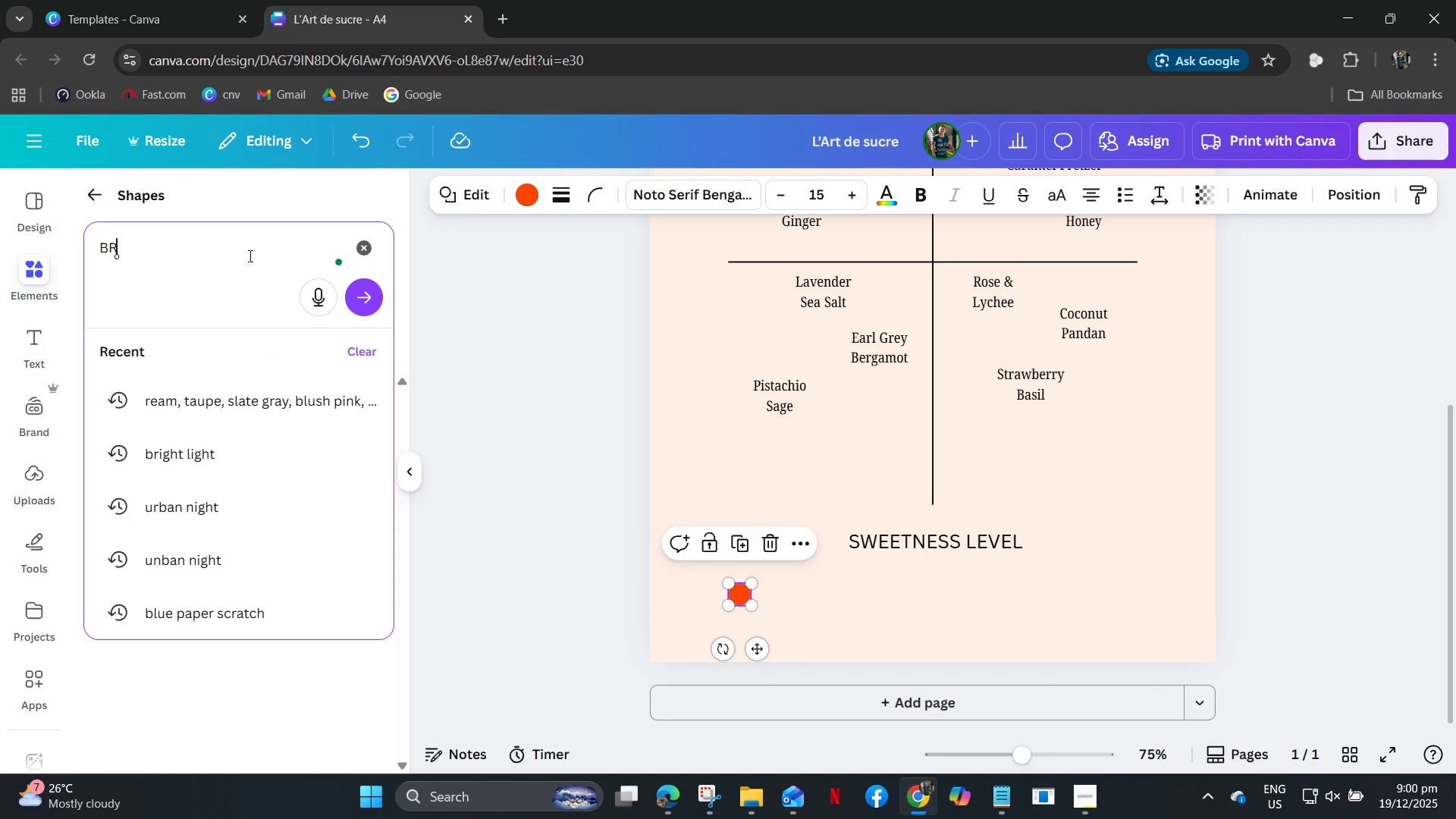 
type(ABROWN)
 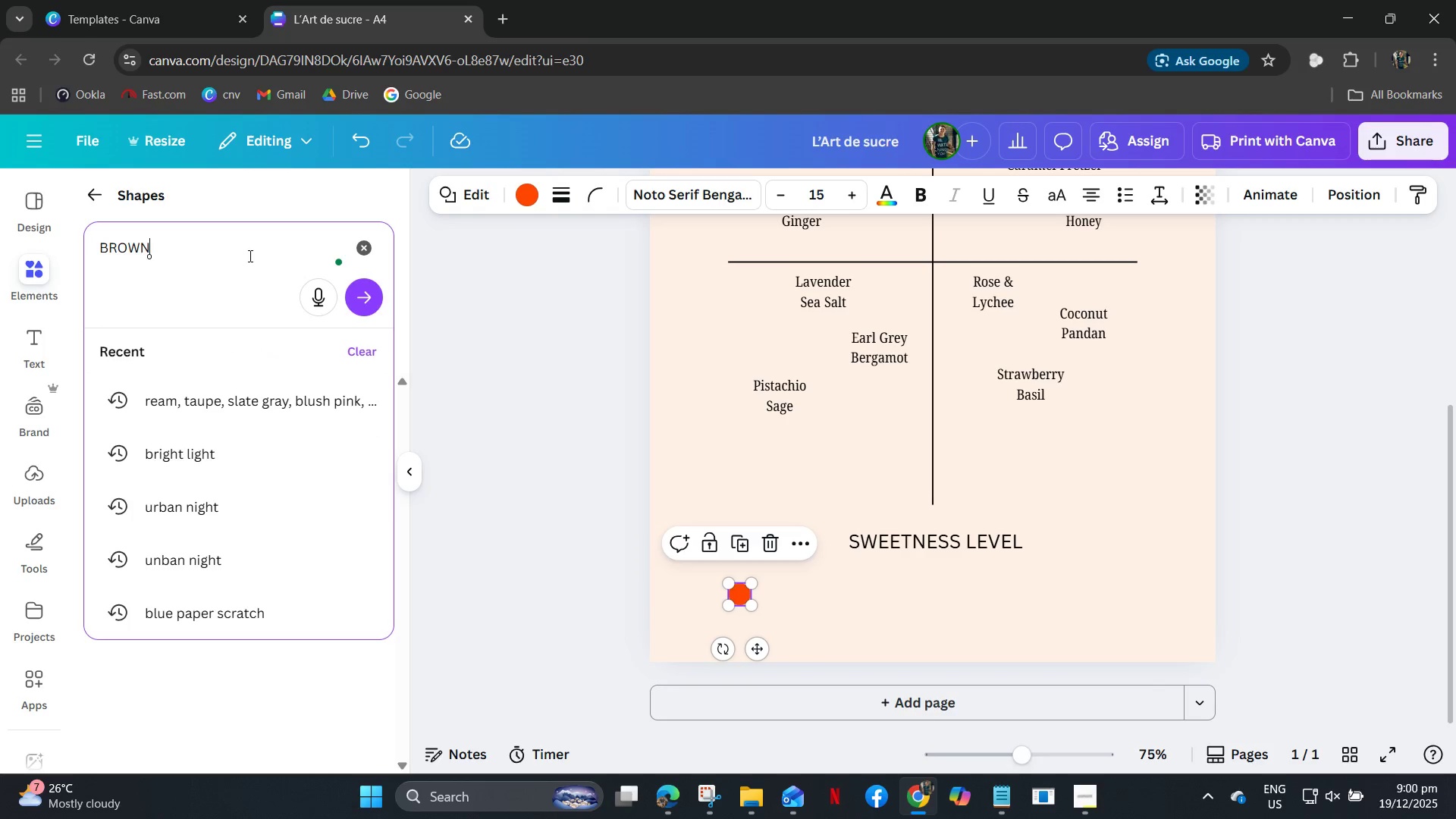 
key(Enter)
 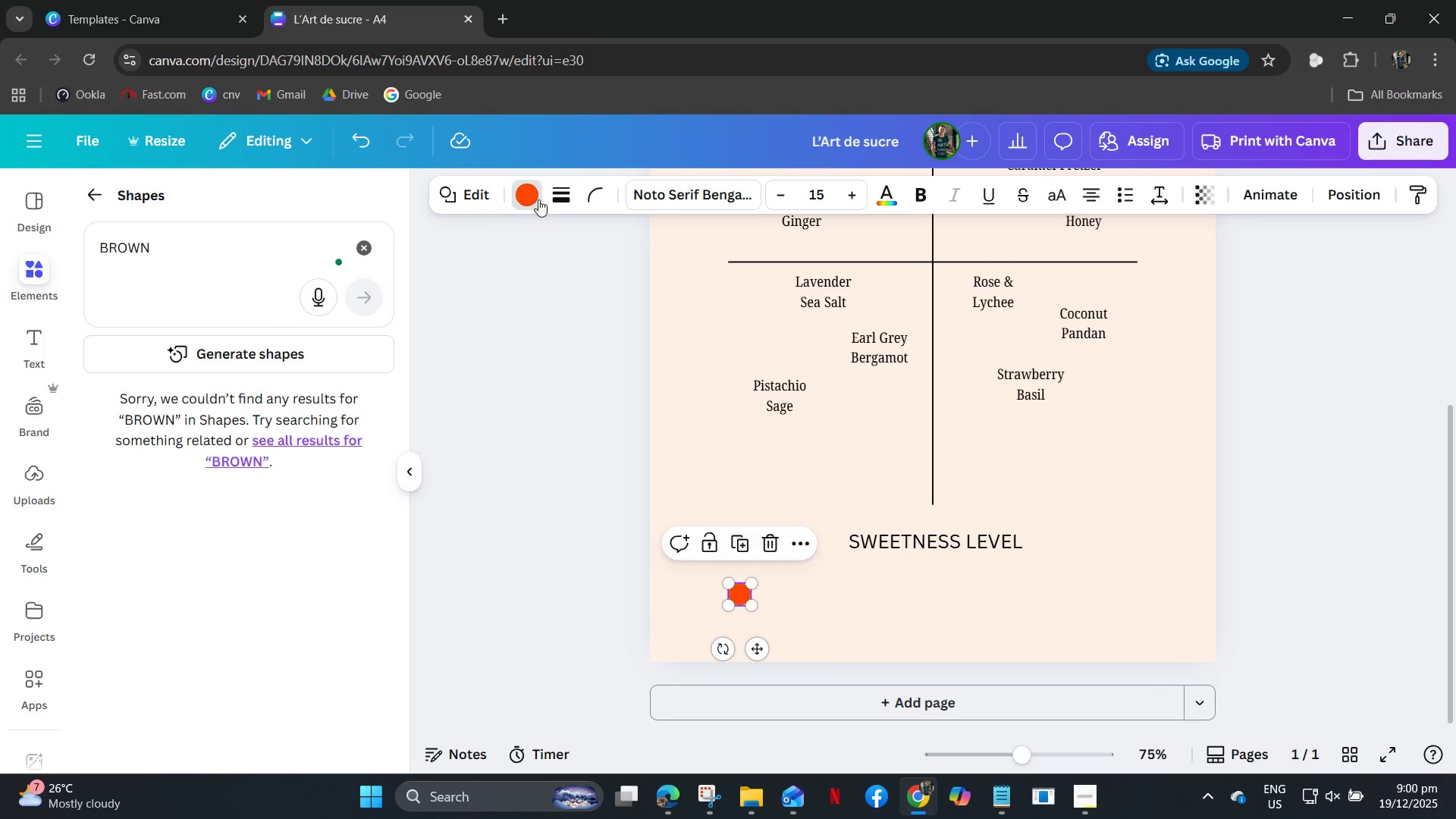 
scroll: coordinate [258, 589], scroll_direction: down, amount: 2.0
 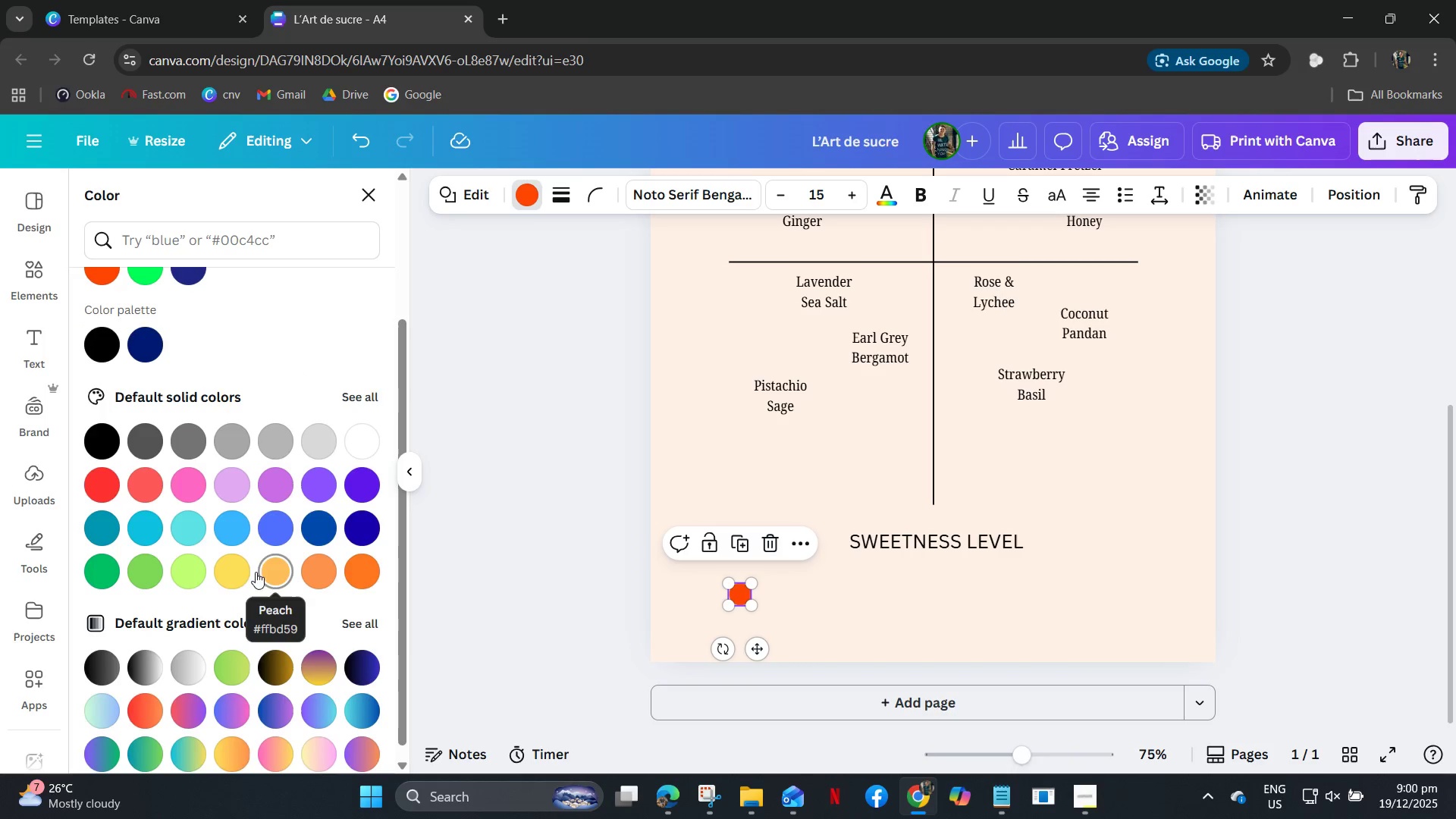 
left_click([270, 570])
 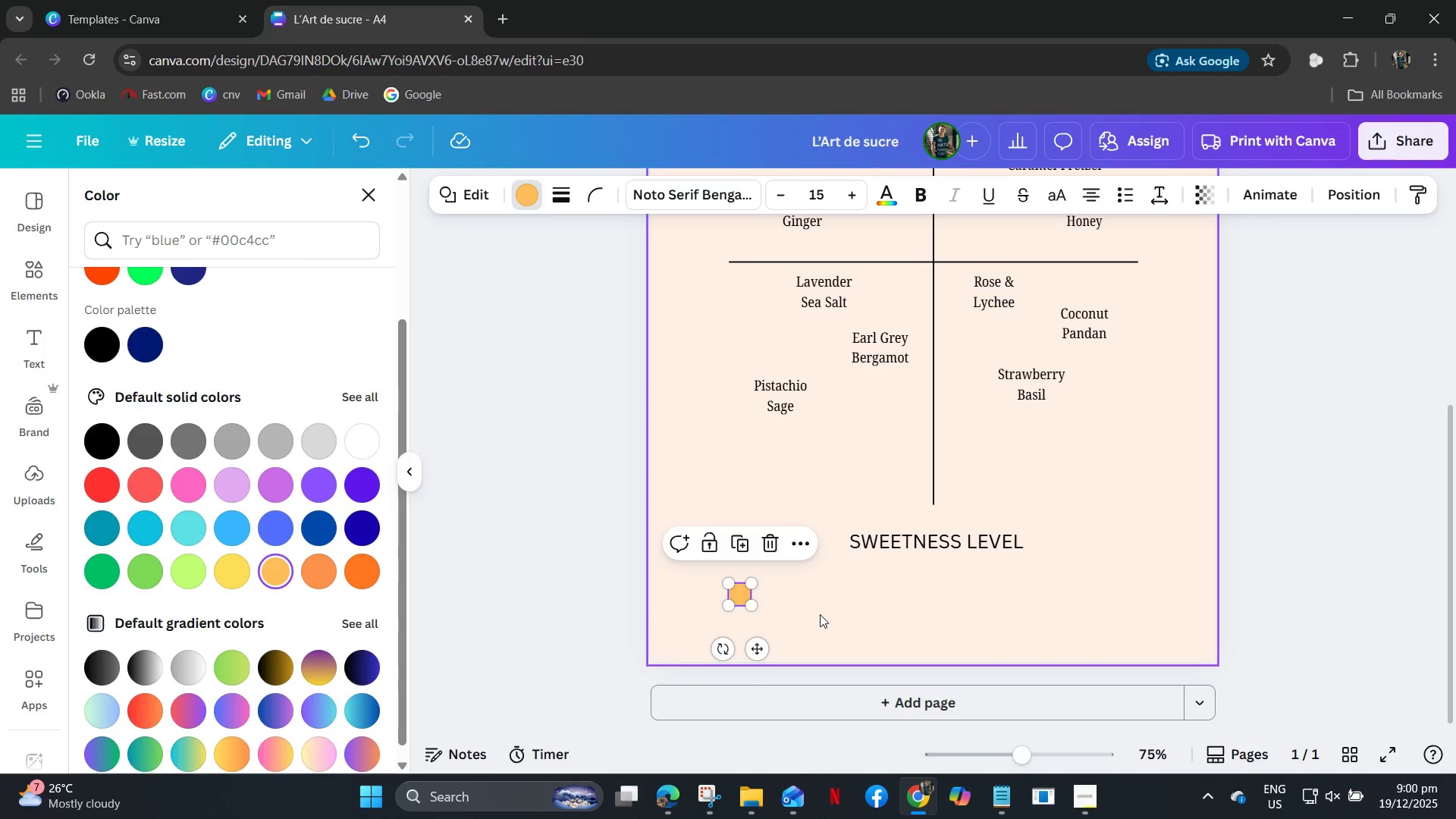 
left_click([820, 614])
 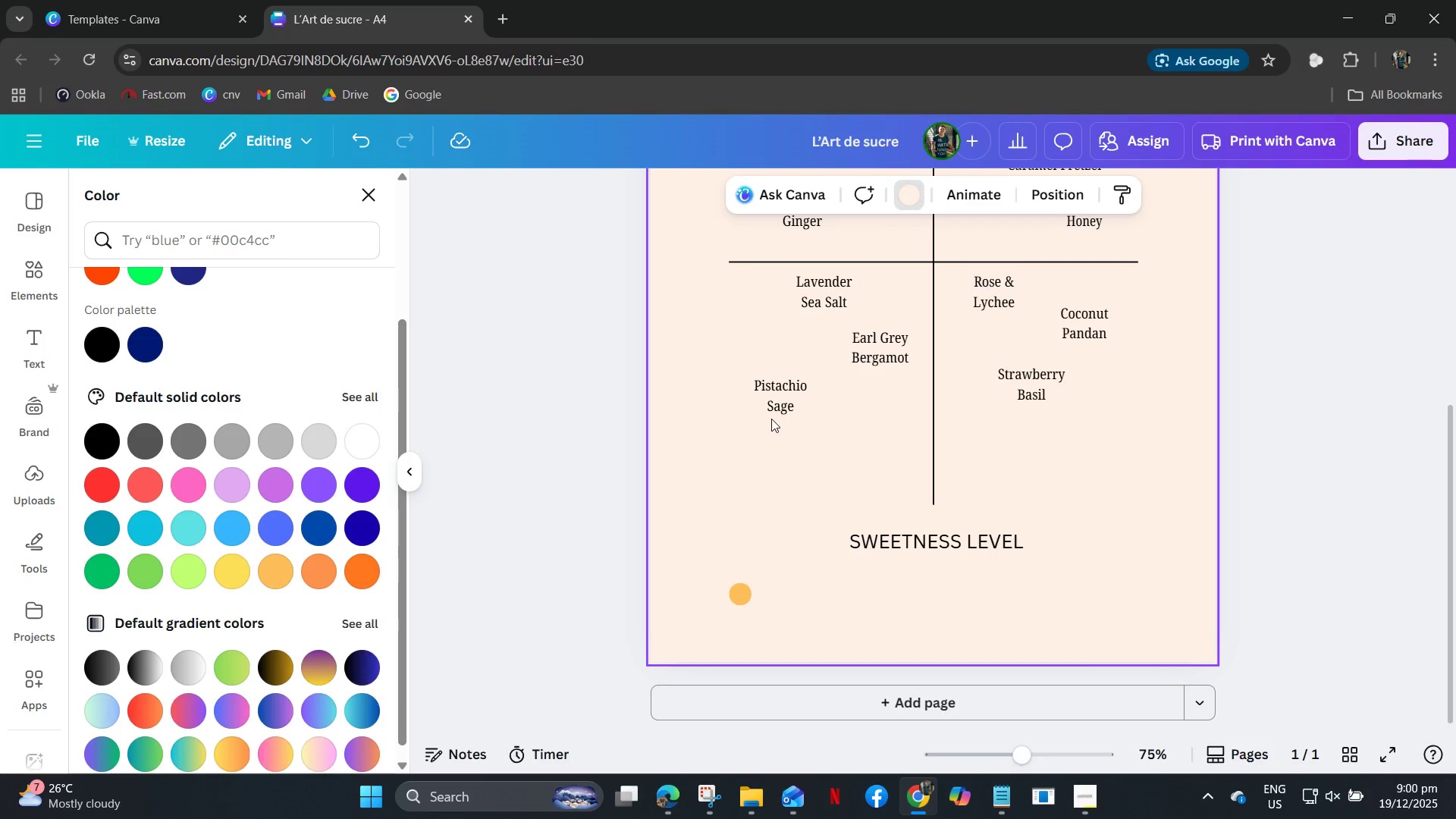 
left_click([775, 406])
 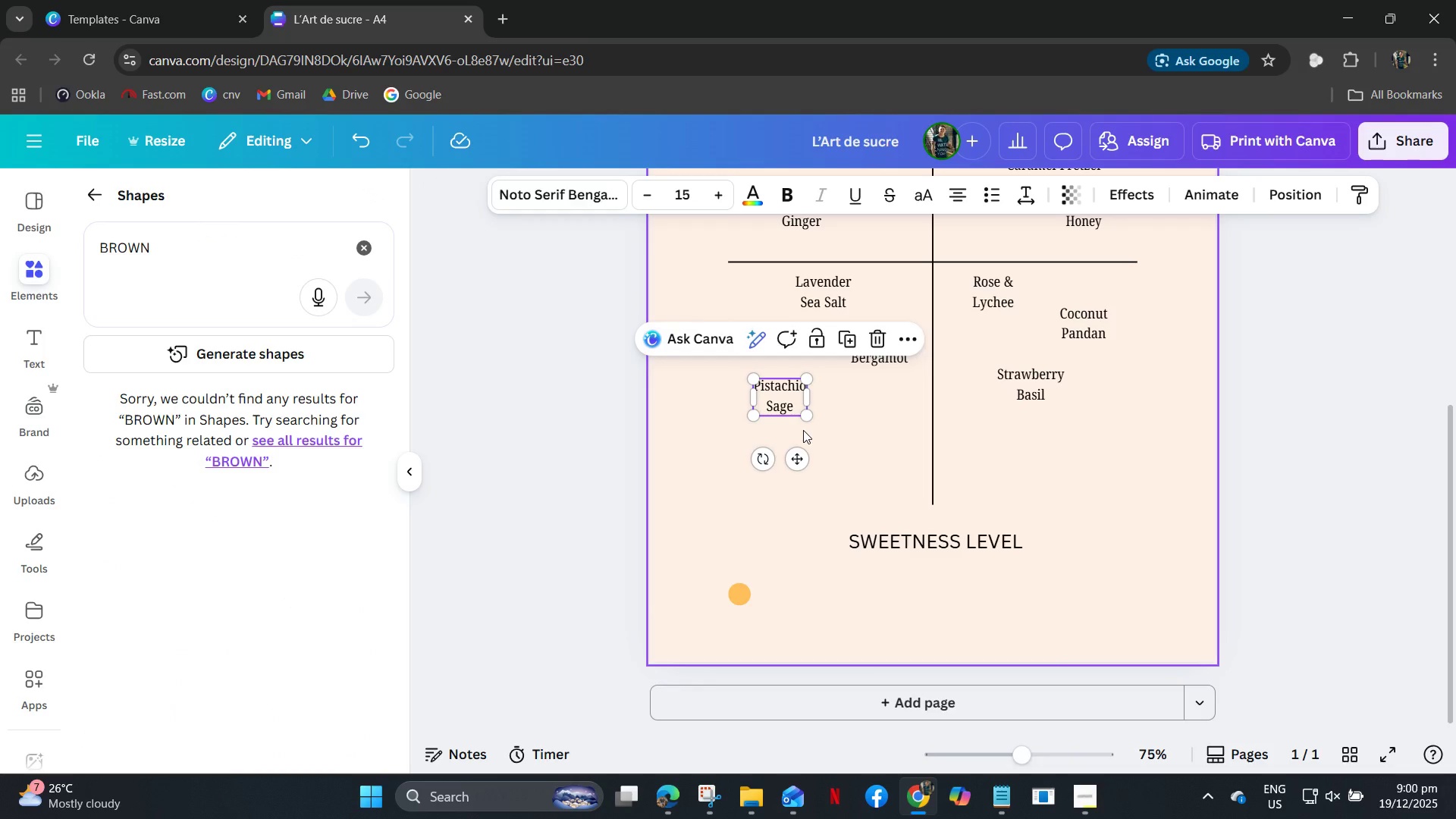 
key(Control+C)
 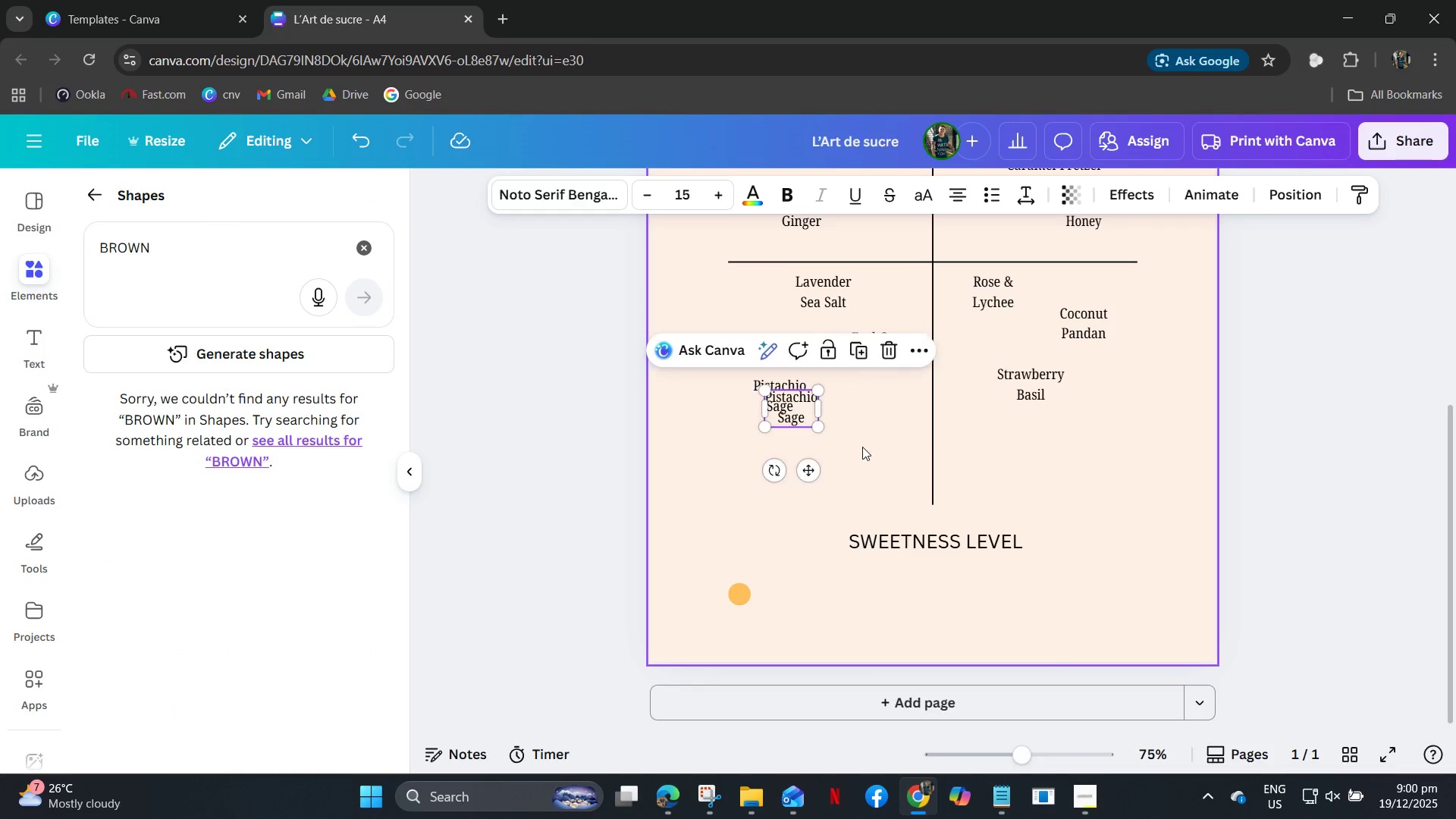 
key(Control+V)
 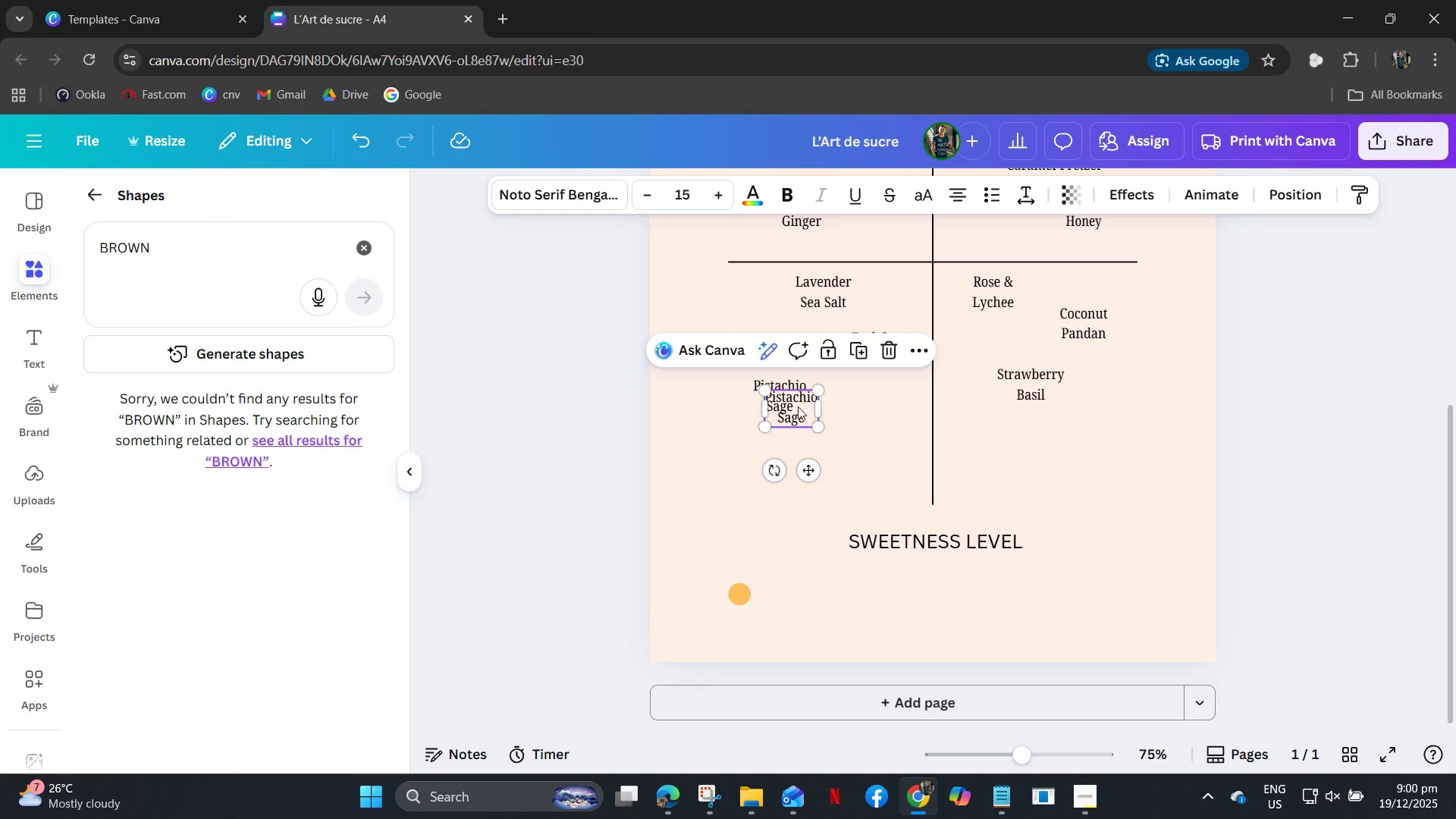 
left_click_drag(start_coordinate=[798, 406], to_coordinate=[795, 594])
 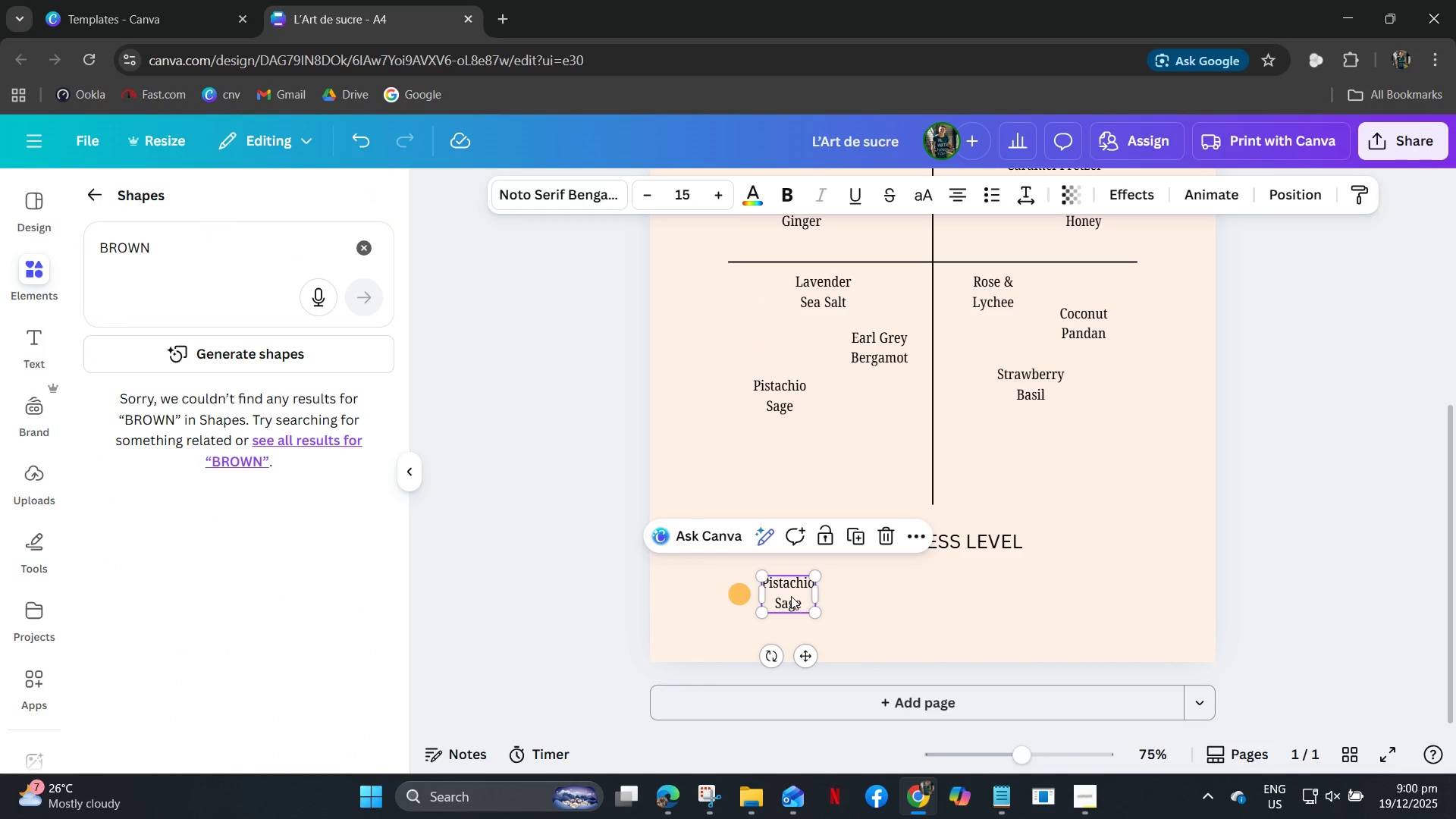 
left_click([791, 596])
 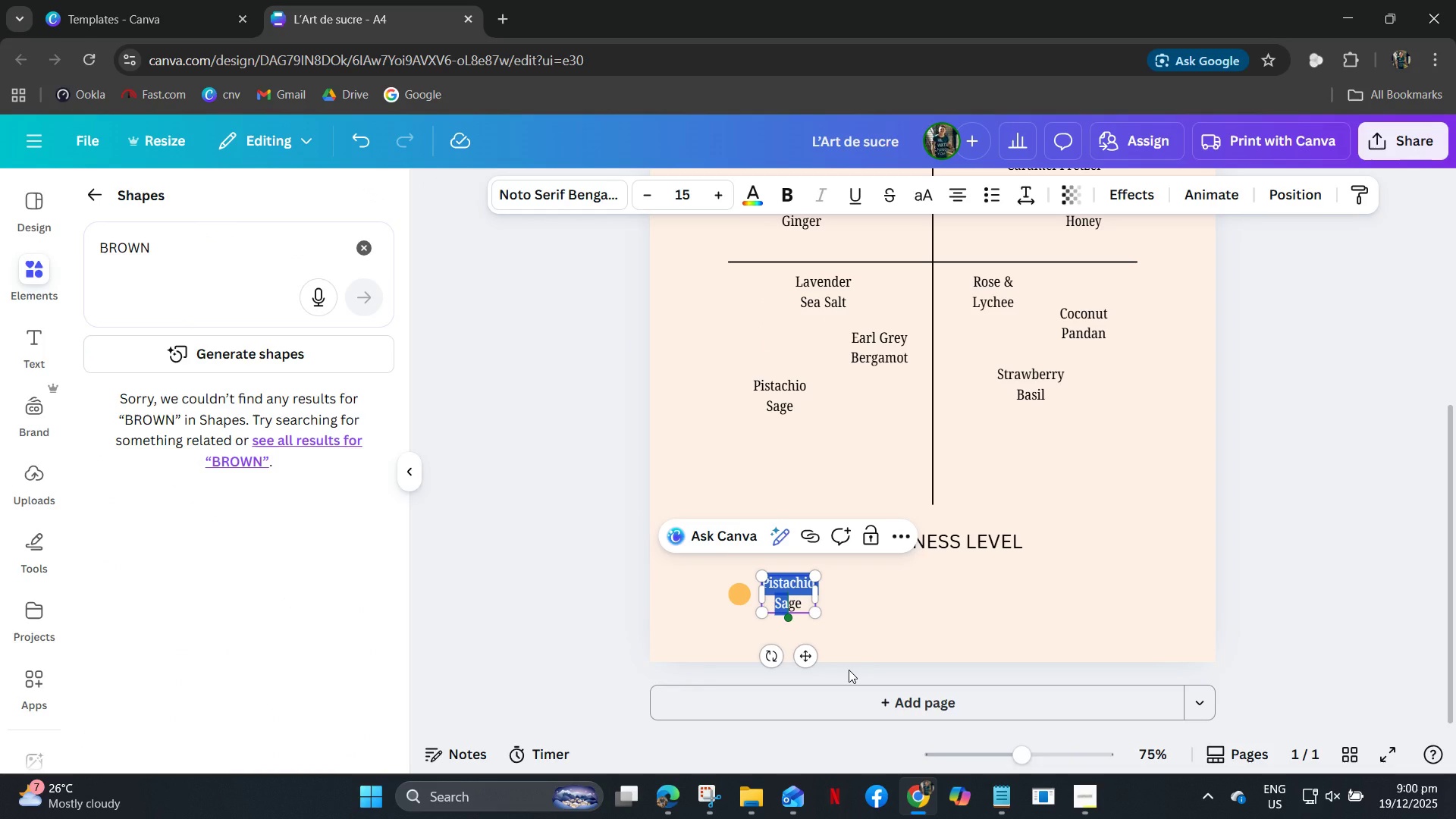 
key(Control+A)
 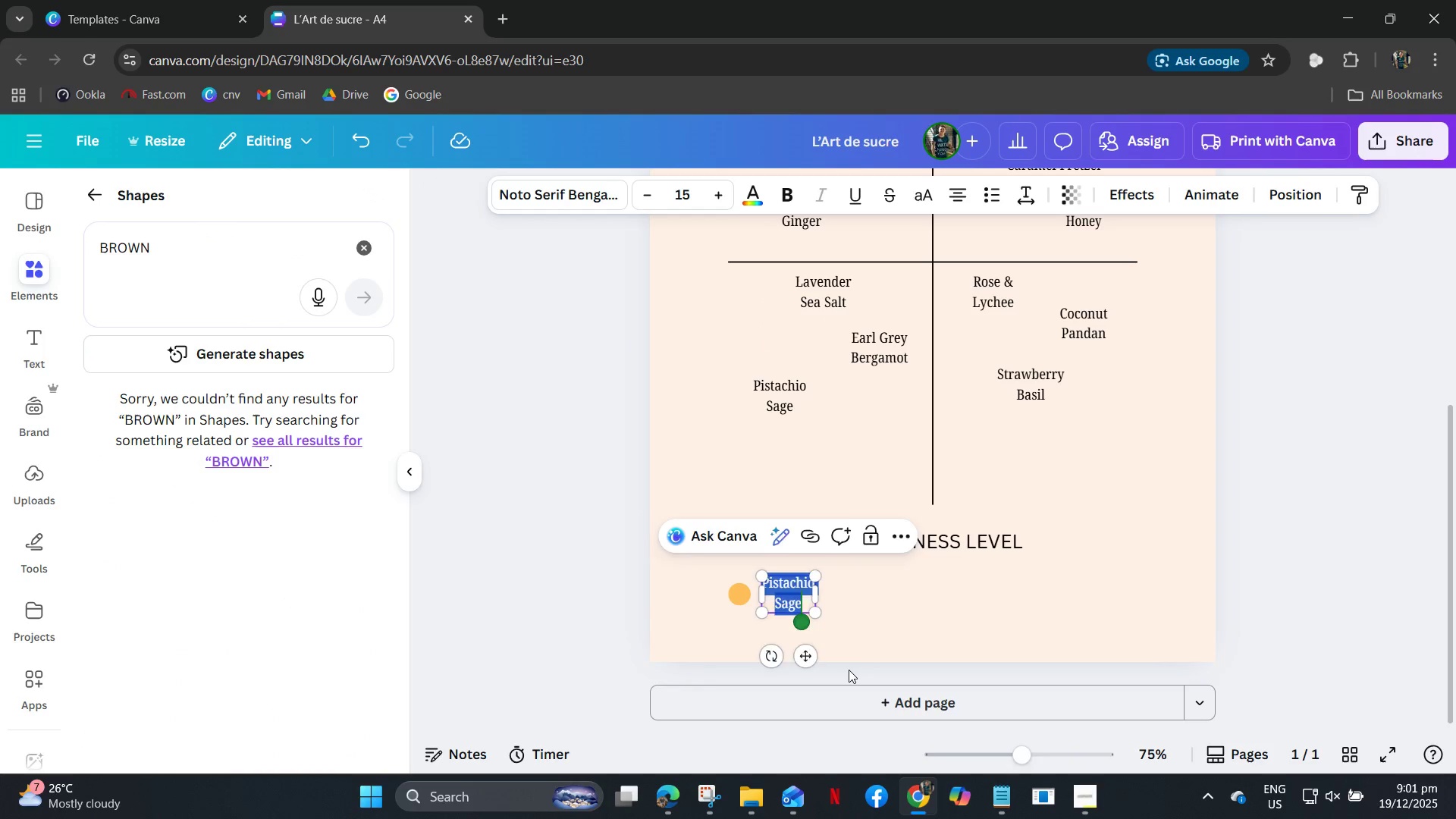 
type(CL)
key(Backspace)
key(Backspace)
type(Classic)
 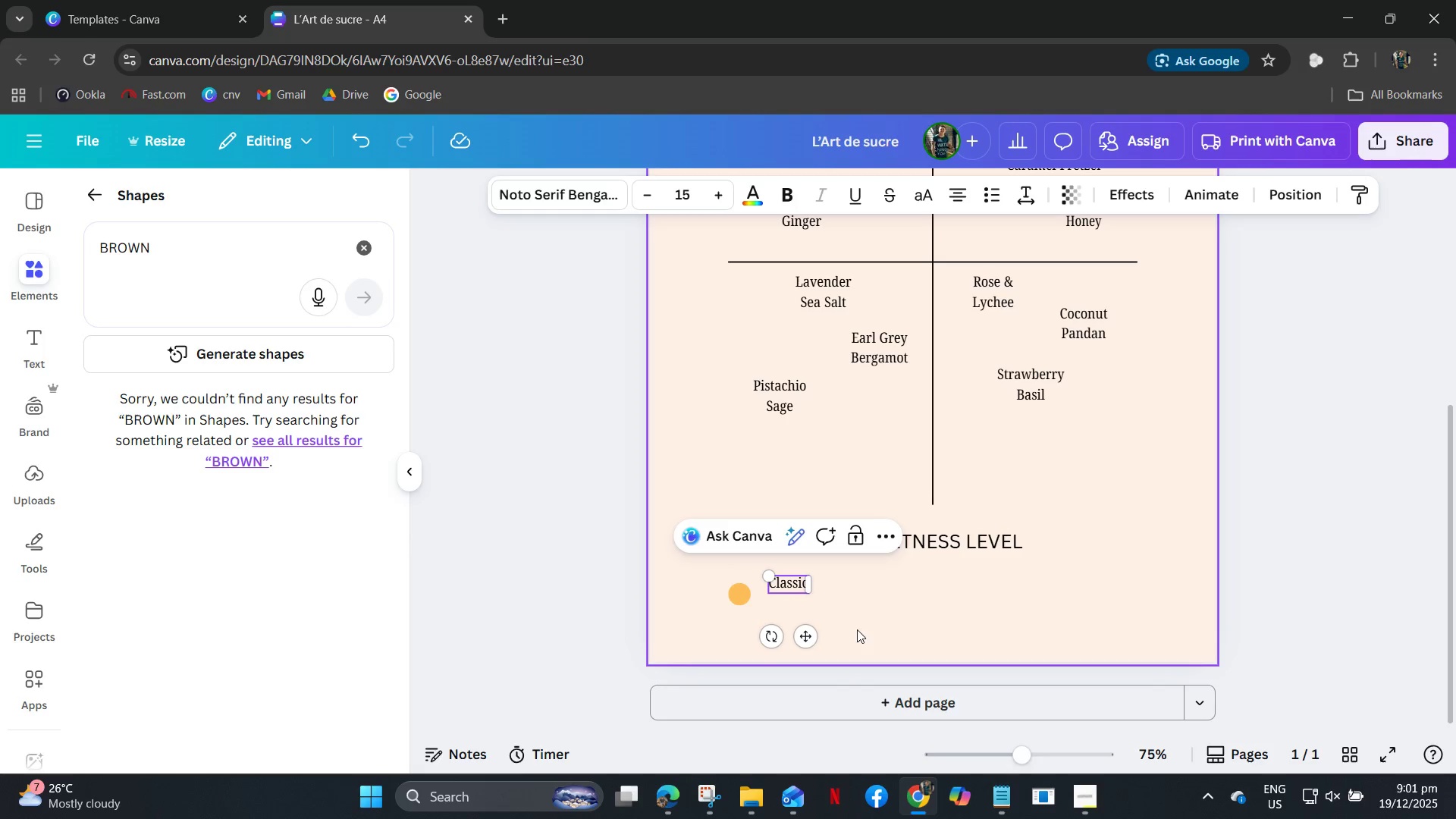 
left_click_drag(start_coordinate=[881, 583], to_coordinate=[880, 579])
 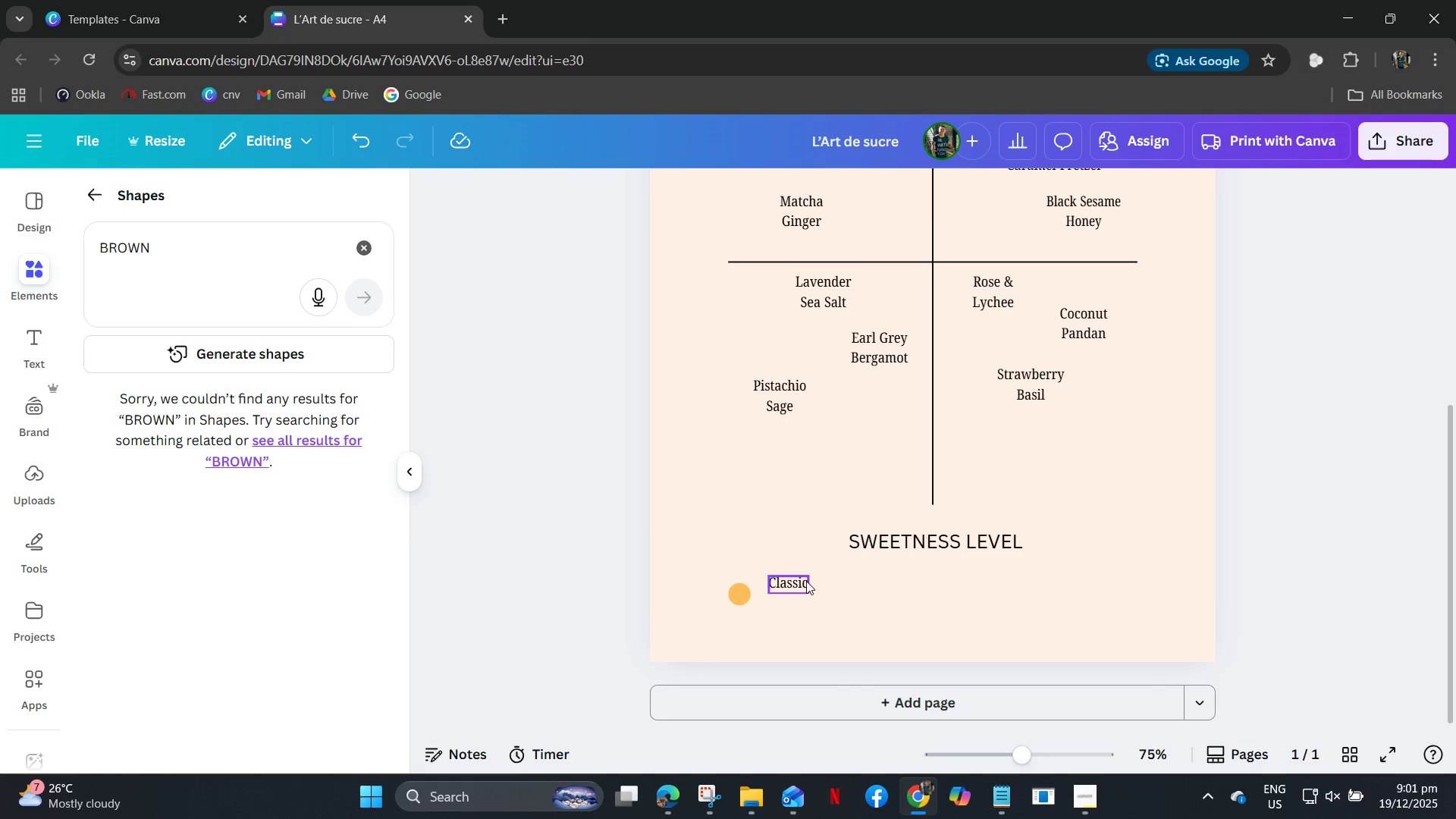 
left_click_drag(start_coordinate=[803, 582], to_coordinate=[797, 595])
 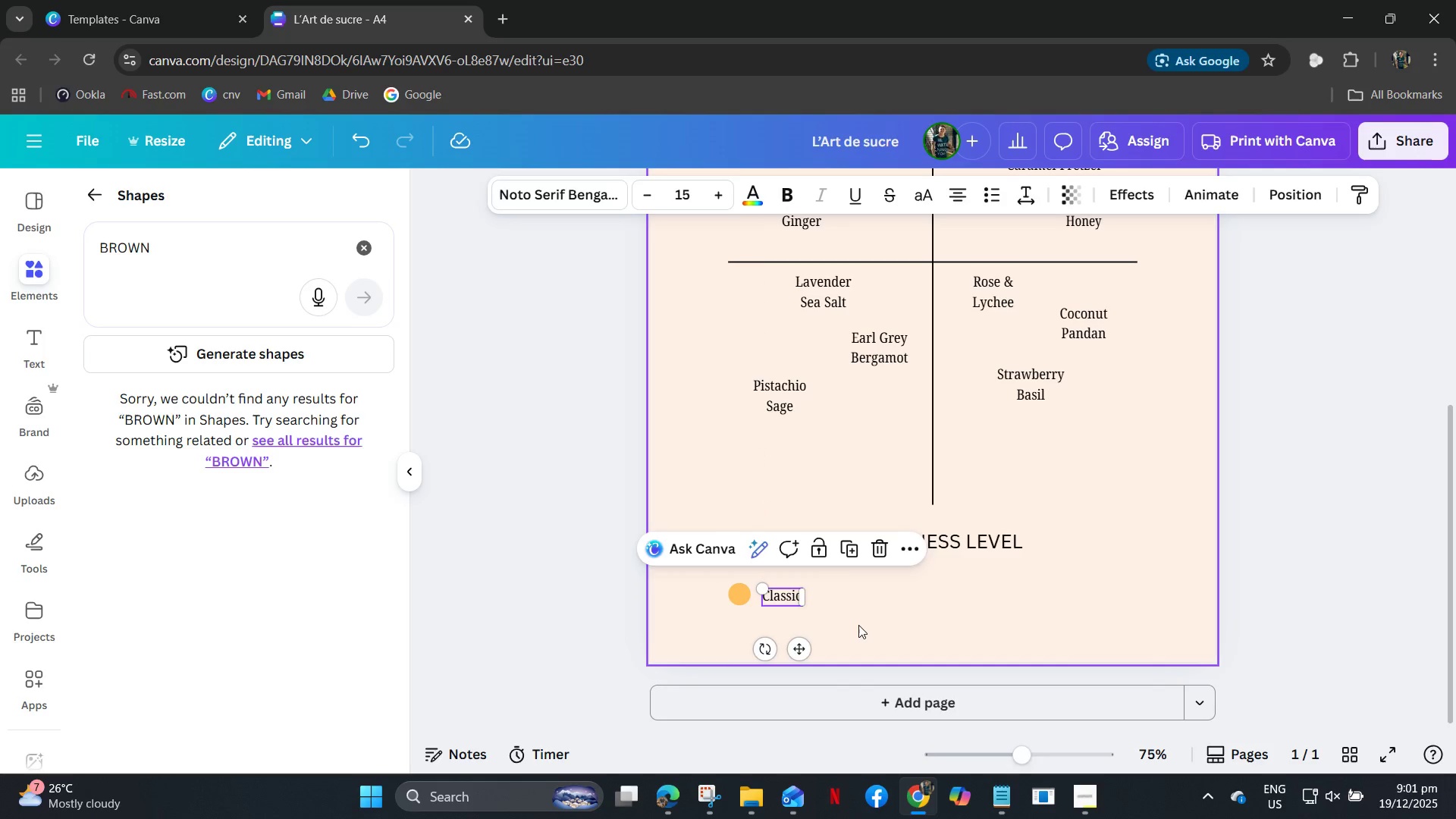 
left_click([858, 625])
 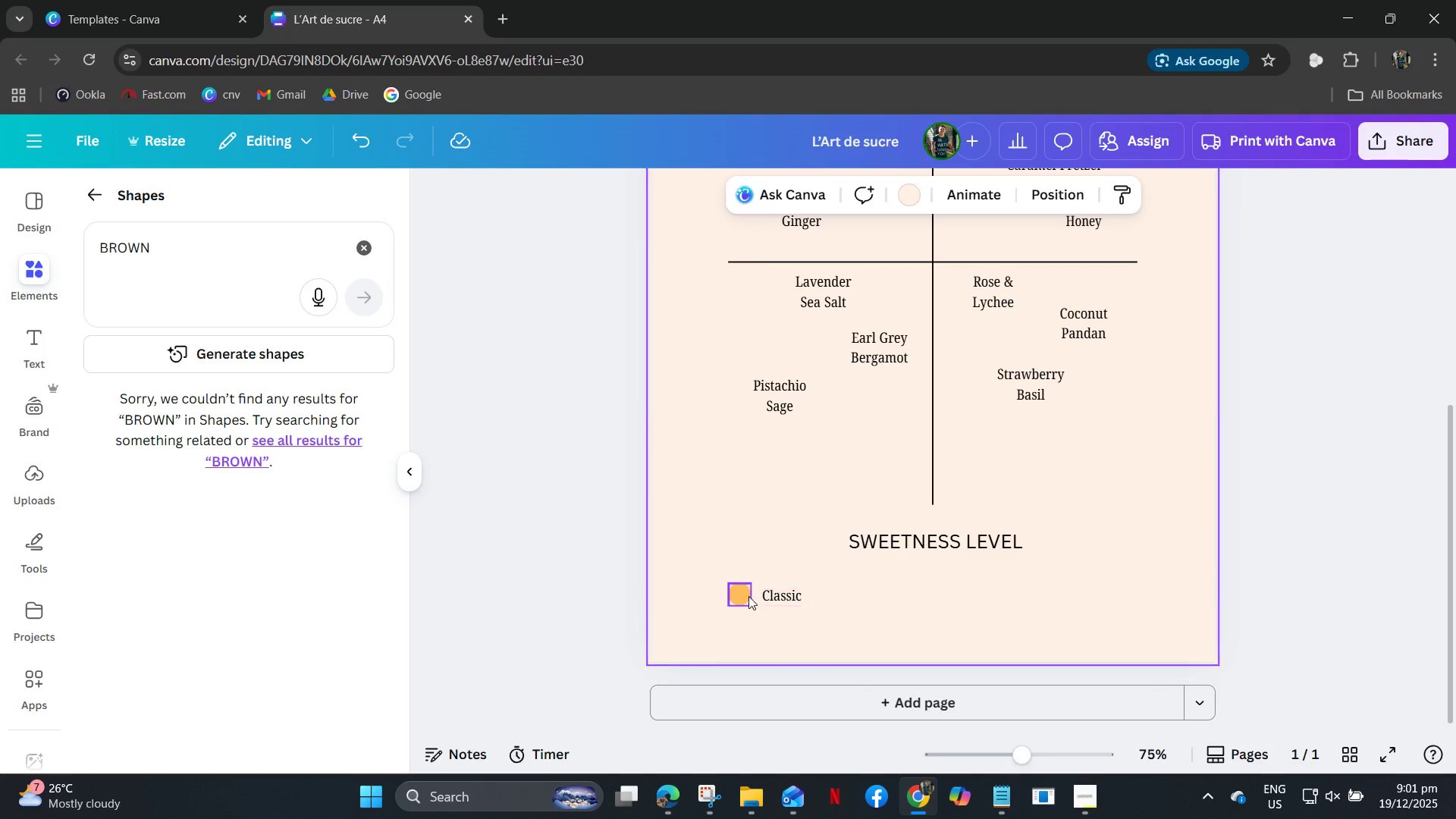 
left_click([742, 595])
 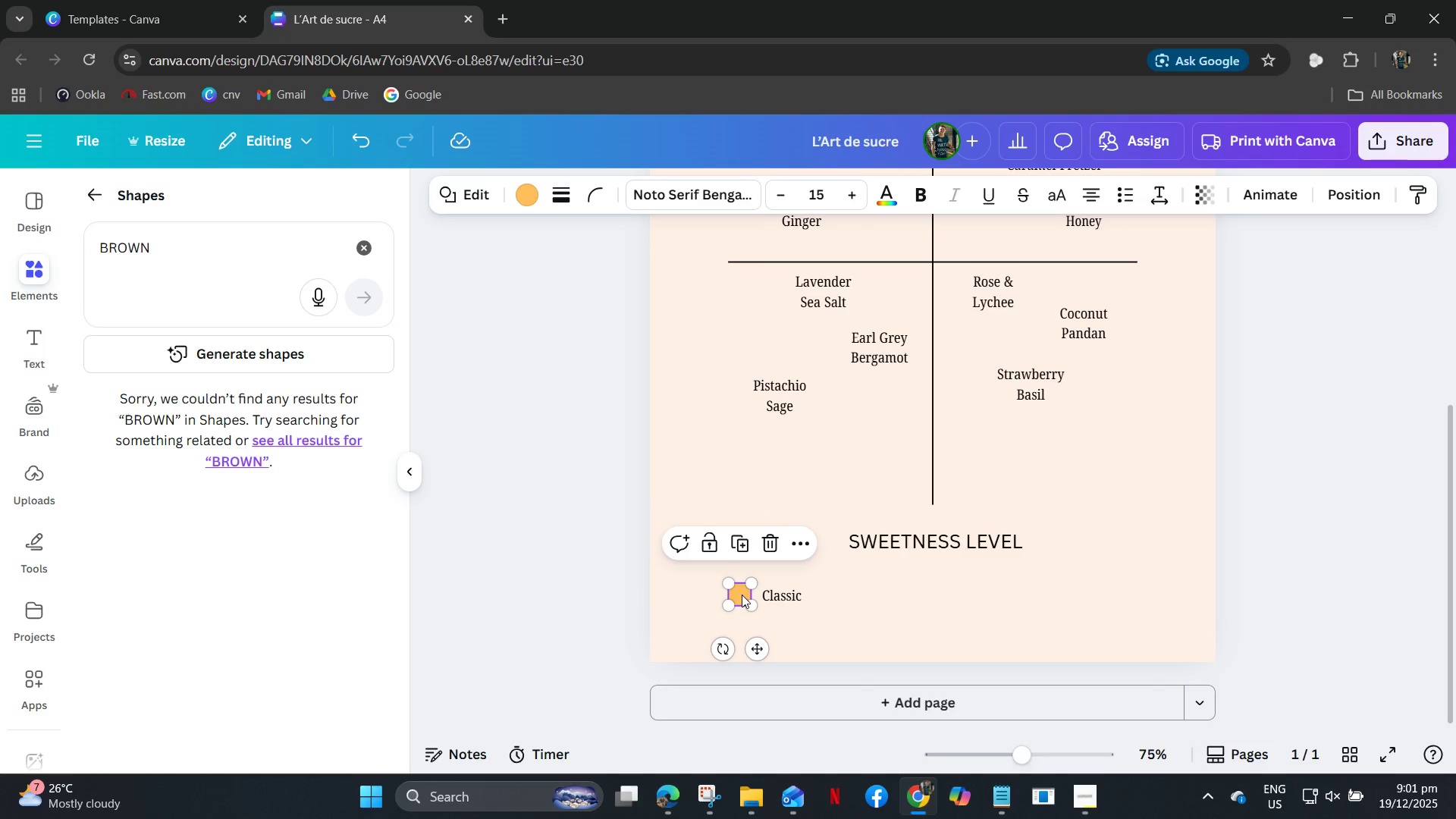 
key(Control+C)
 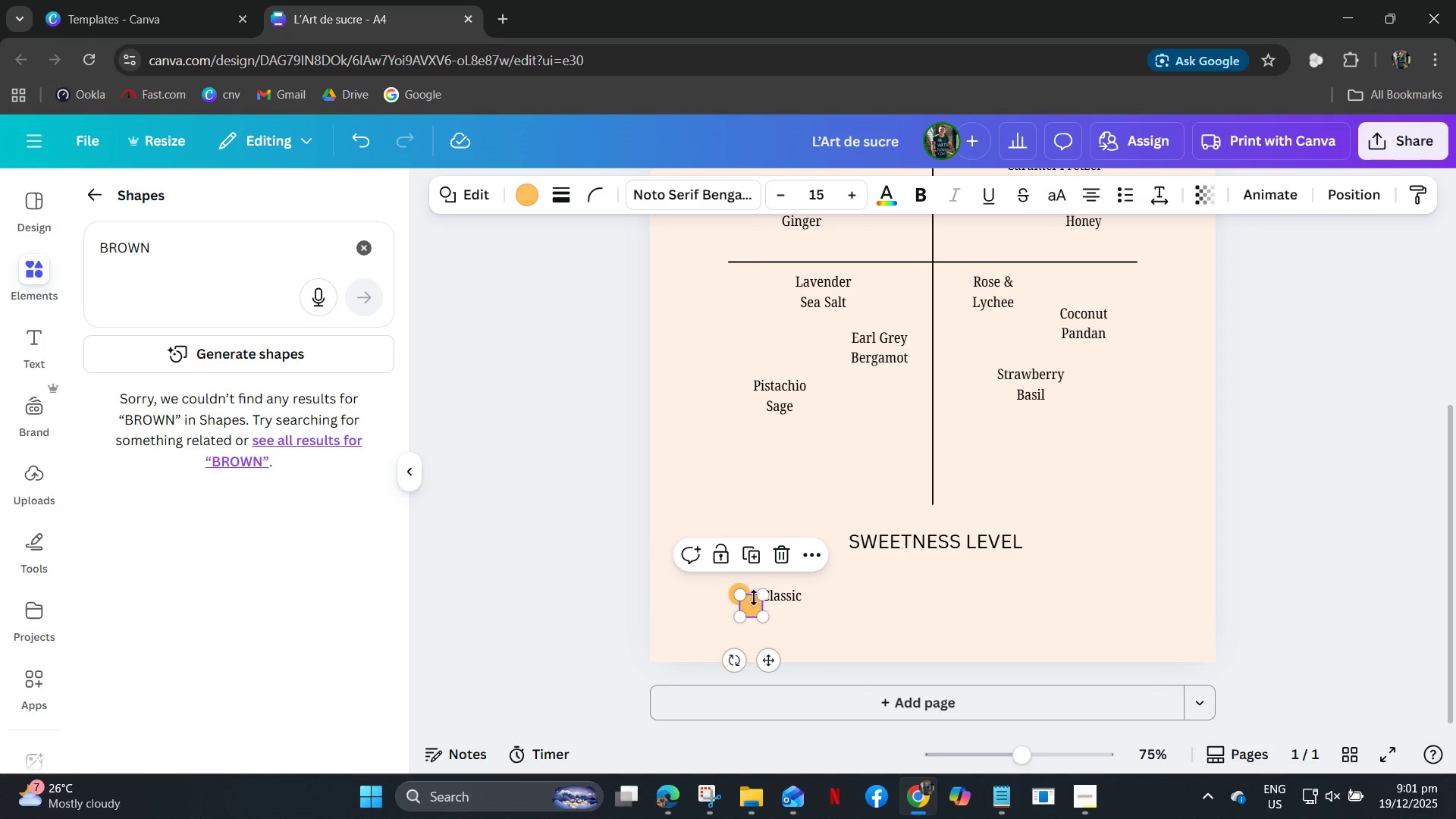 
key(Control+V)
 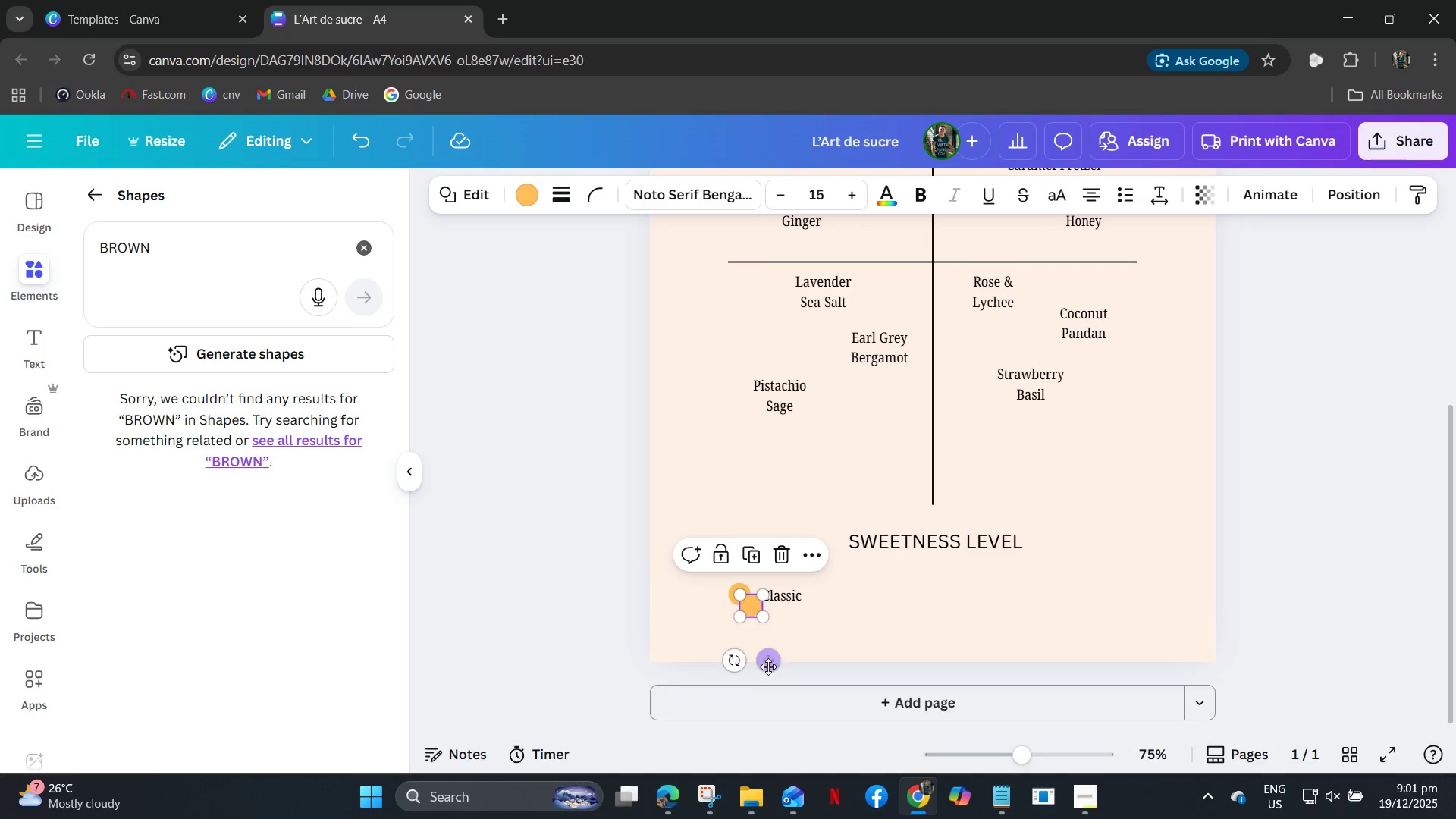 
left_click_drag(start_coordinate=[768, 664], to_coordinate=[1012, 666])
 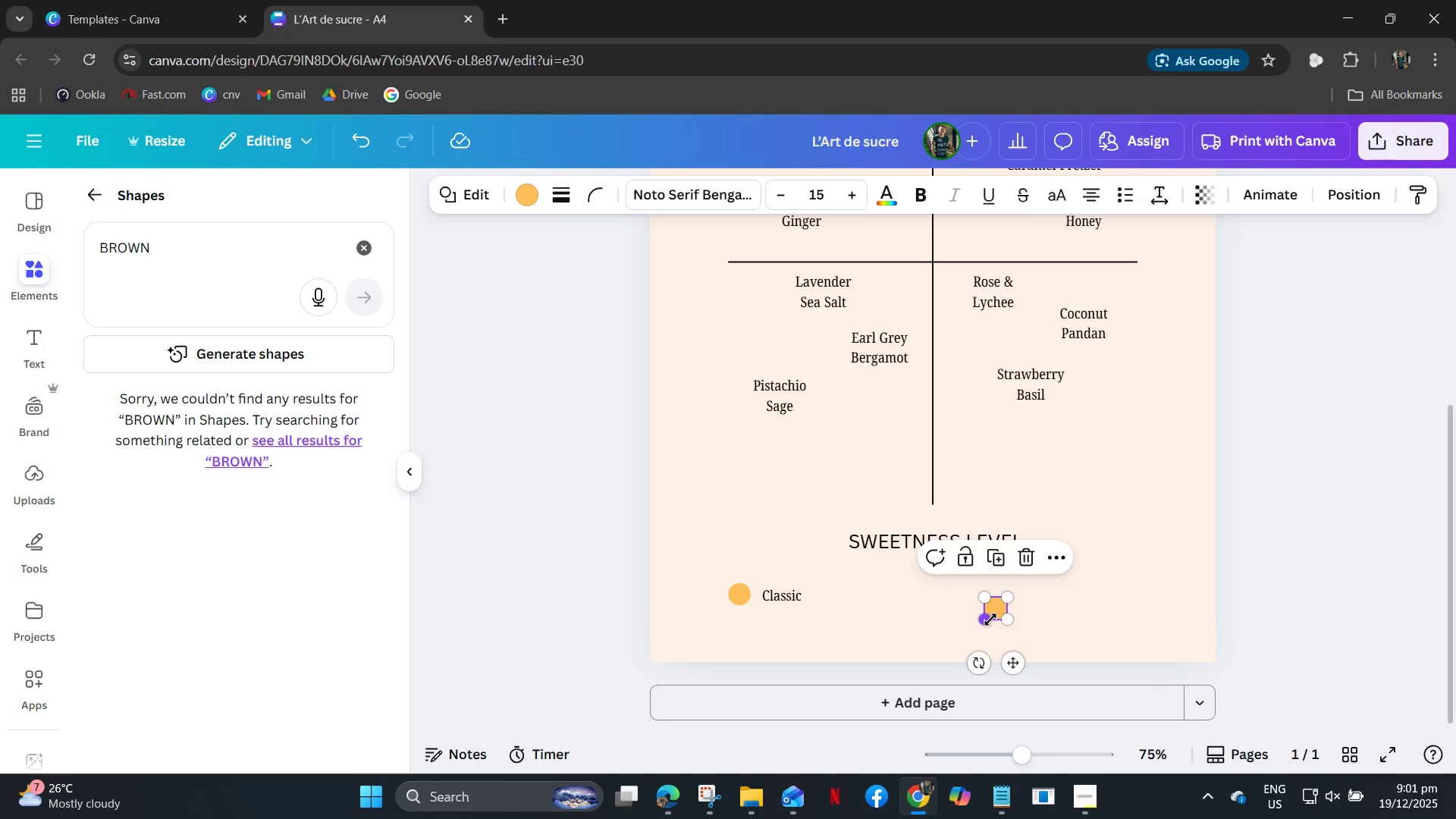 
key(ArrowUp)
 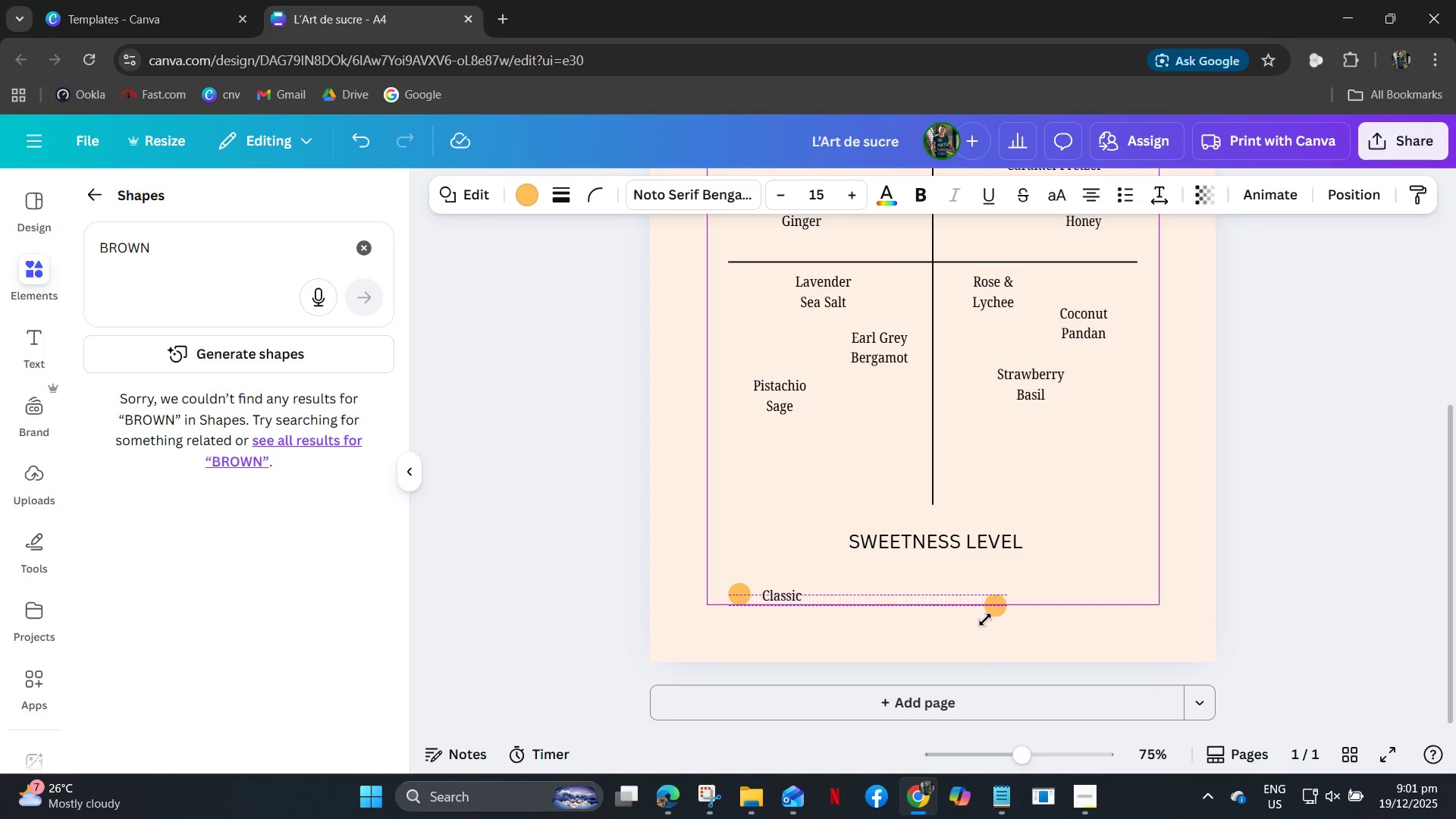 
key(ArrowUp)
 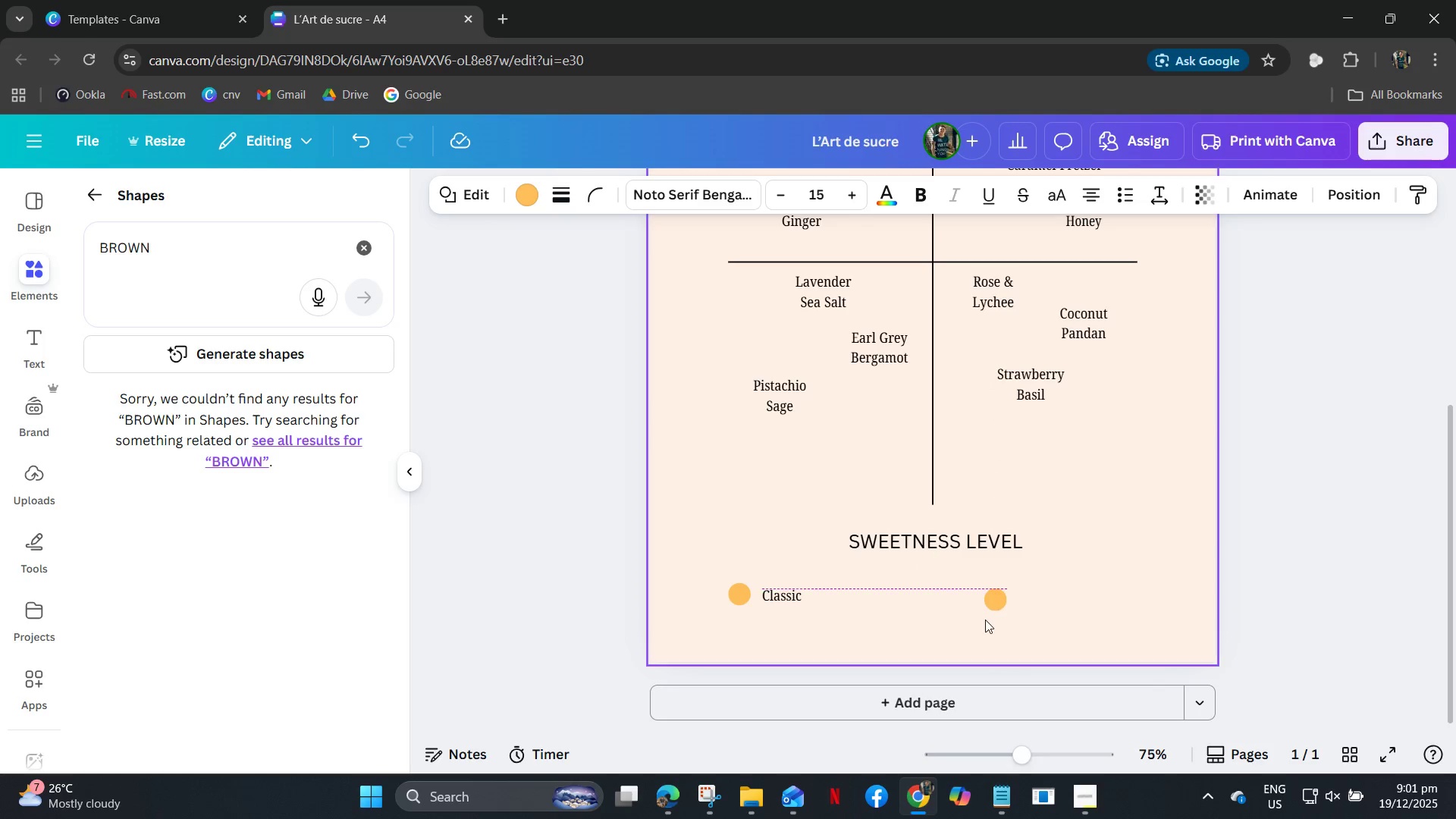 
key(ArrowUp)
 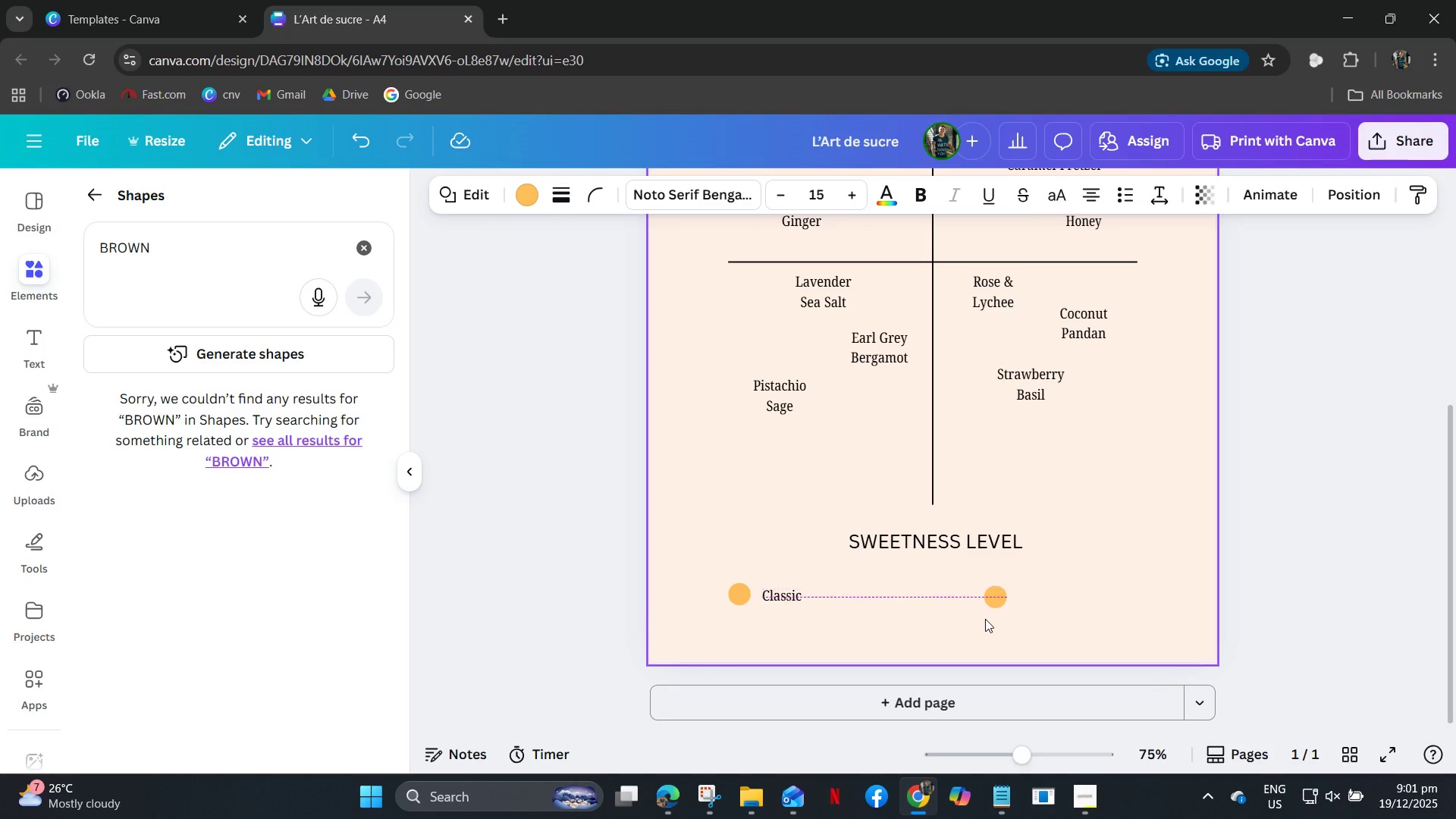 
key(ArrowUp)
 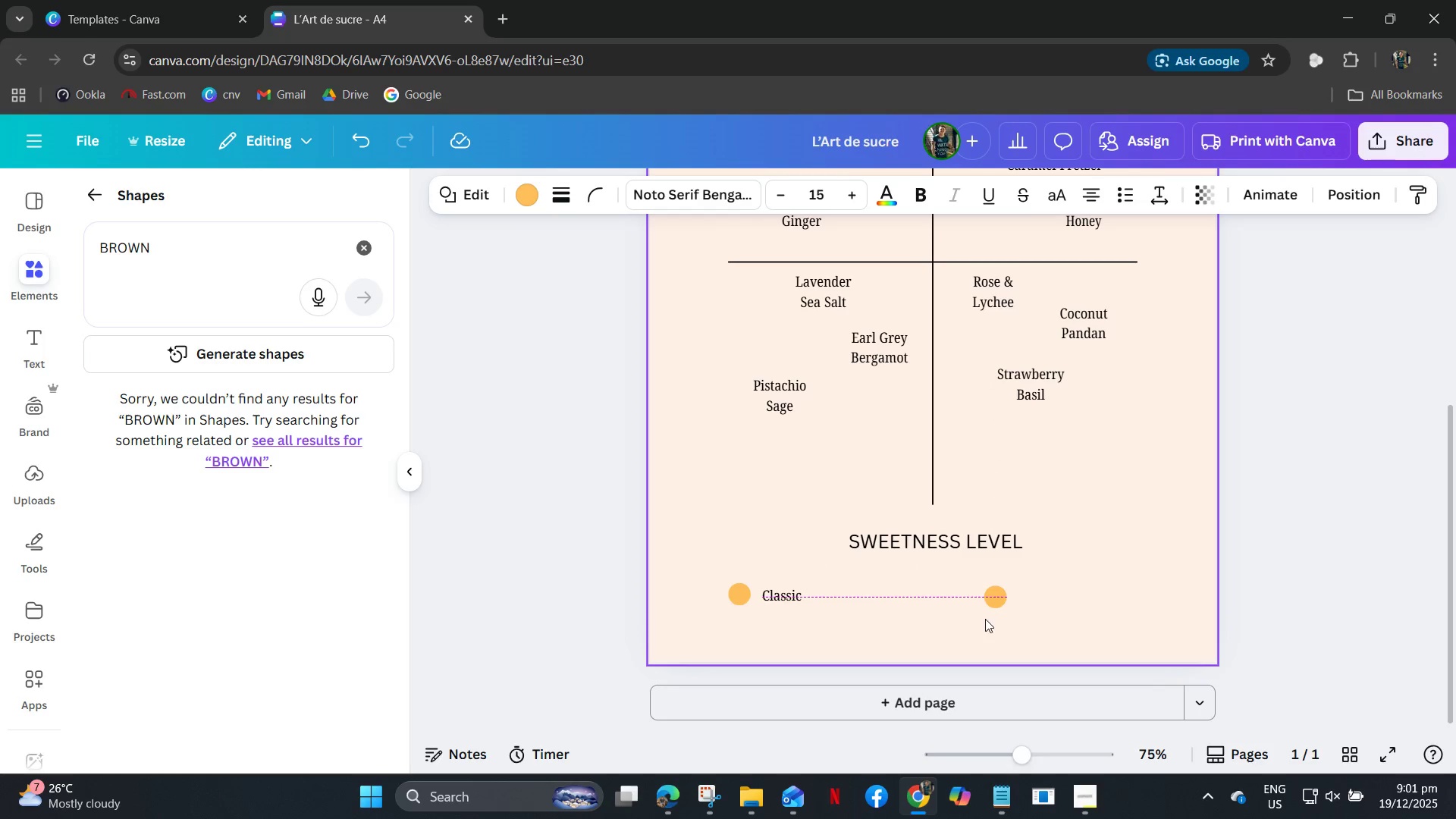 
key(ArrowUp)
 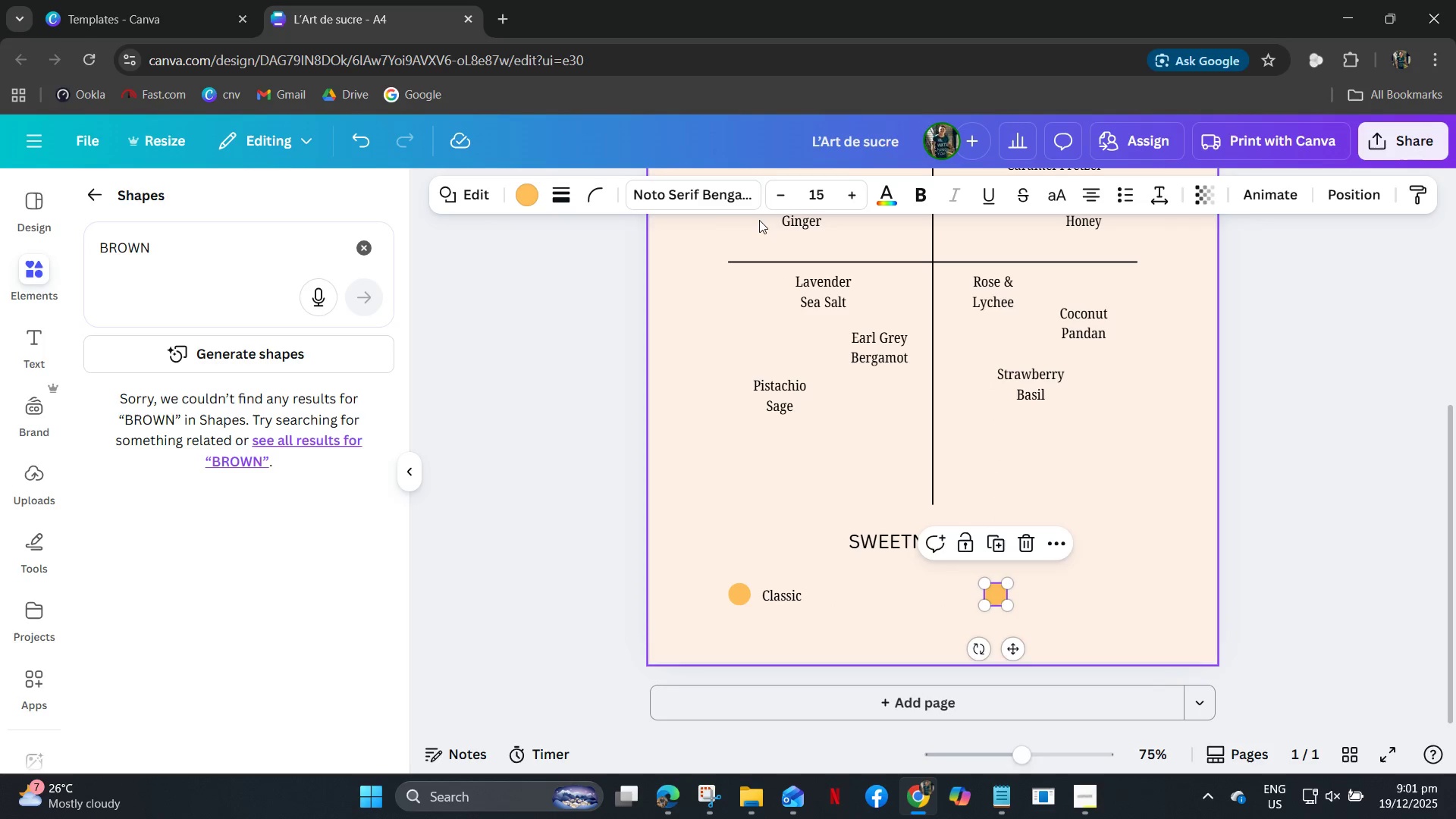 
mouse_move([509, 216])
 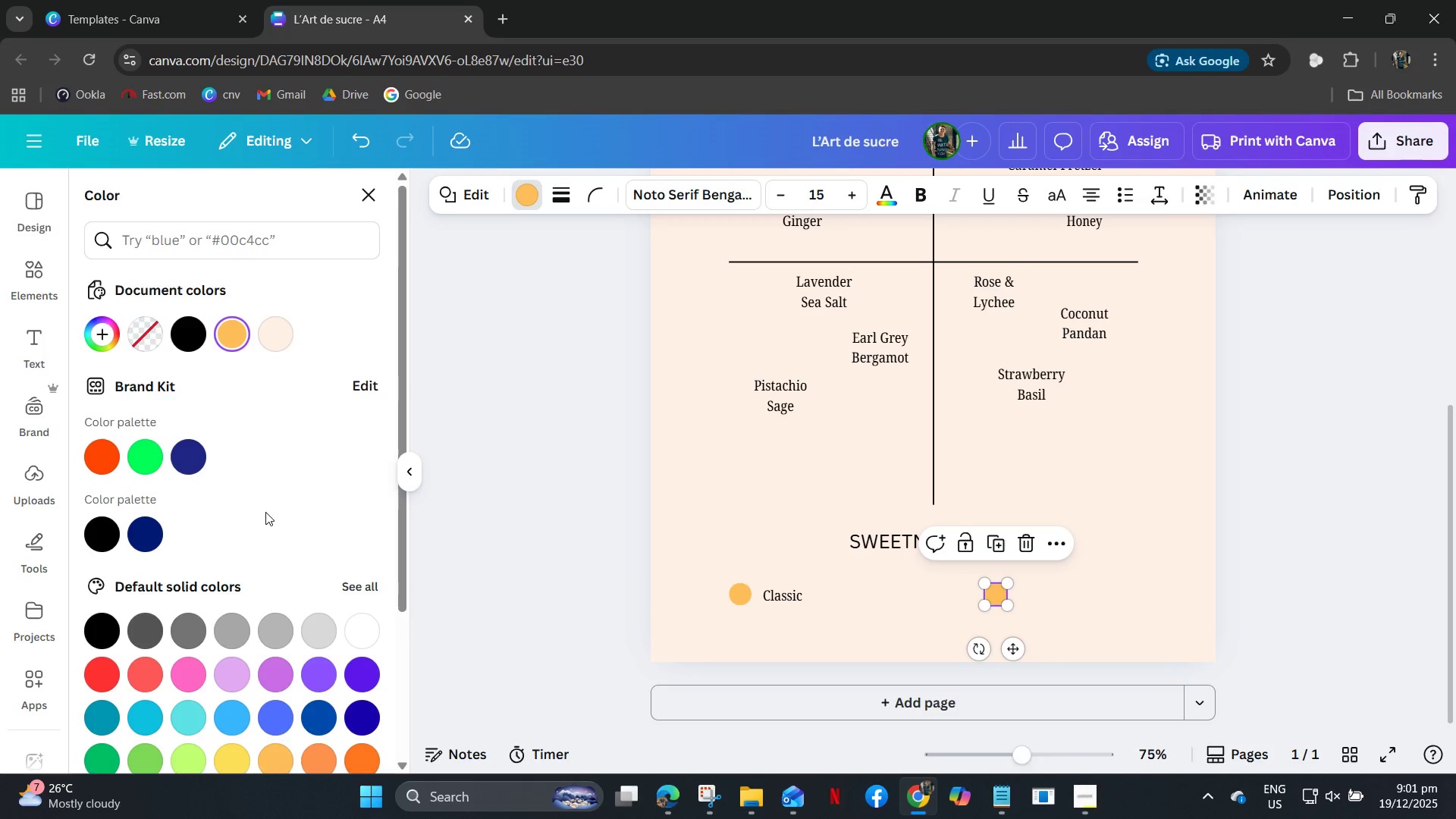 
scroll: coordinate [274, 529], scroll_direction: down, amount: 3.0
 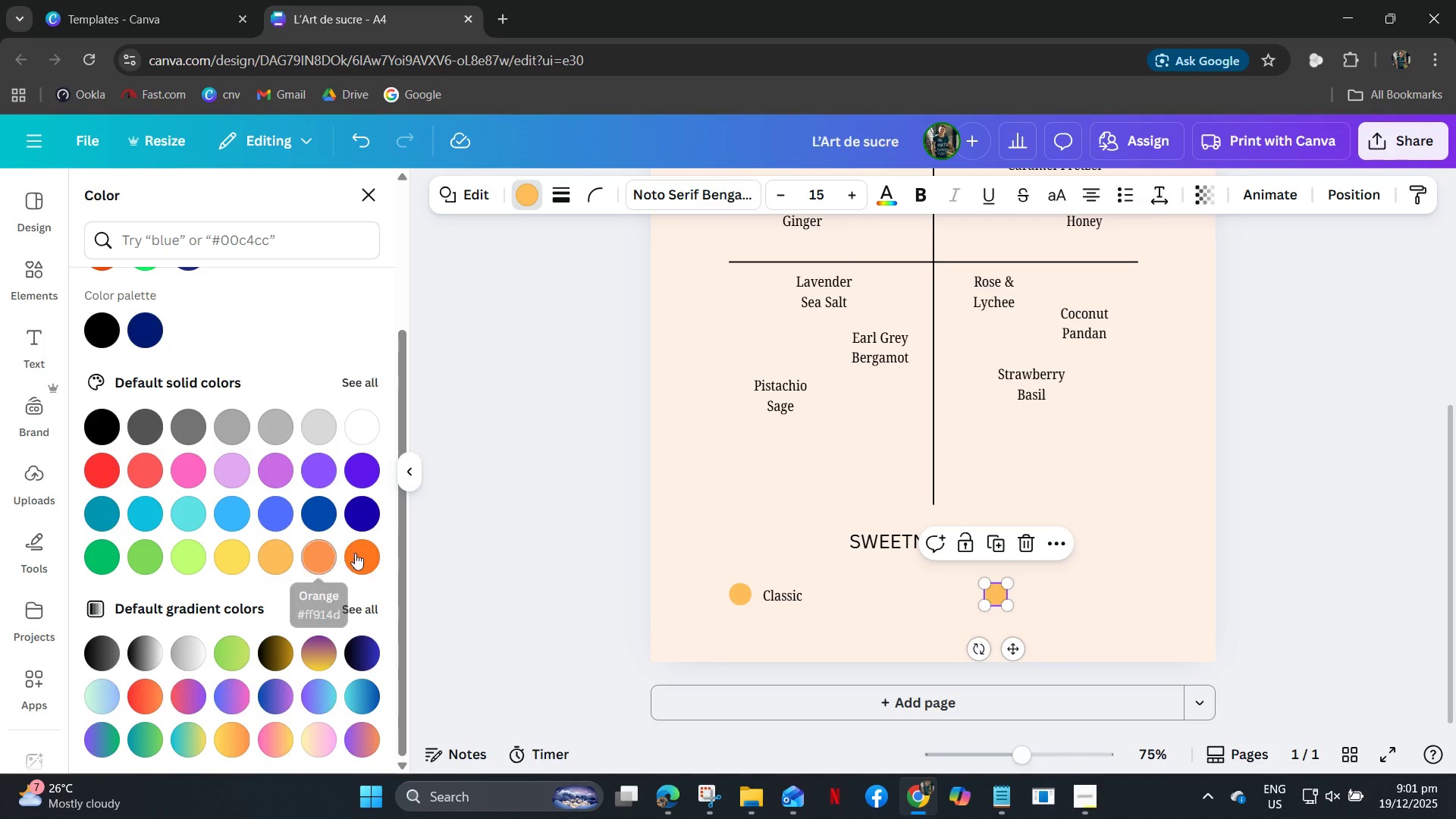 
left_click_drag(start_coordinate=[381, 555], to_coordinate=[386, 556])
 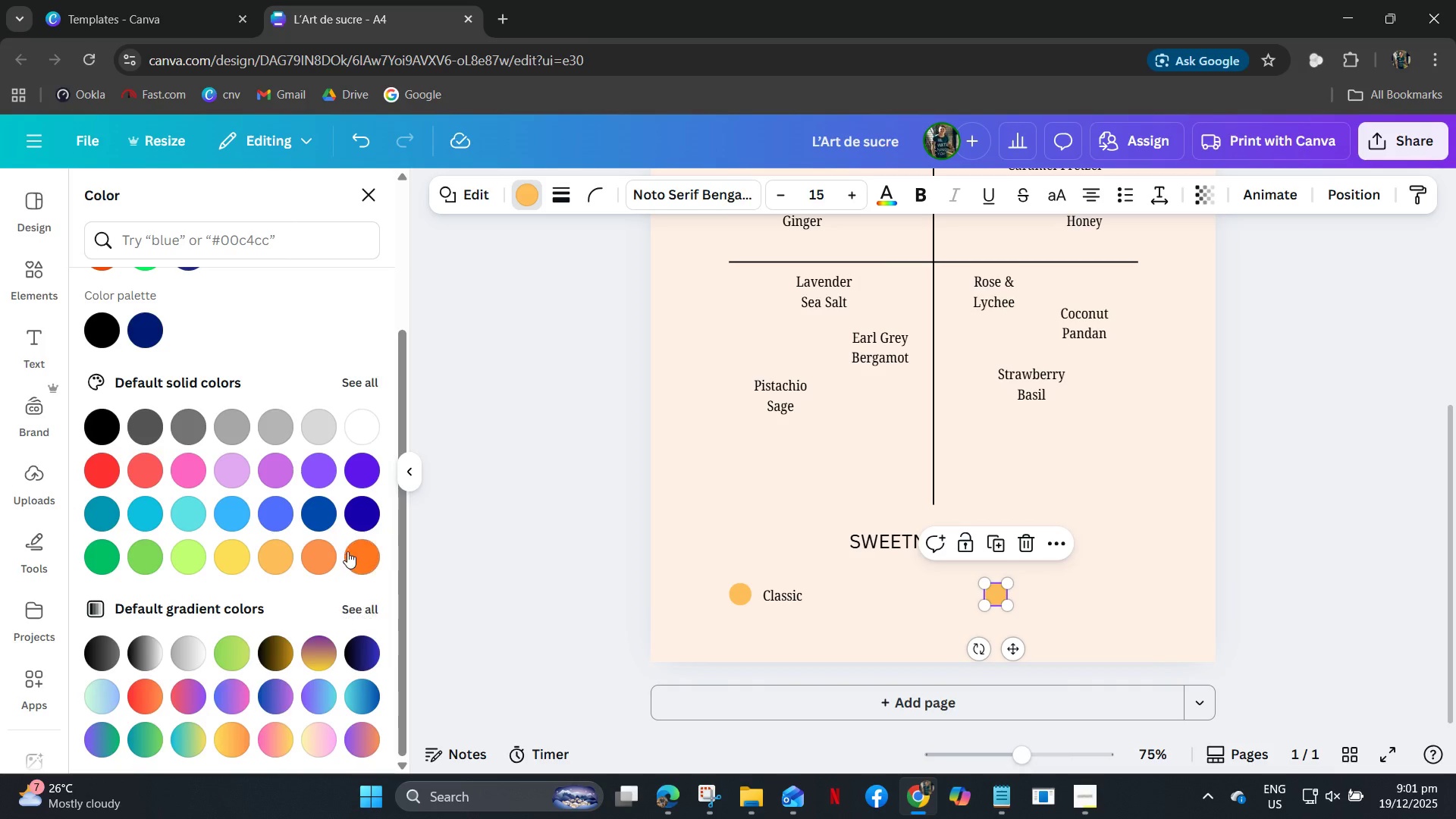 
double_click([356, 551])
 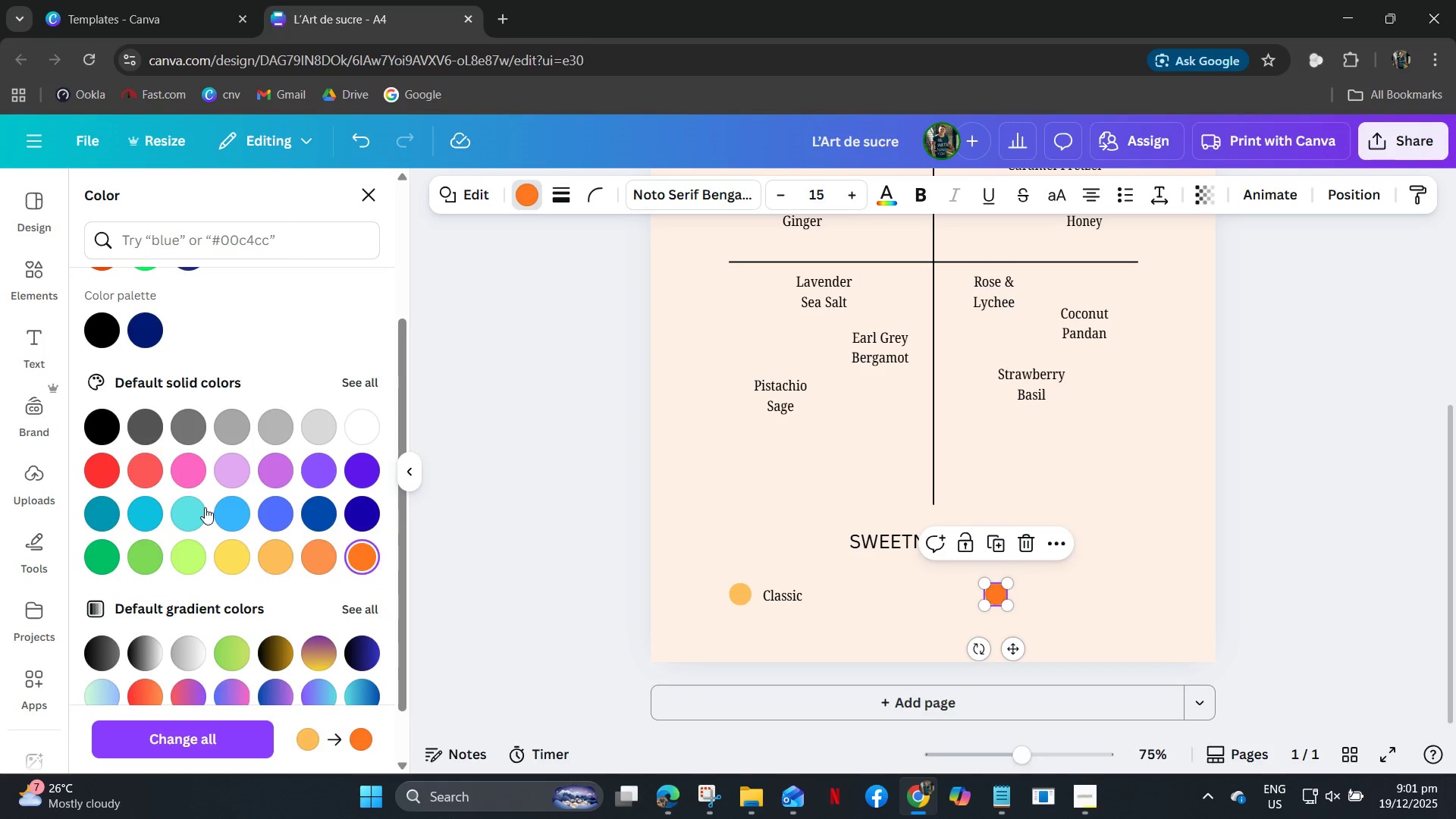 
left_click([364, 378])
 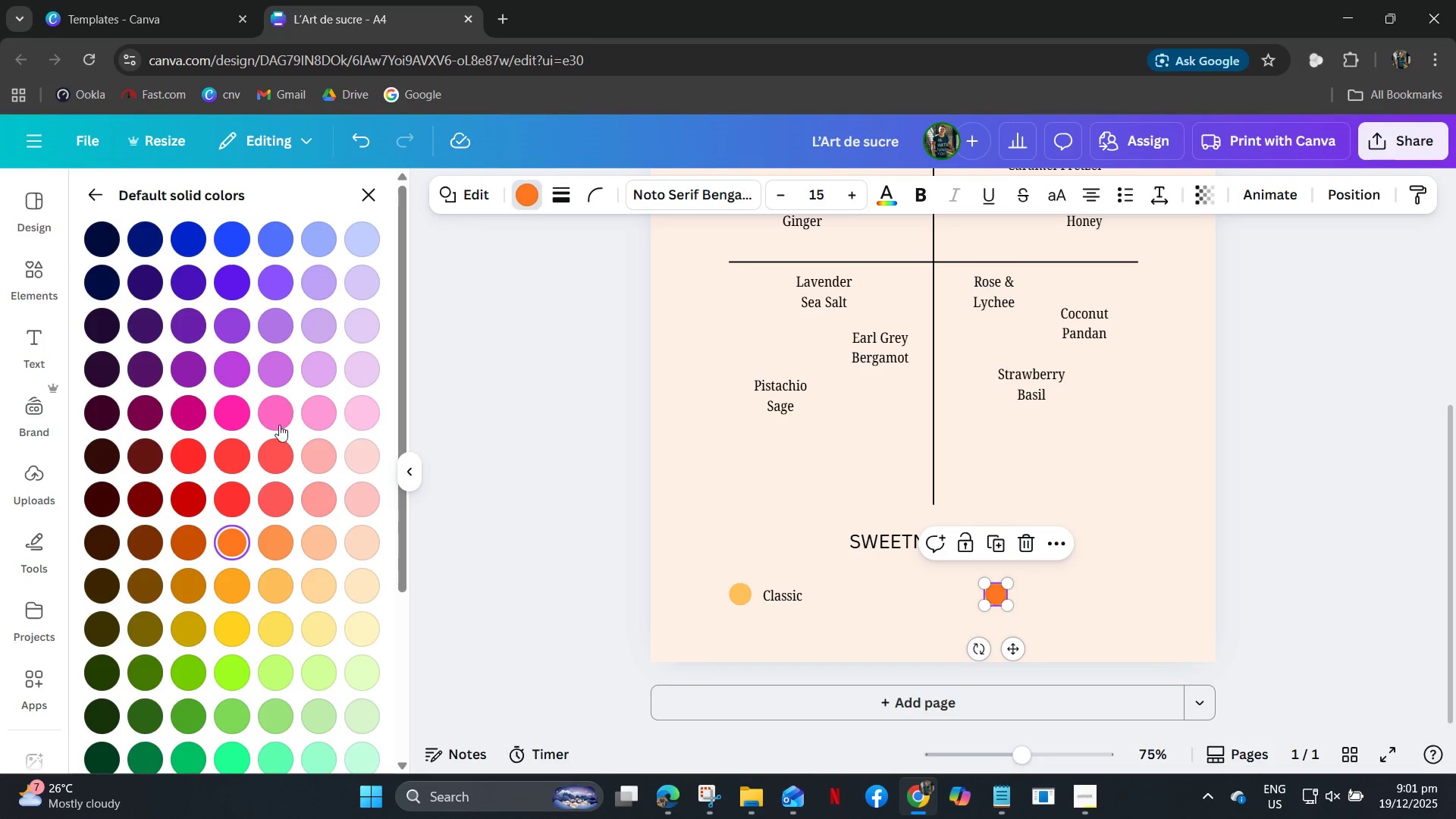 
scroll: coordinate [251, 507], scroll_direction: down, amount: 2.0
 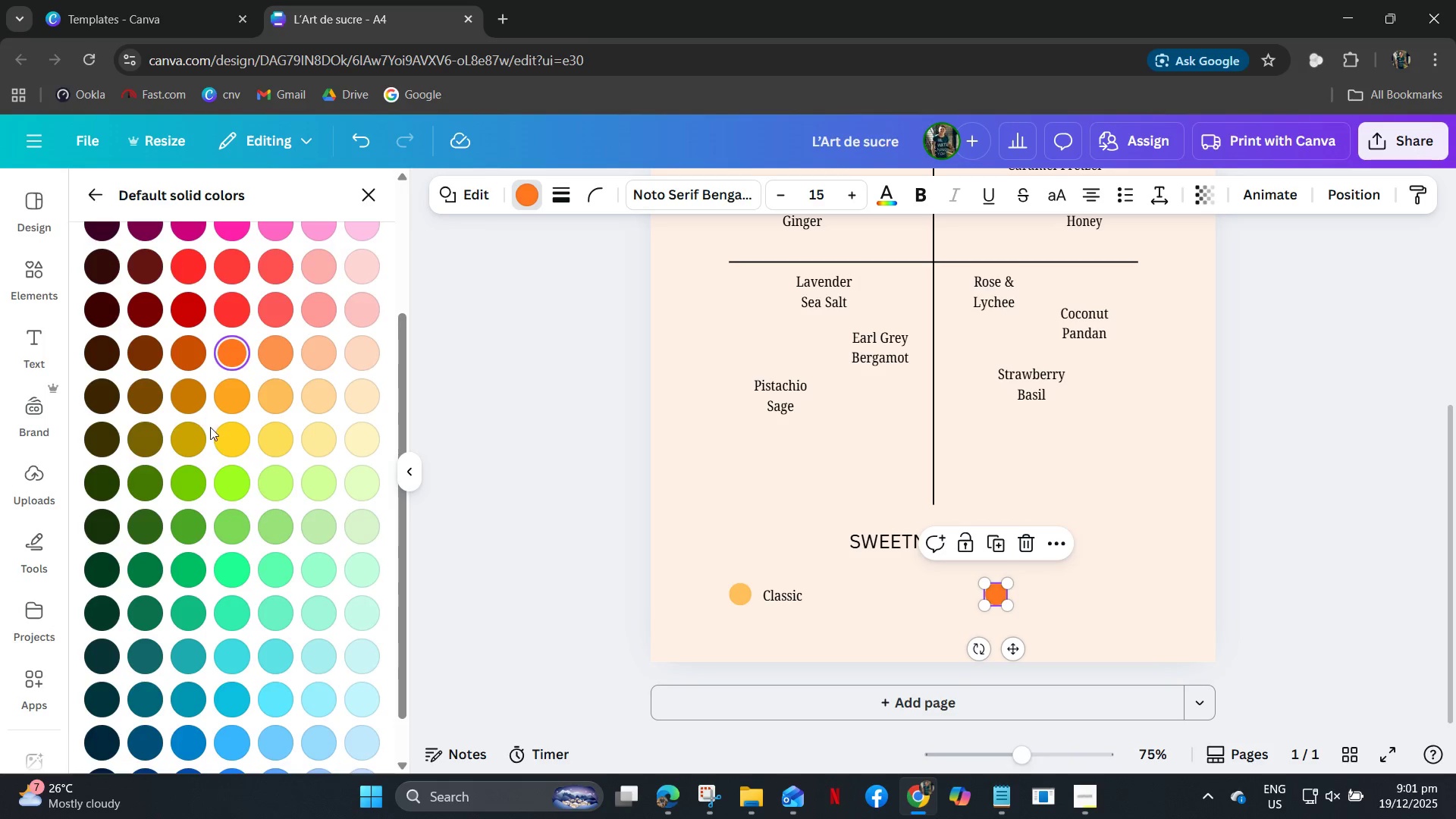 
scroll: coordinate [207, 590], scroll_direction: up, amount: 1.0
 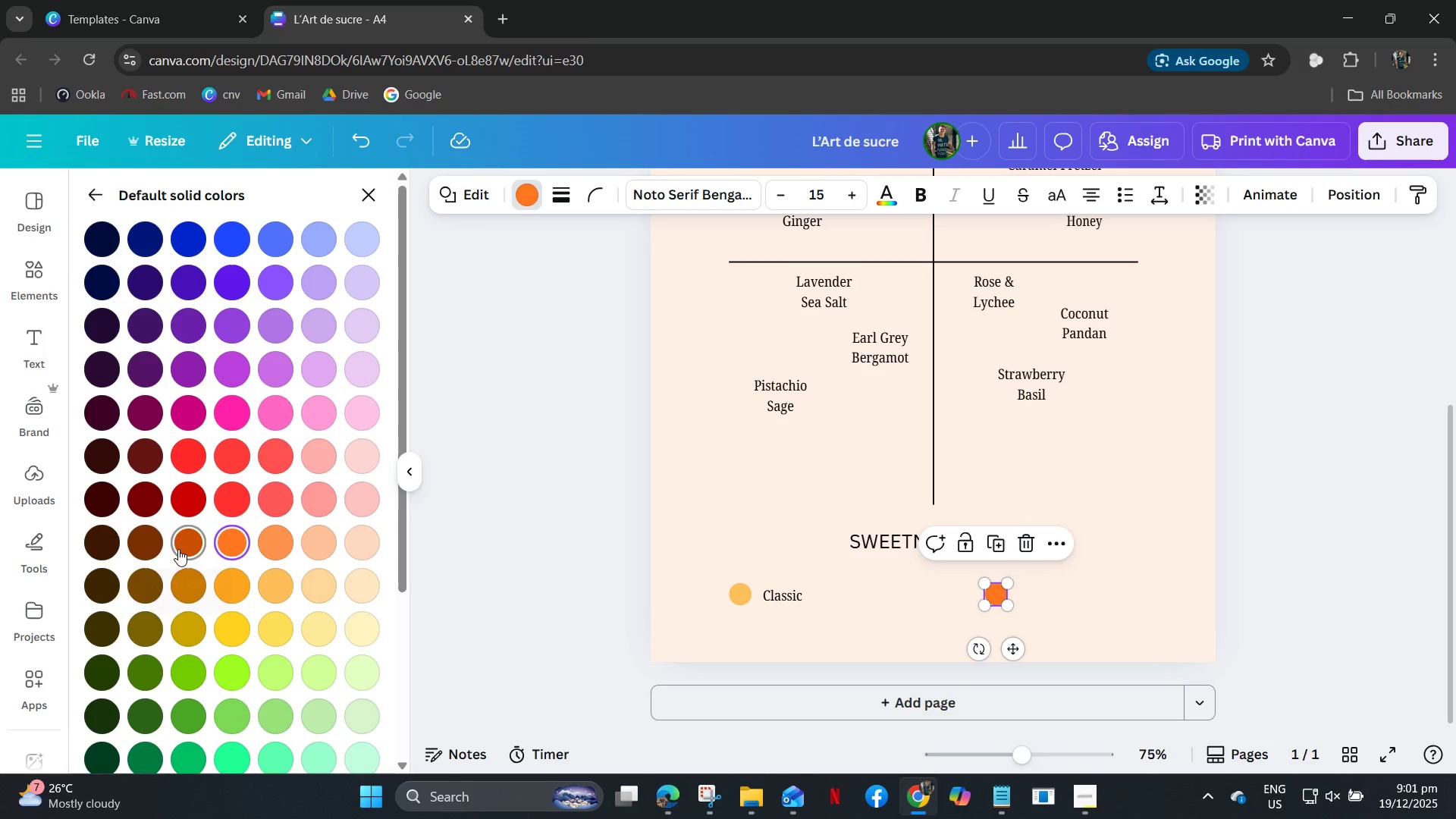 
left_click([184, 546])
 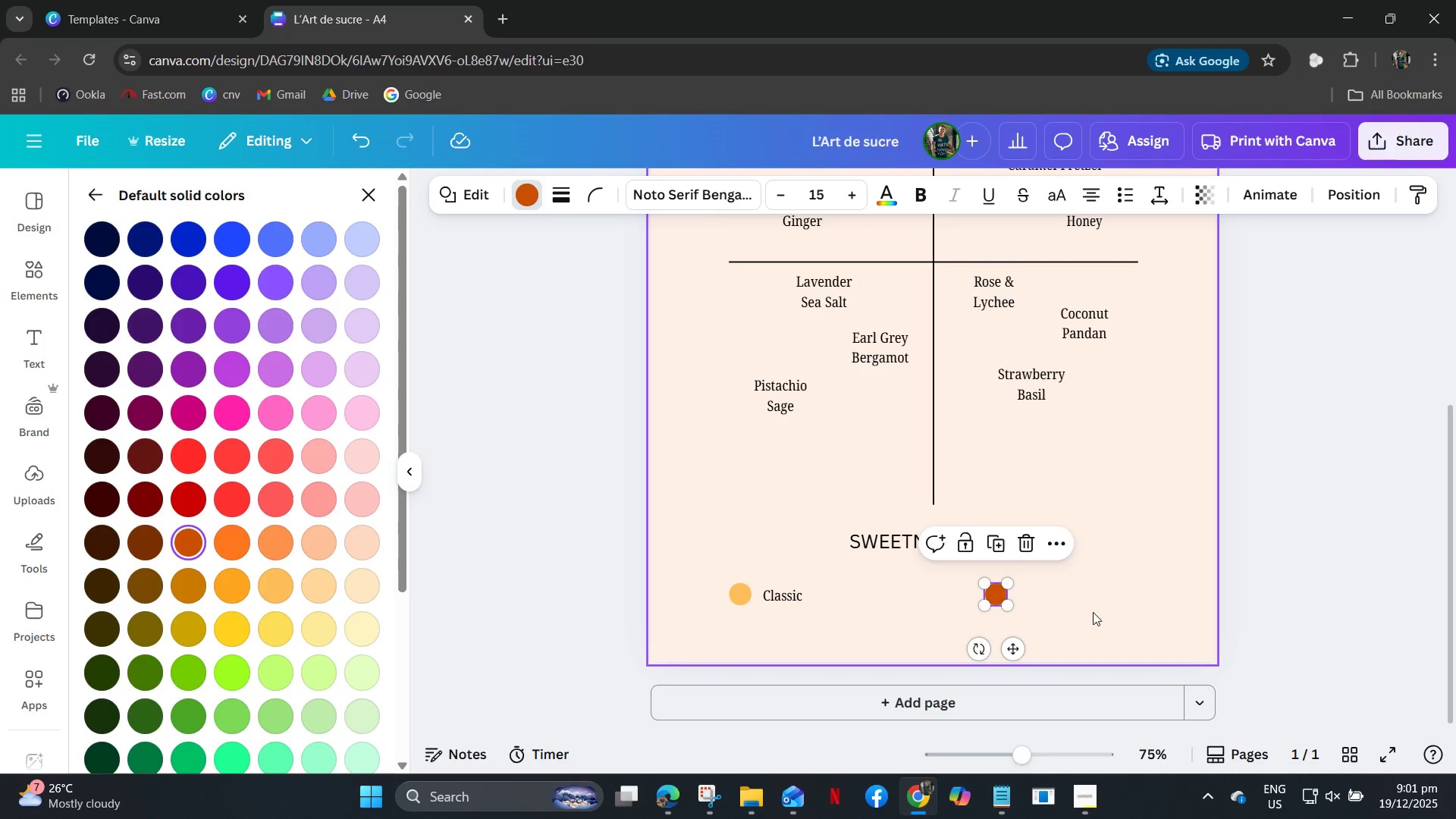 
left_click([1043, 596])
 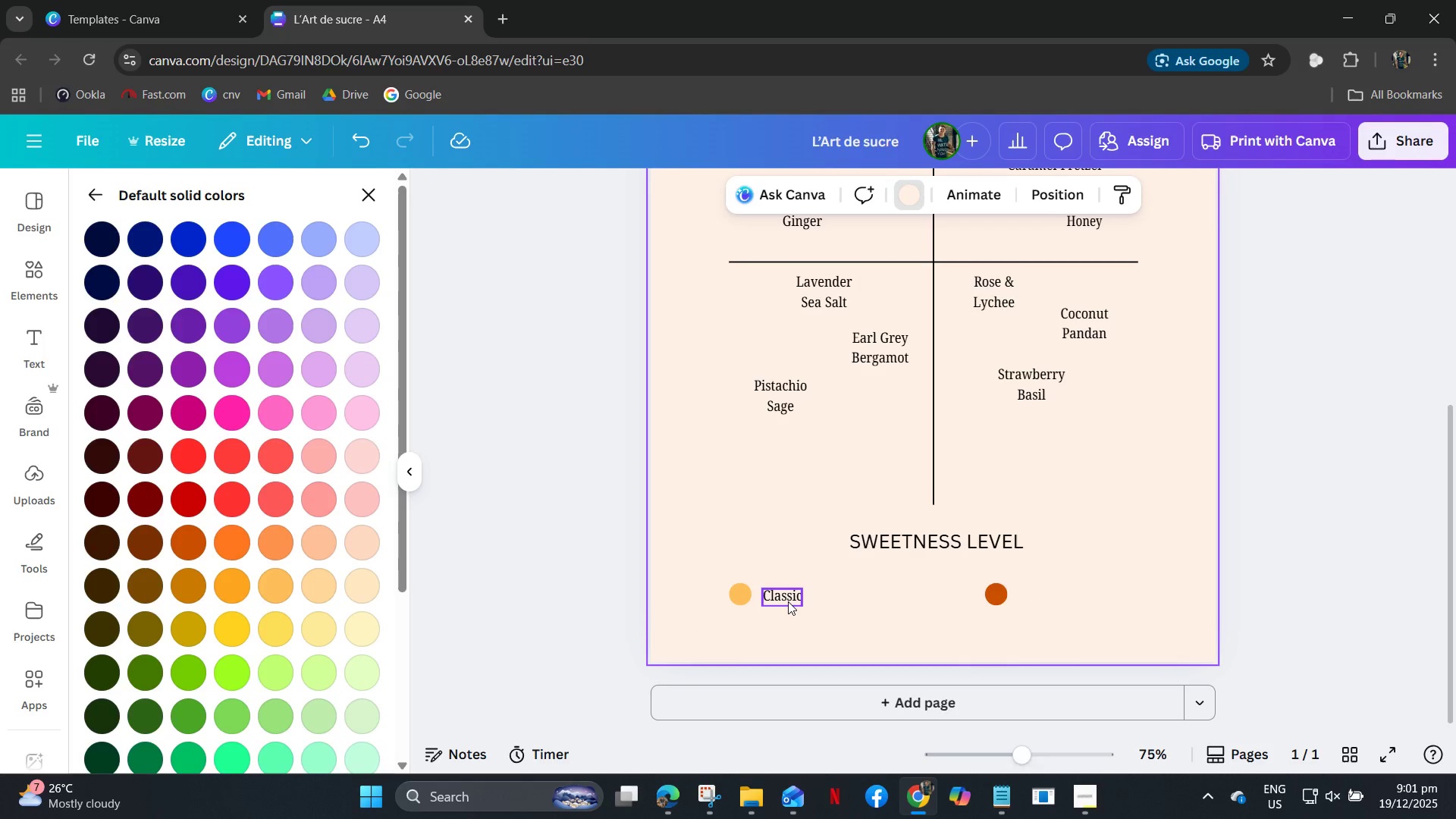 
left_click([788, 601])
 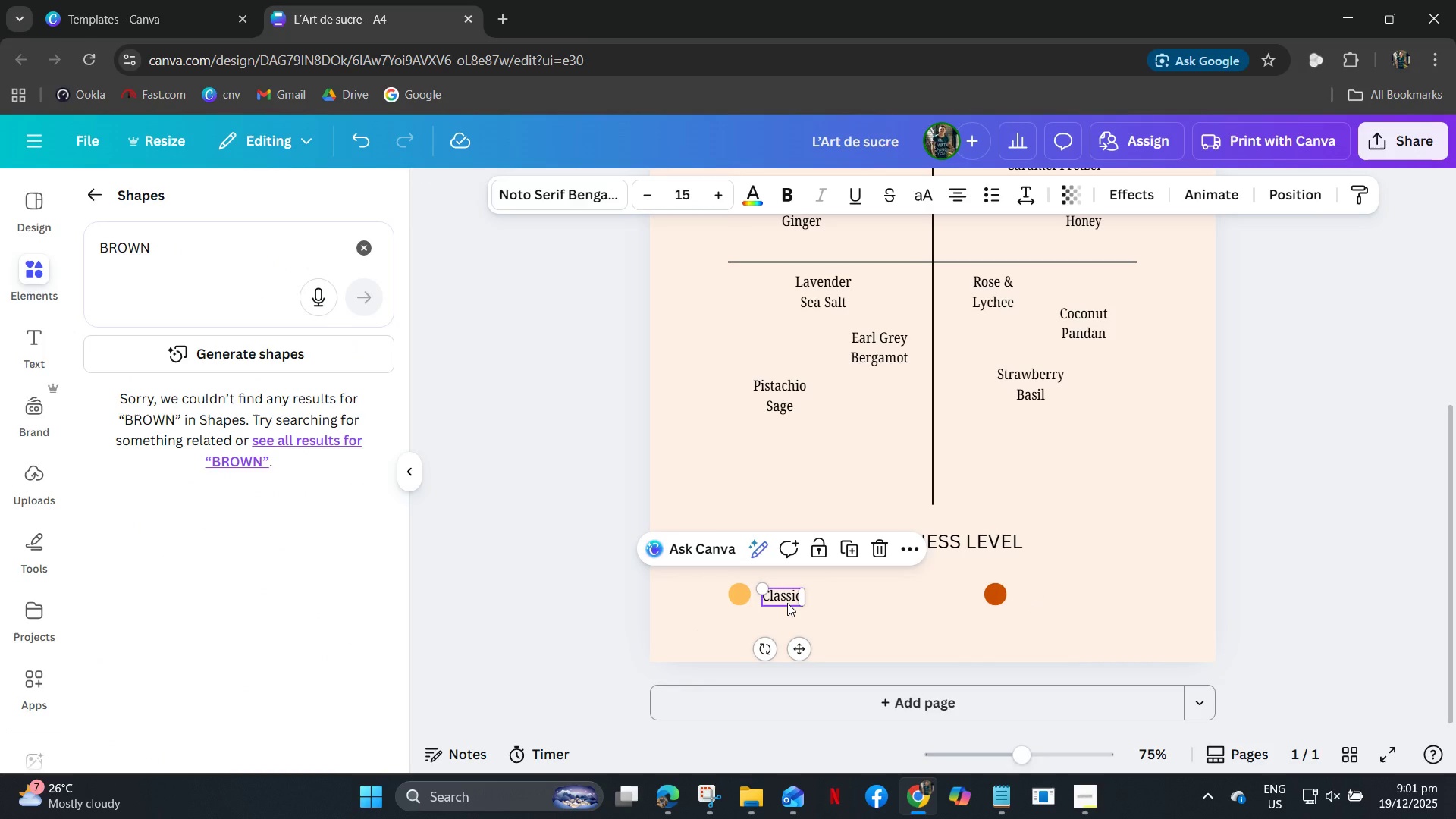 
key(C)
 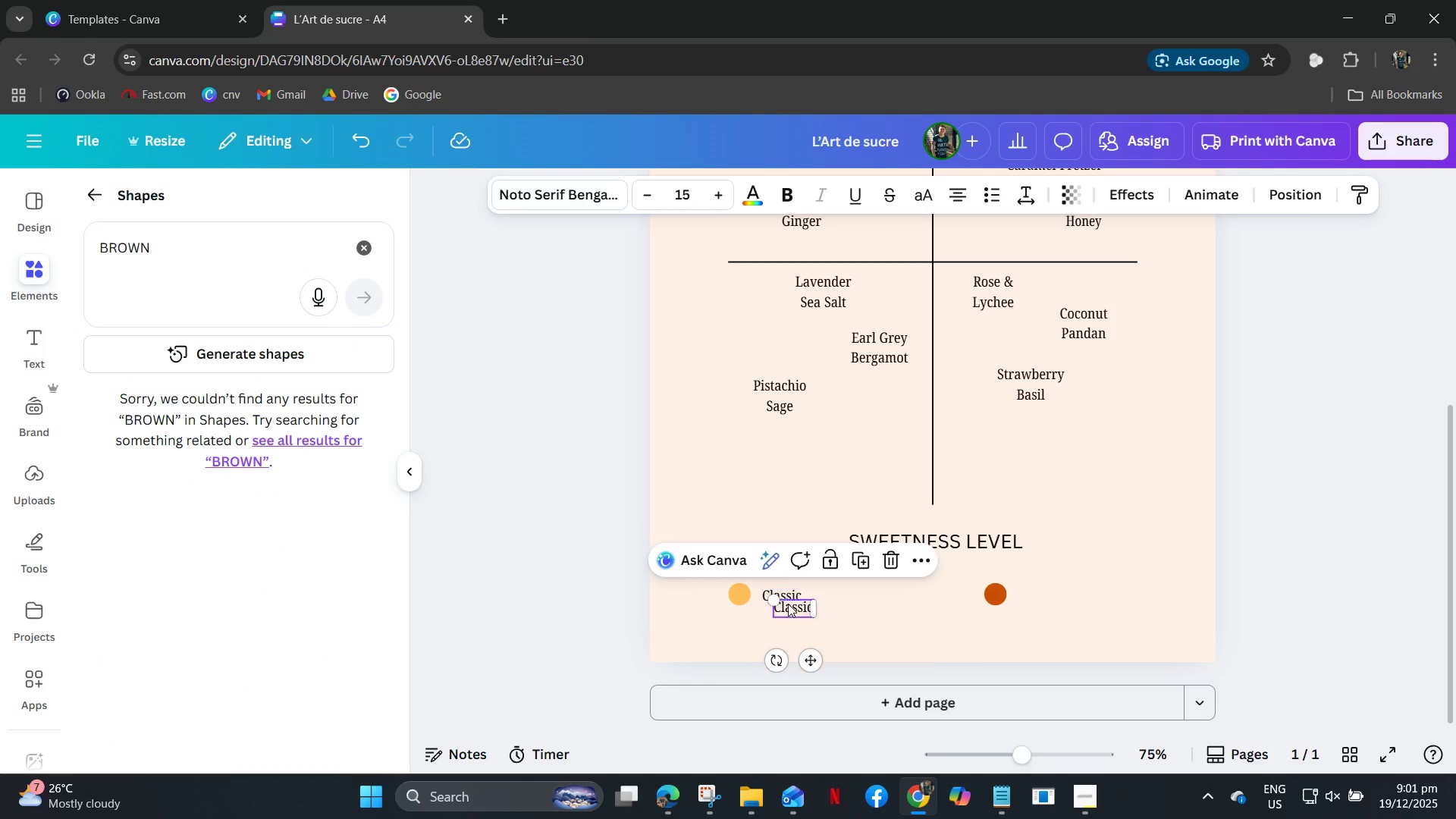 
key(Control+V)
 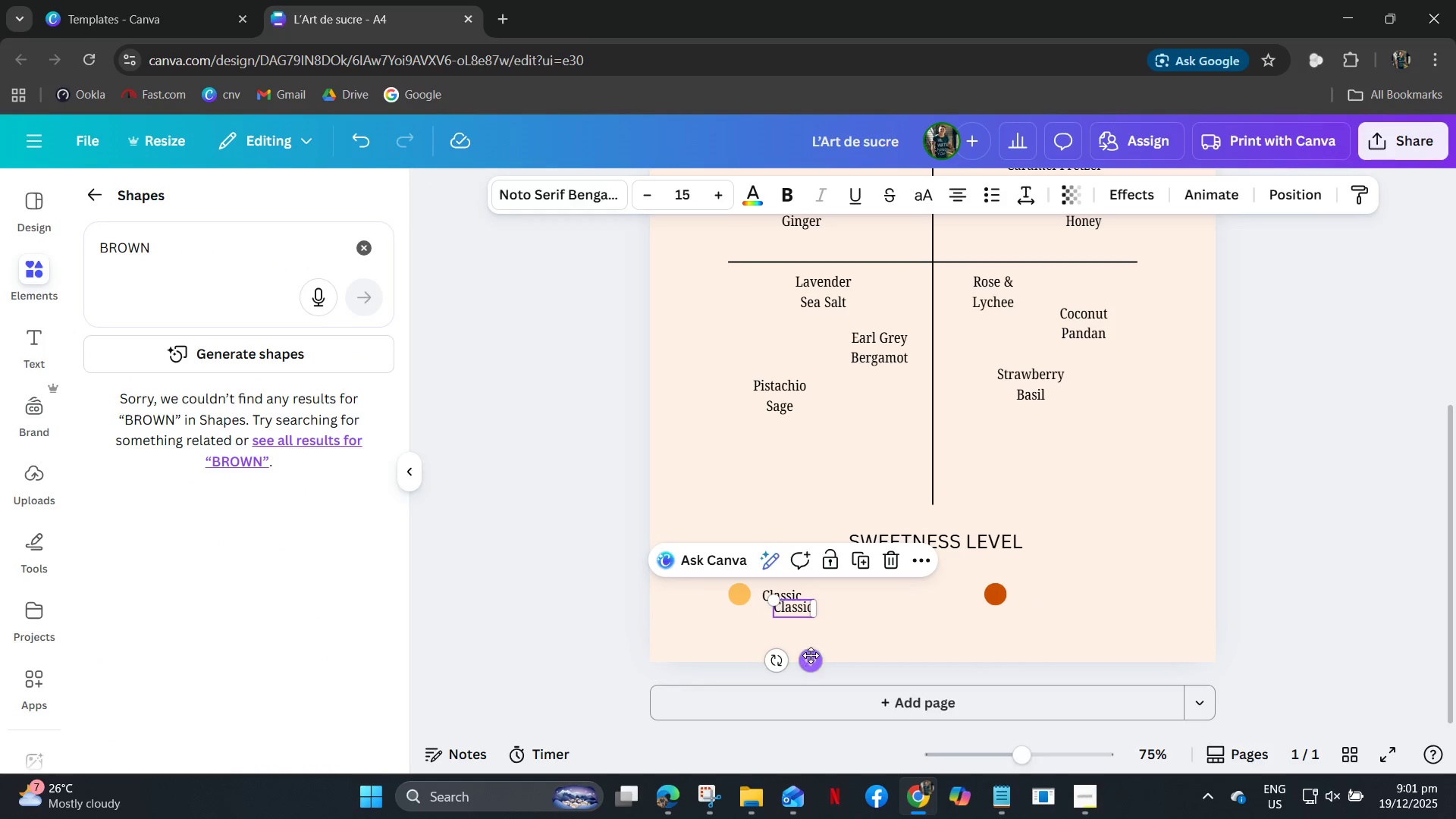 
left_click_drag(start_coordinate=[811, 657], to_coordinate=[1059, 647])
 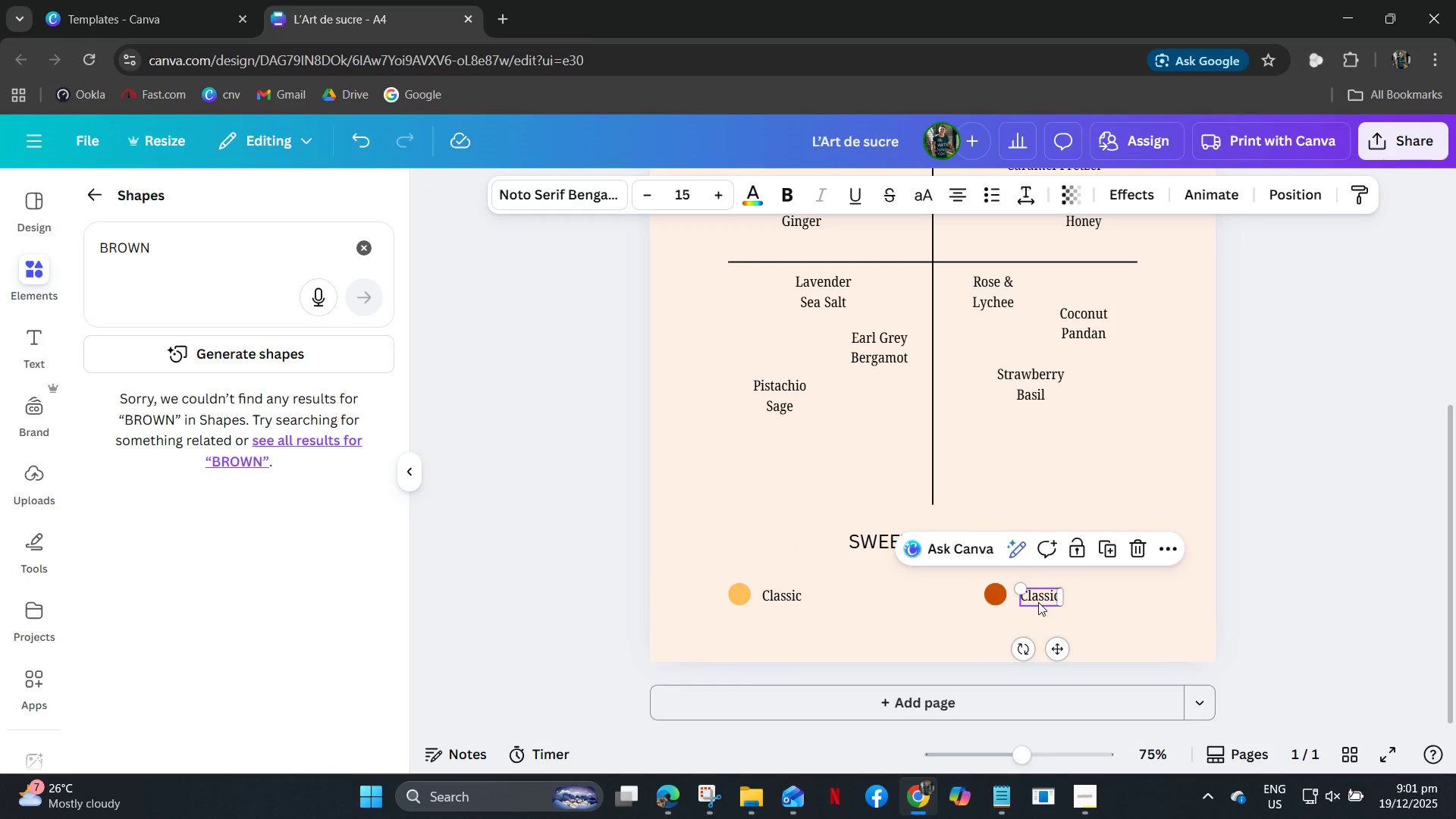 
double_click([1038, 602])
 